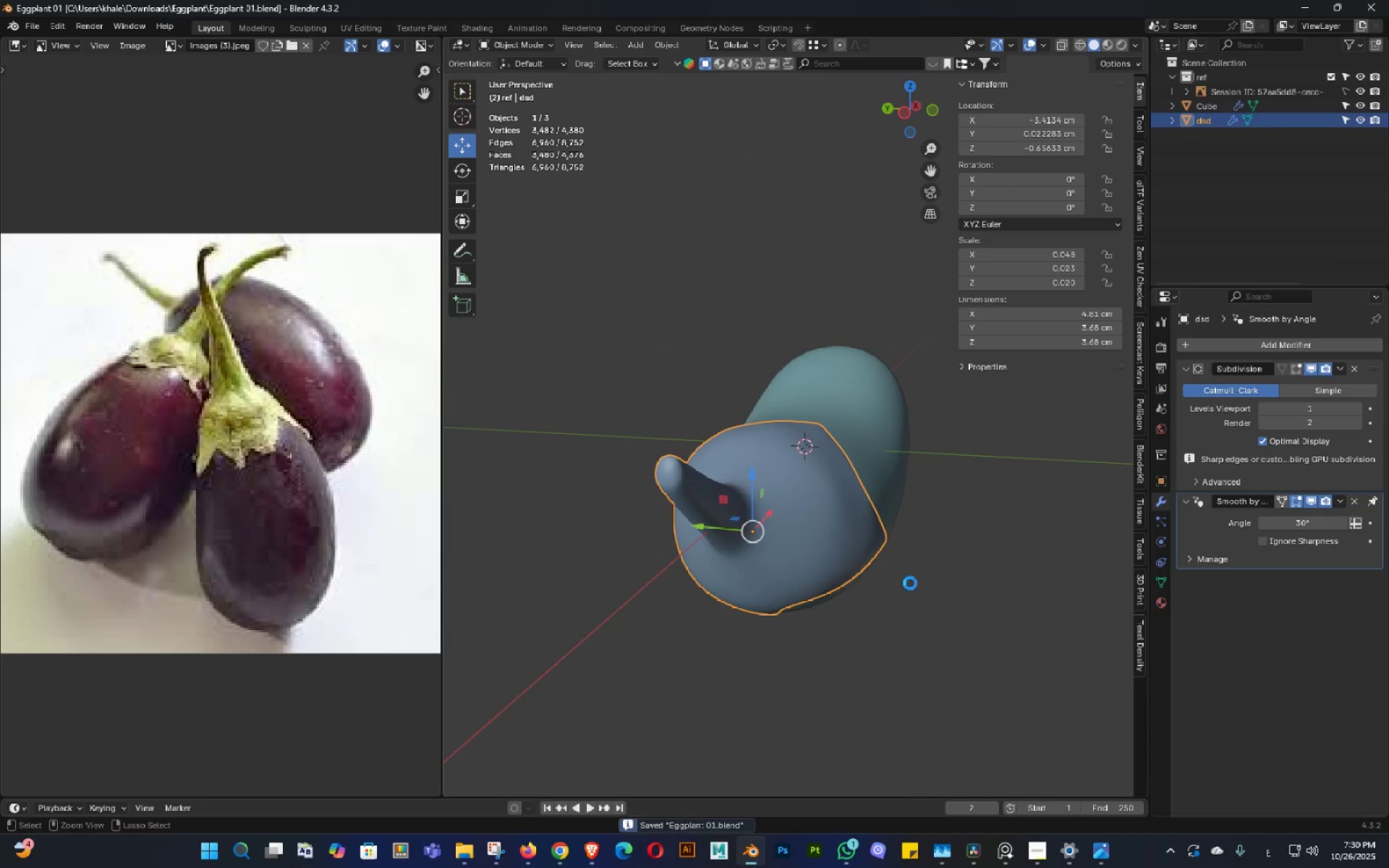 
key(Control+S)
 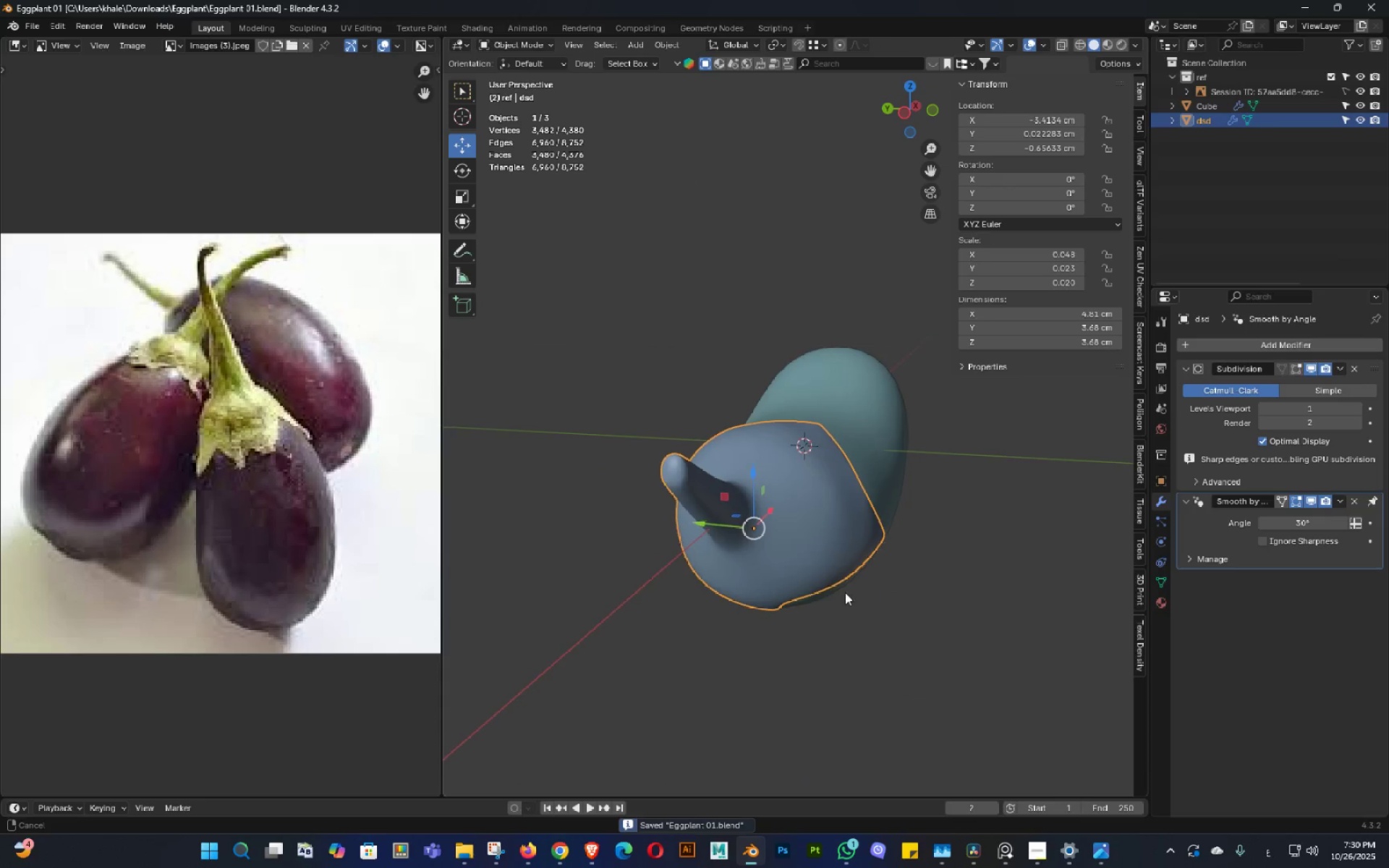 
key(Control+ControlLeft)
 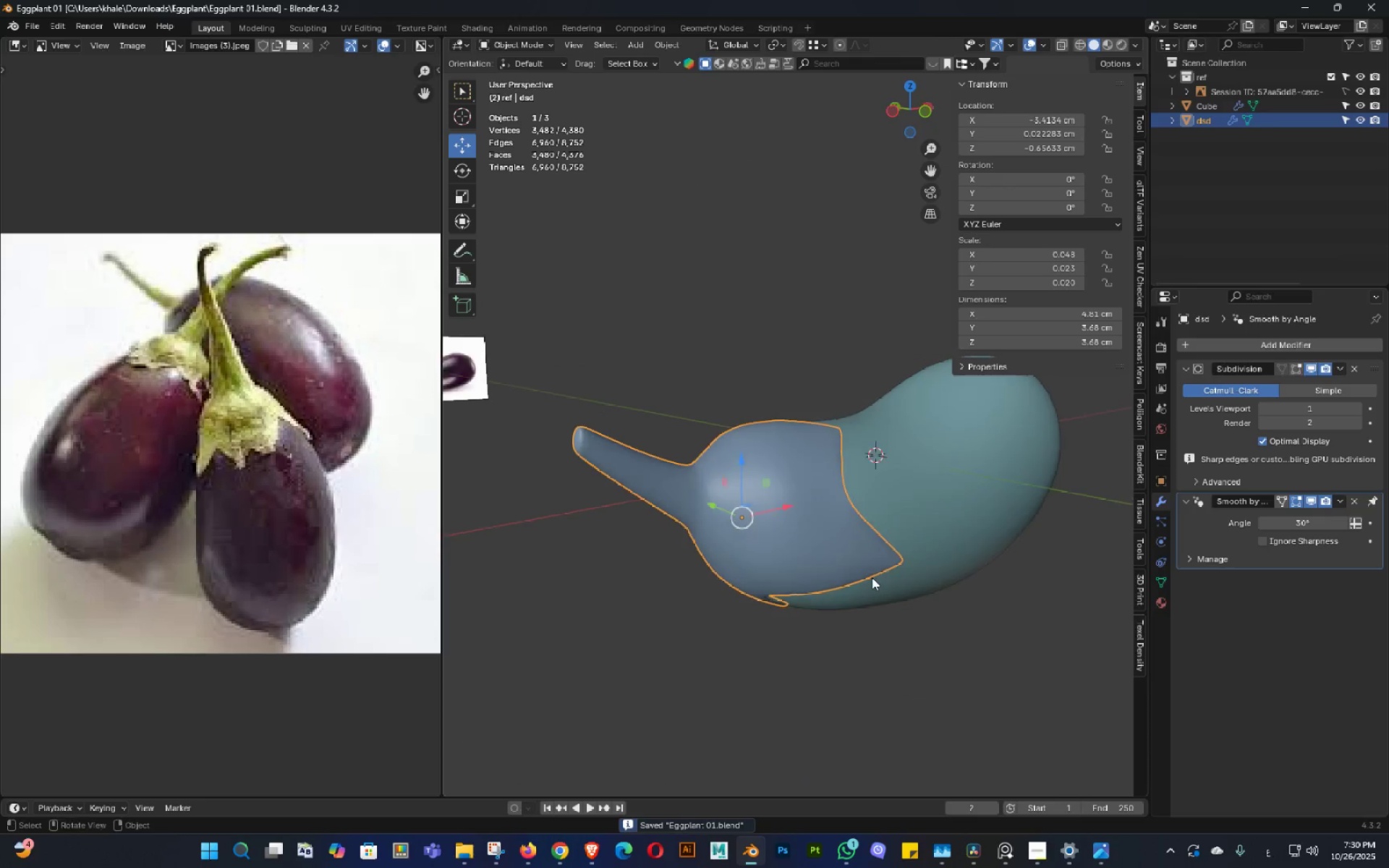 
key(Control+Shift+S)
 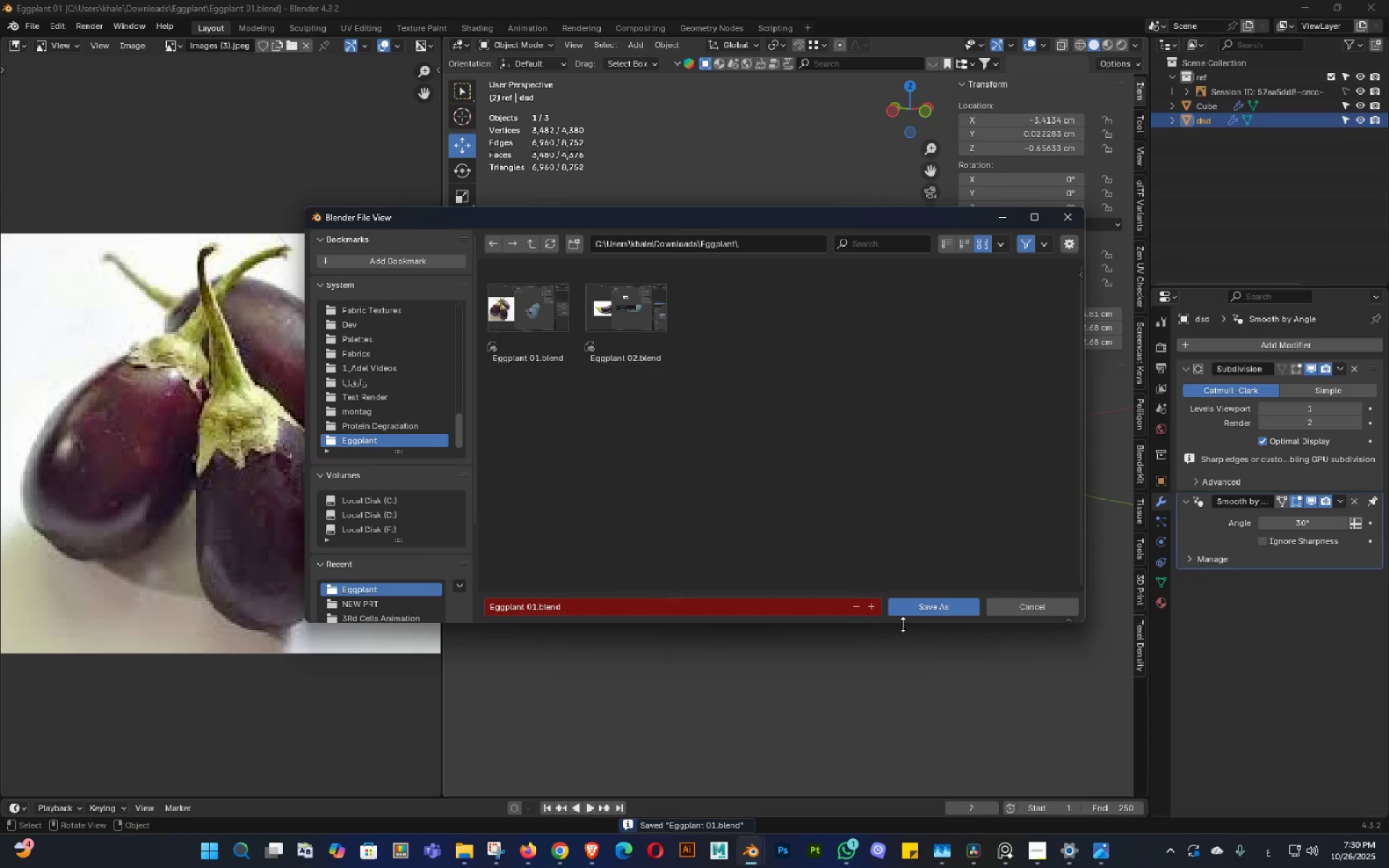 
left_click([873, 609])
 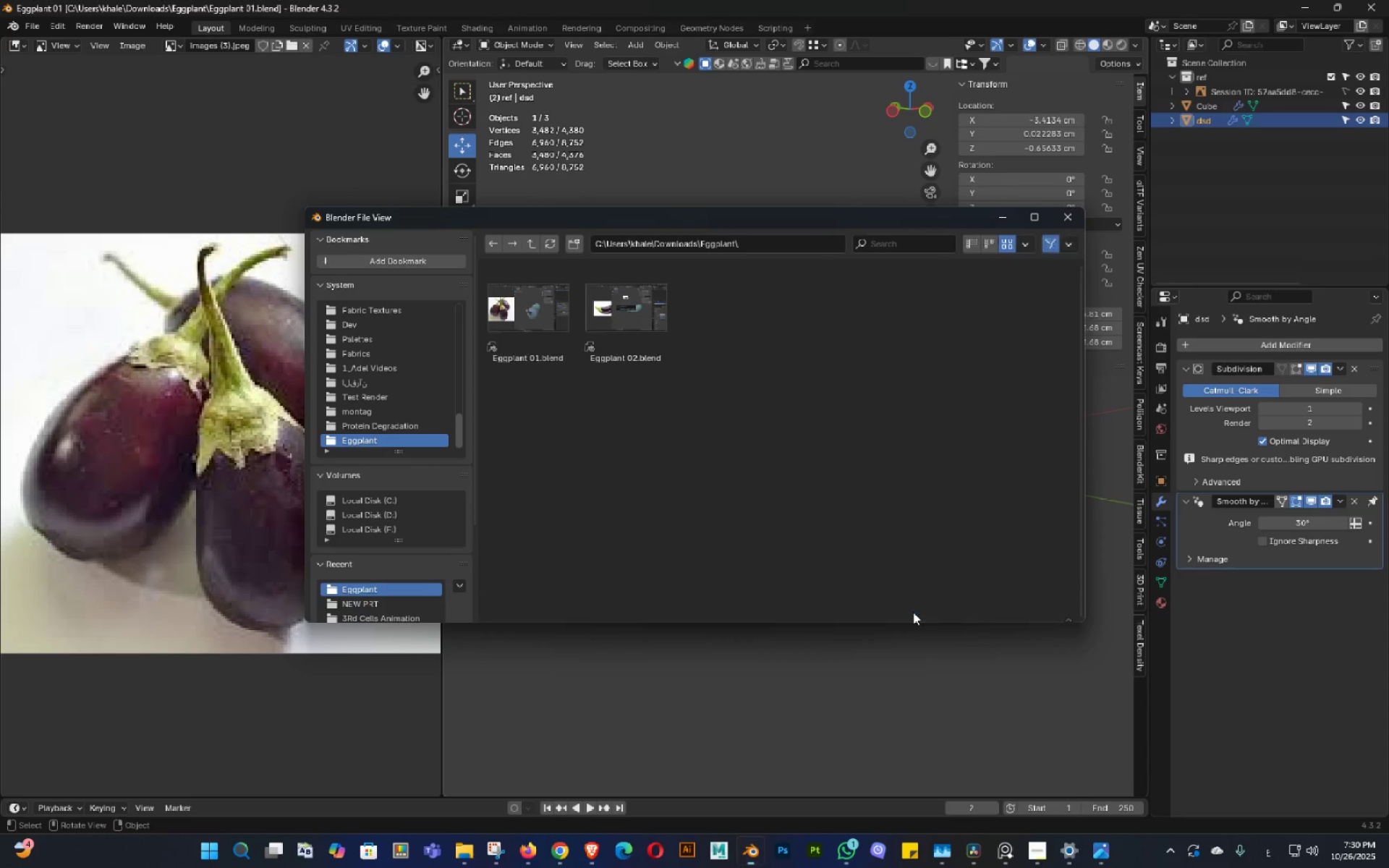 
key(Control+ControlLeft)
 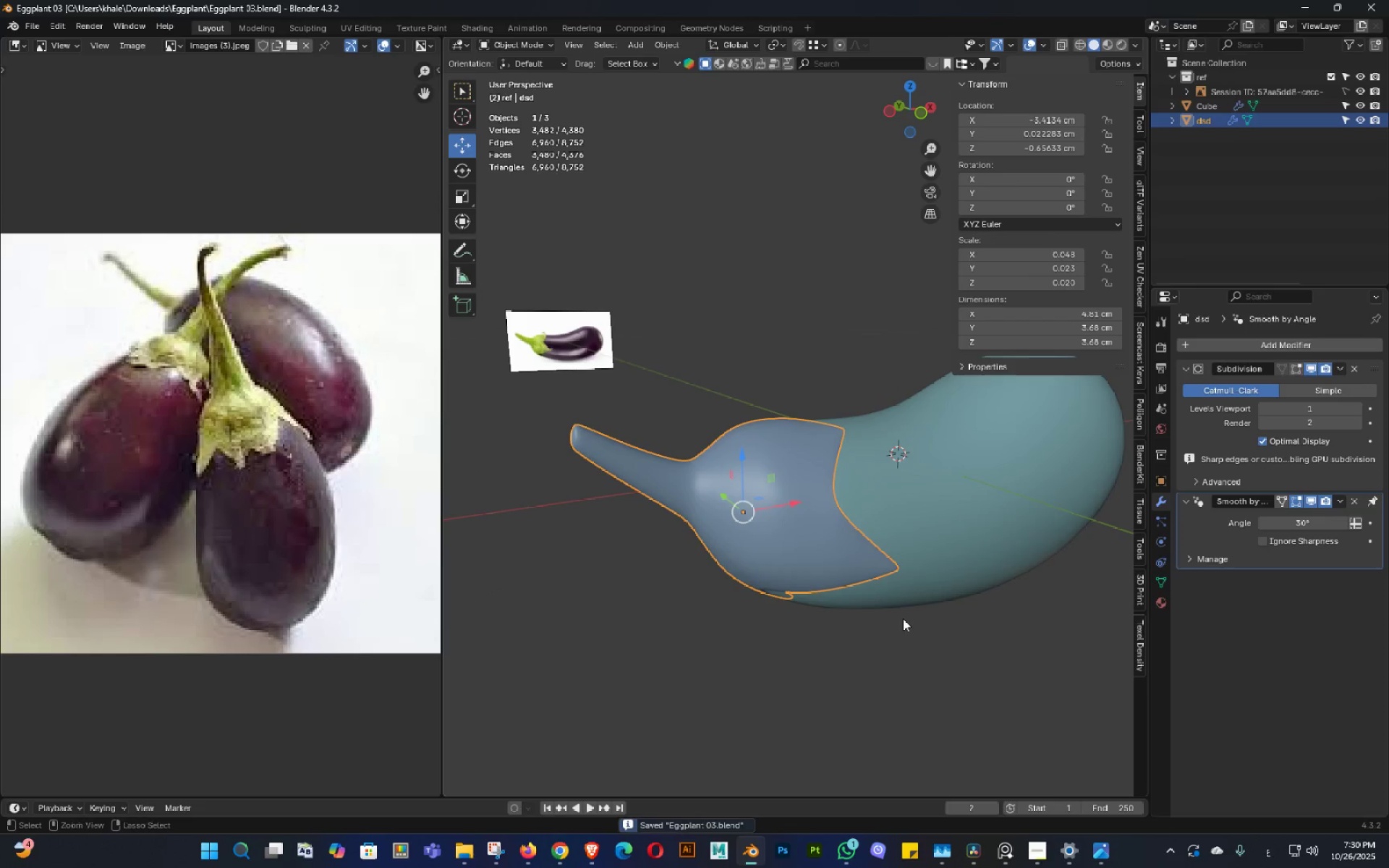 
key(Control+S)
 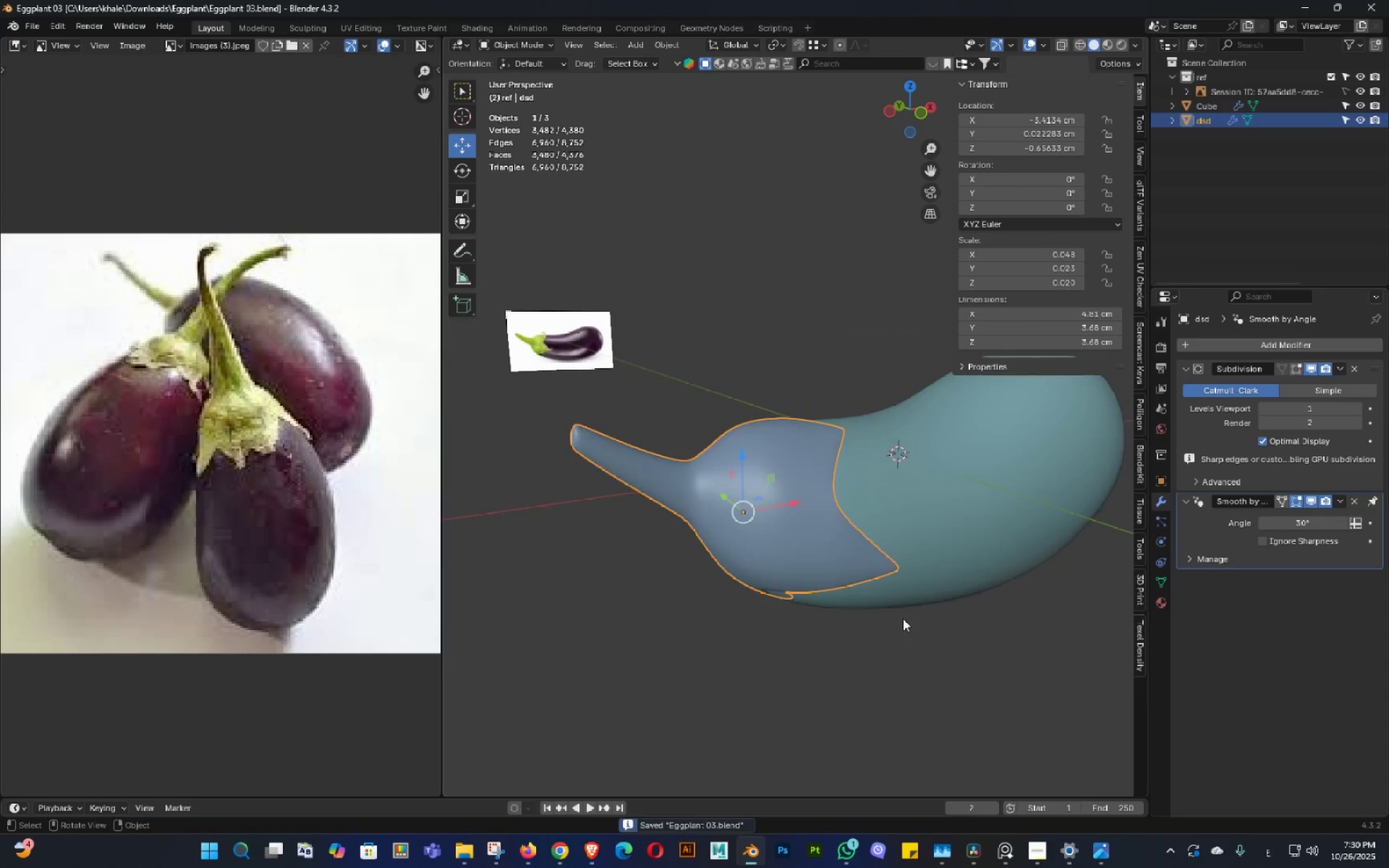 
scroll: coordinate [903, 618], scroll_direction: down, amount: 1.0
 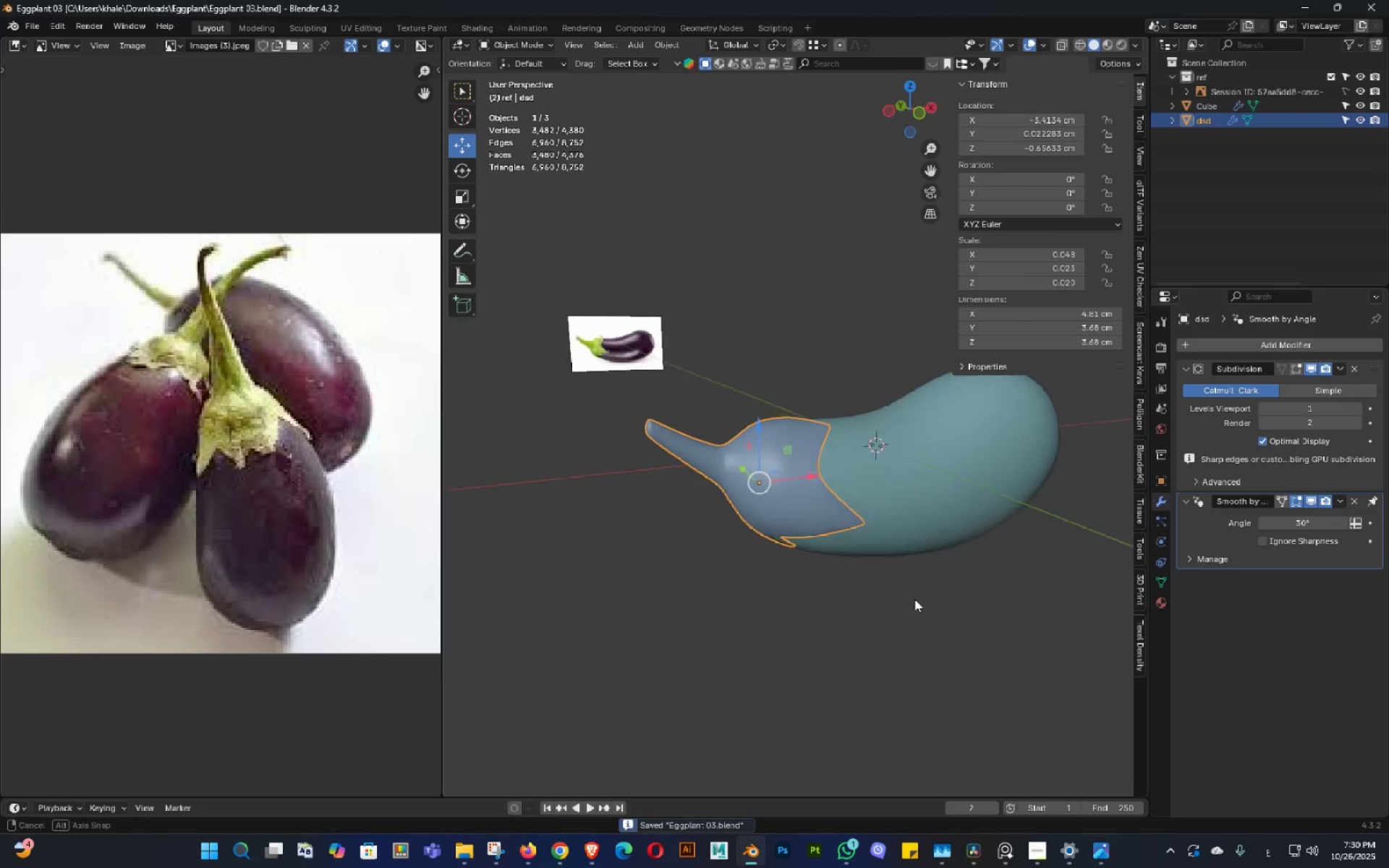 
key(Control+ControlLeft)
 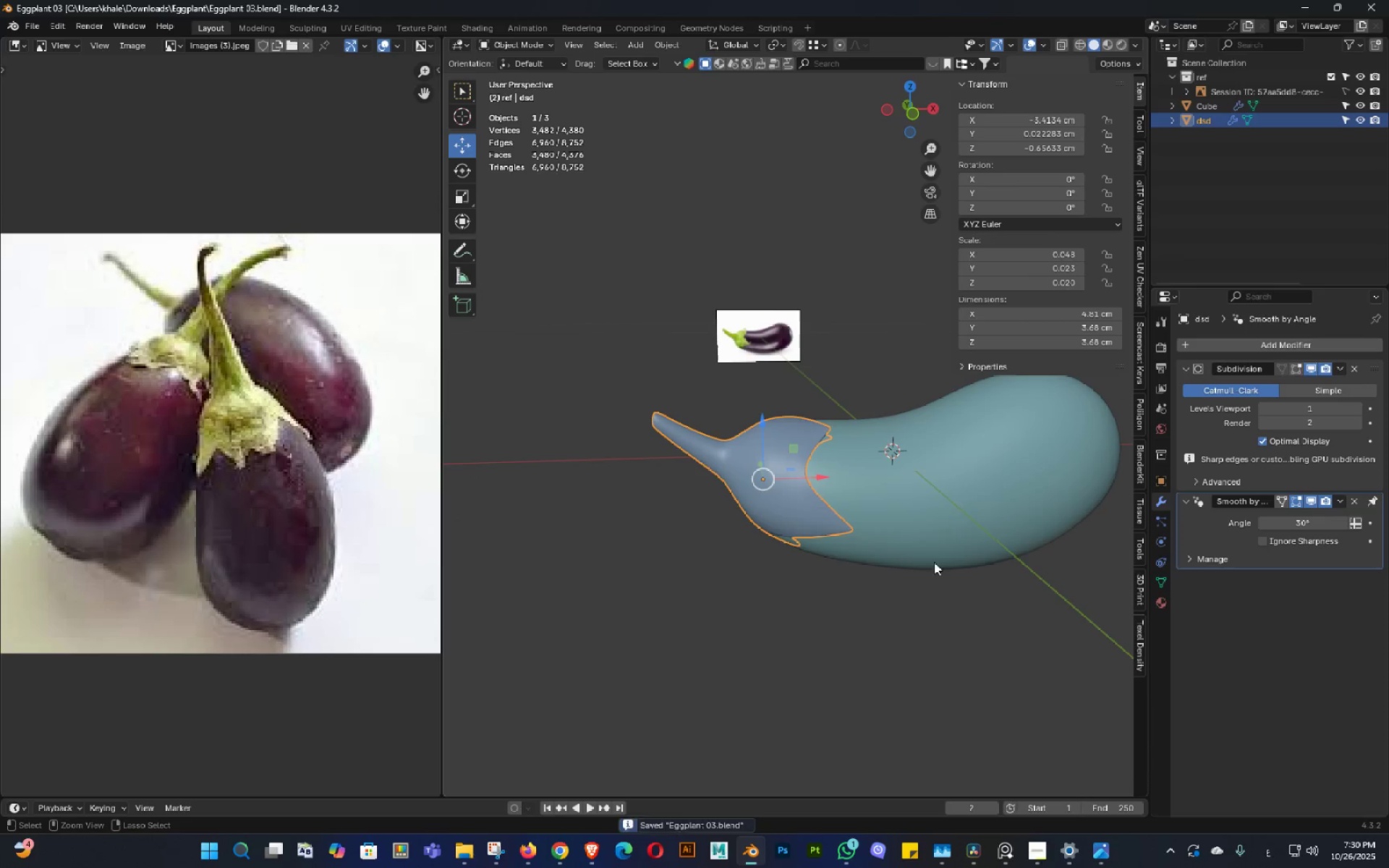 
key(Control+S)
 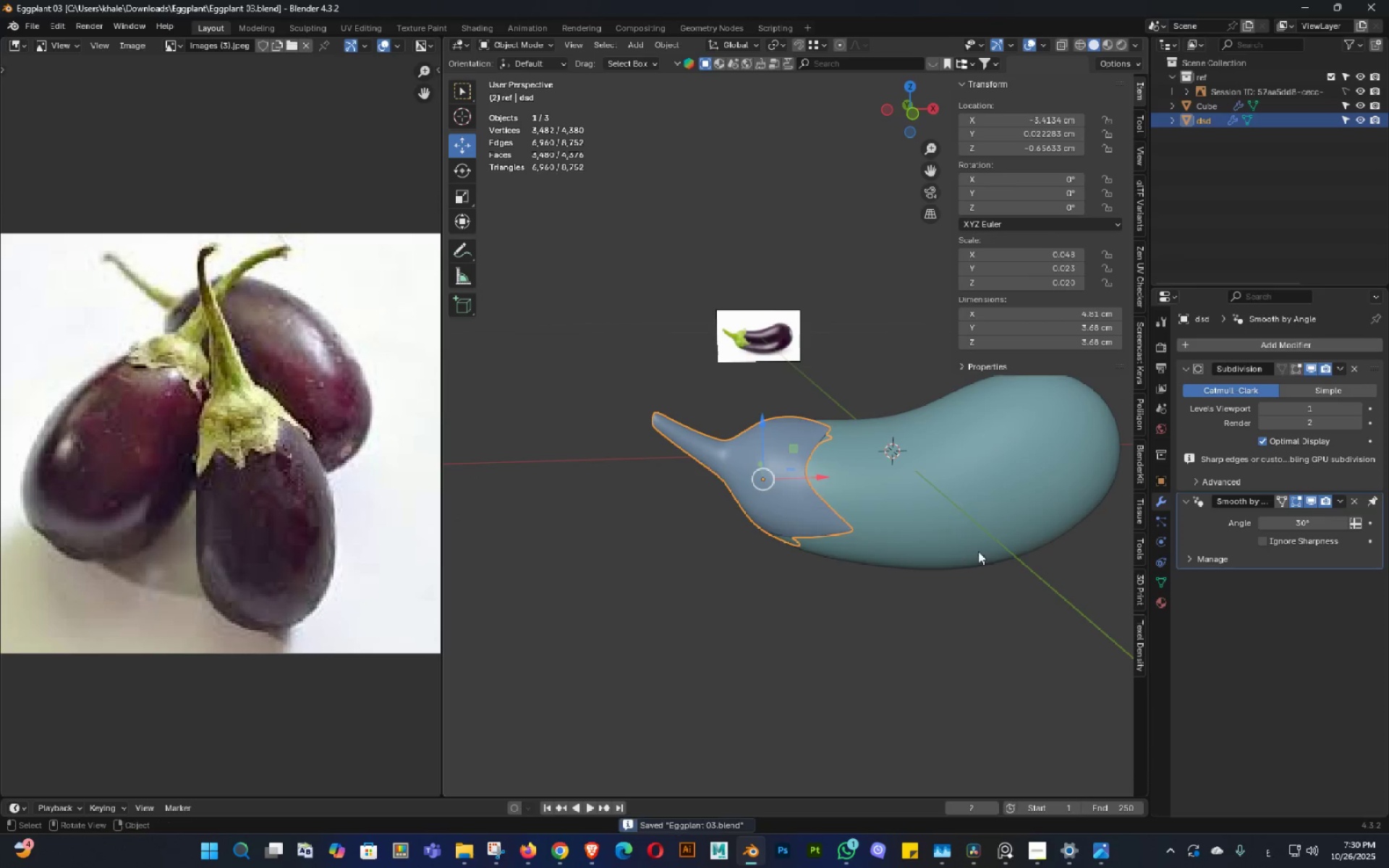 
key(Shift+ShiftLeft)
 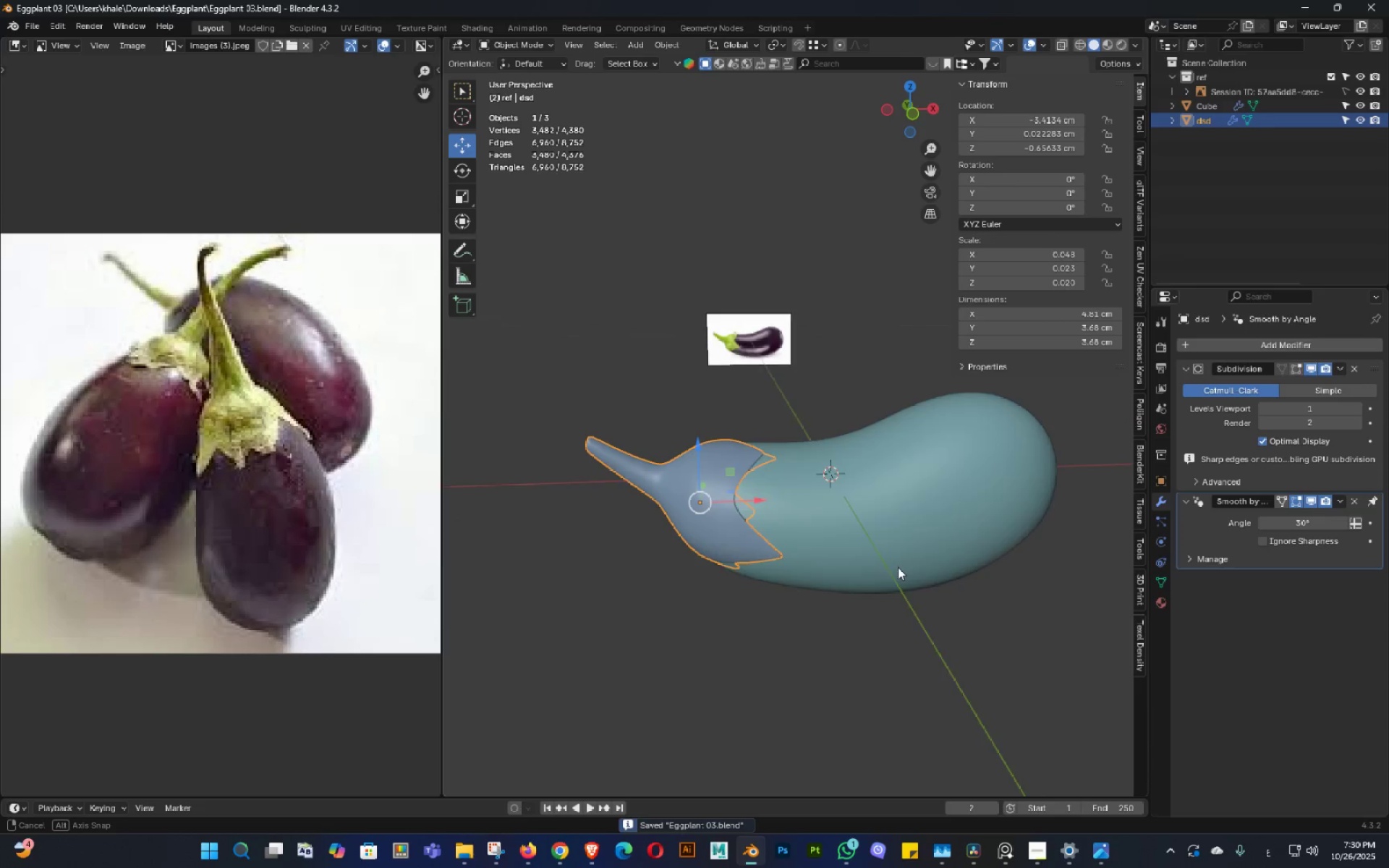 
key(Control+ControlLeft)
 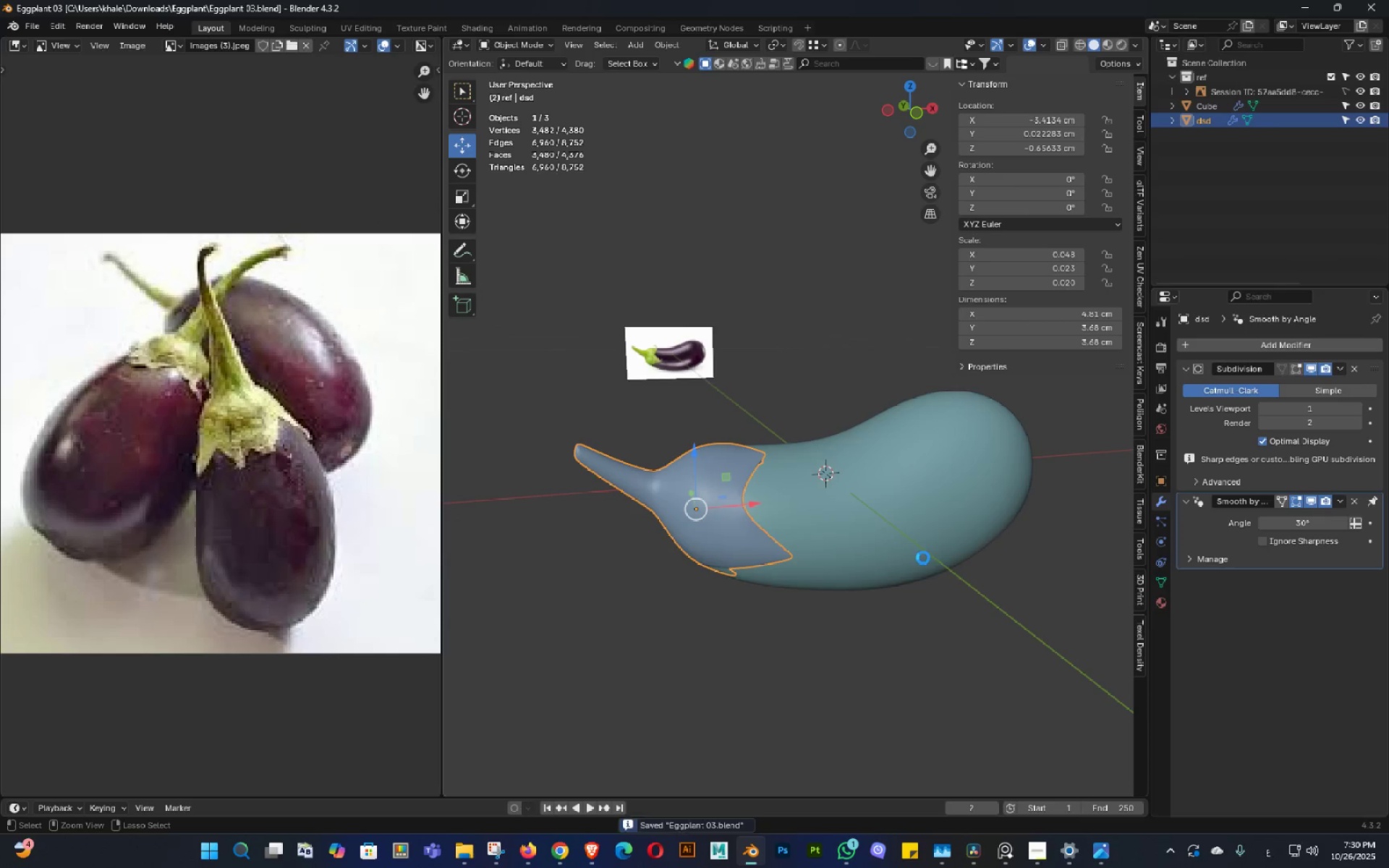 
key(Control+S)
 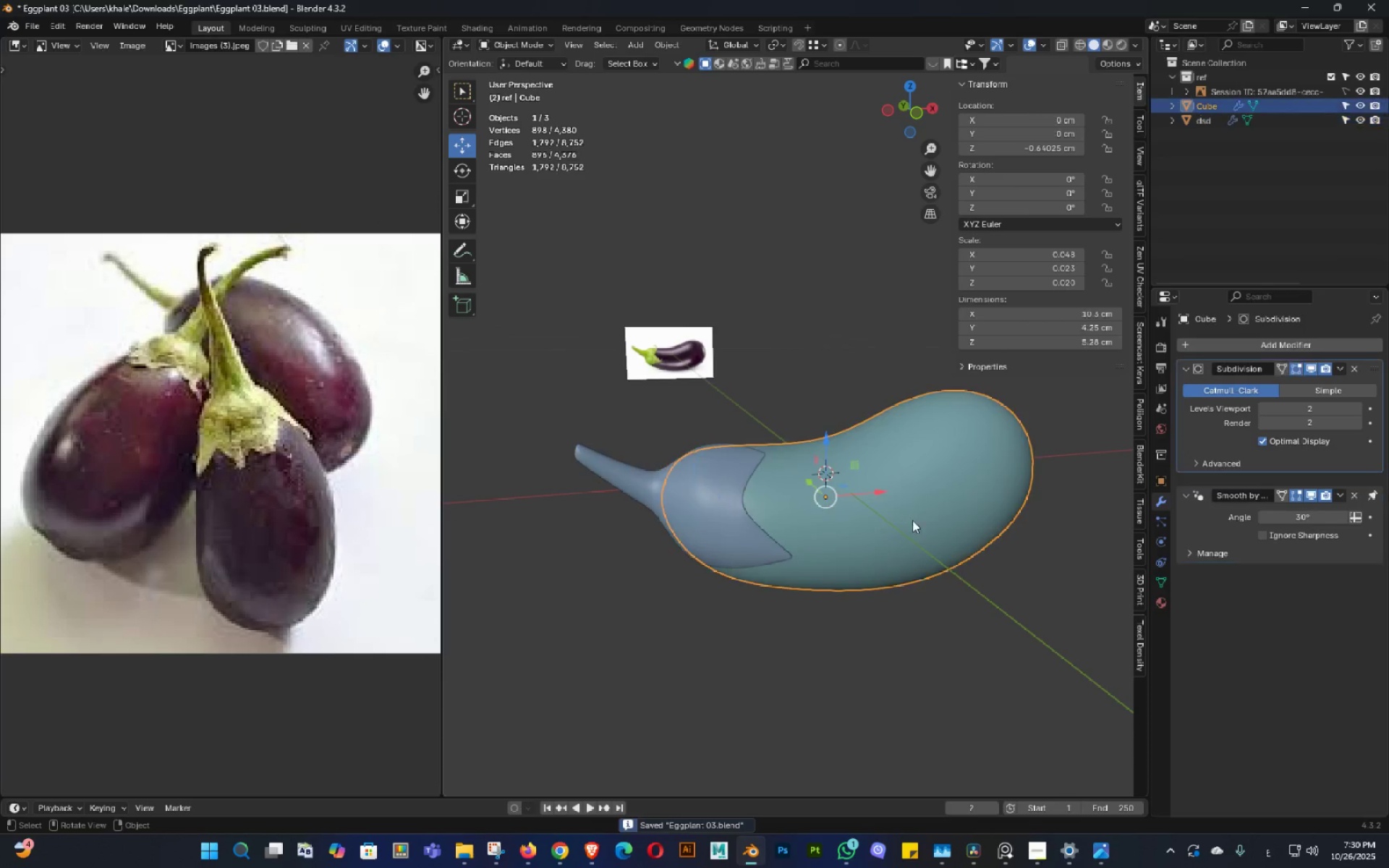 
key(Control+ControlLeft)
 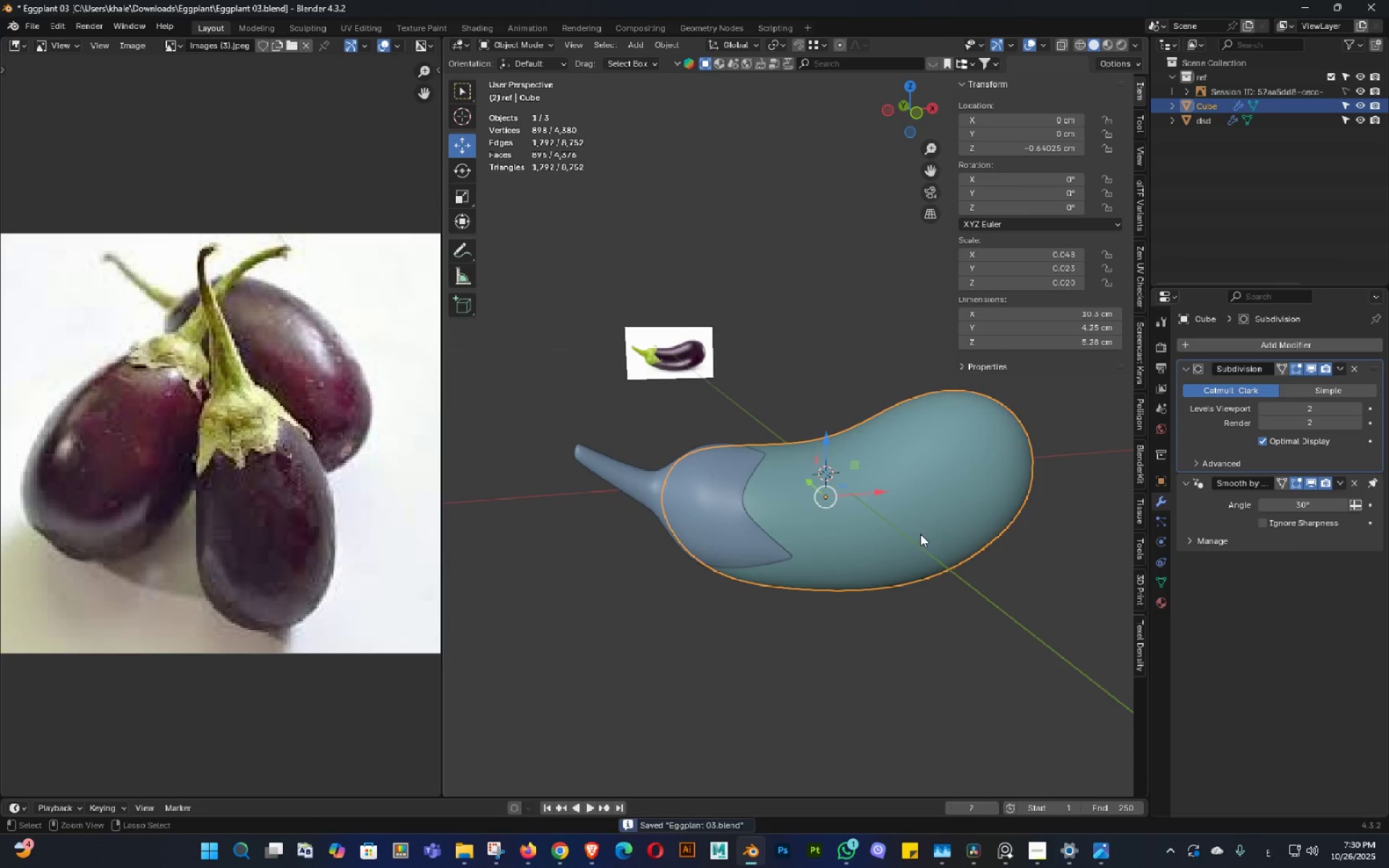 
key(Control+S)
 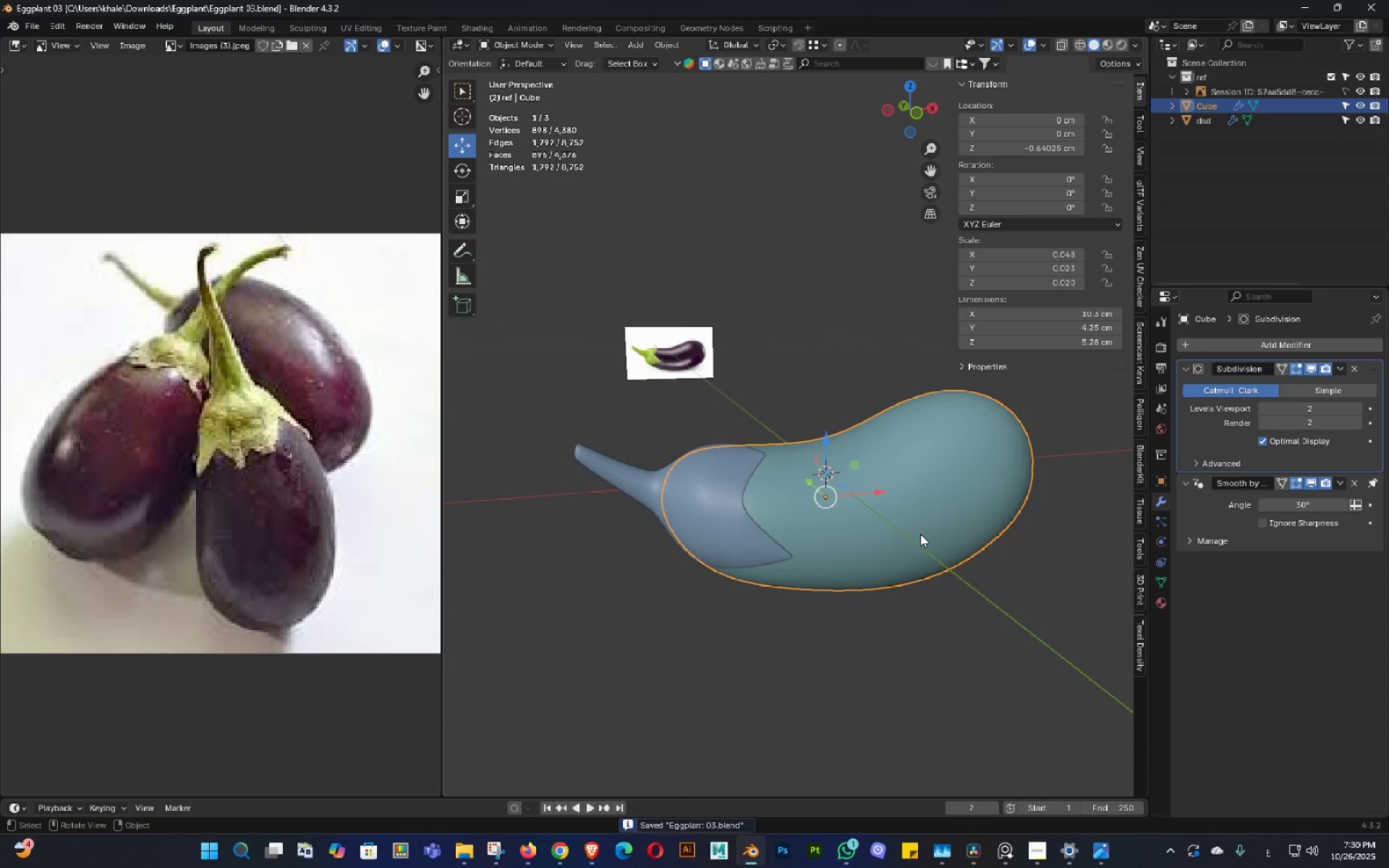 
key(Control+S)
 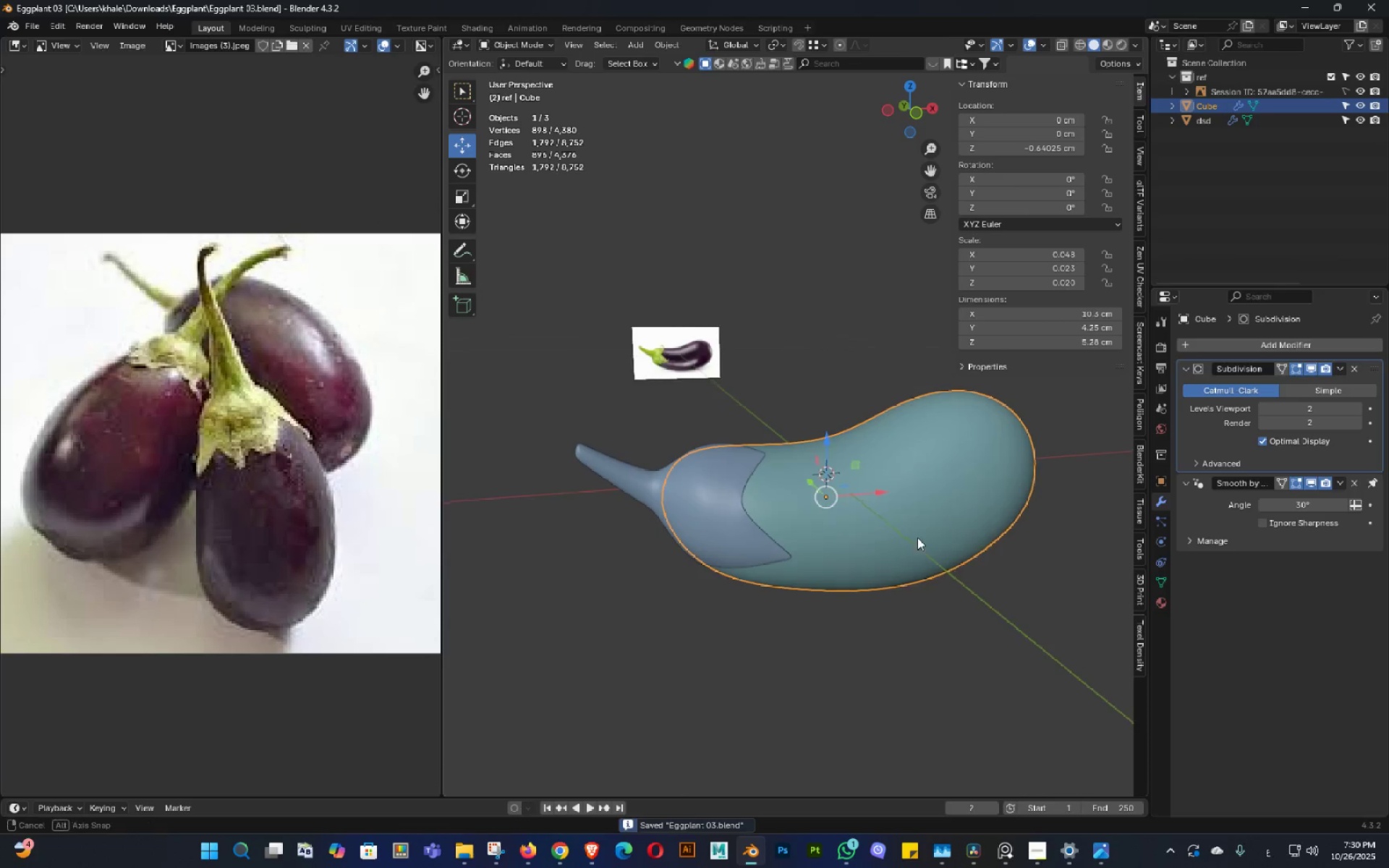 
key(Control+ControlLeft)
 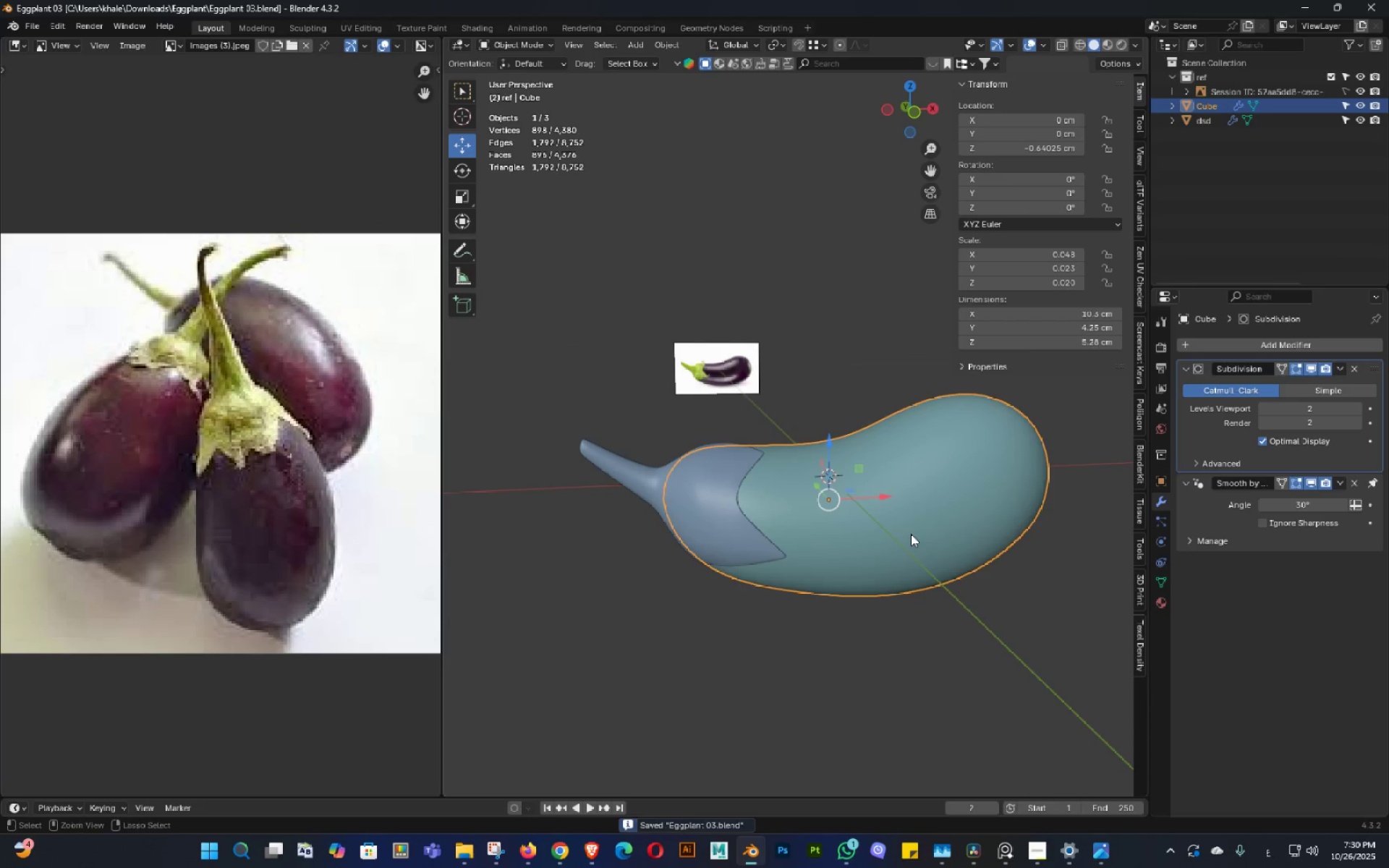 
key(Control+S)
 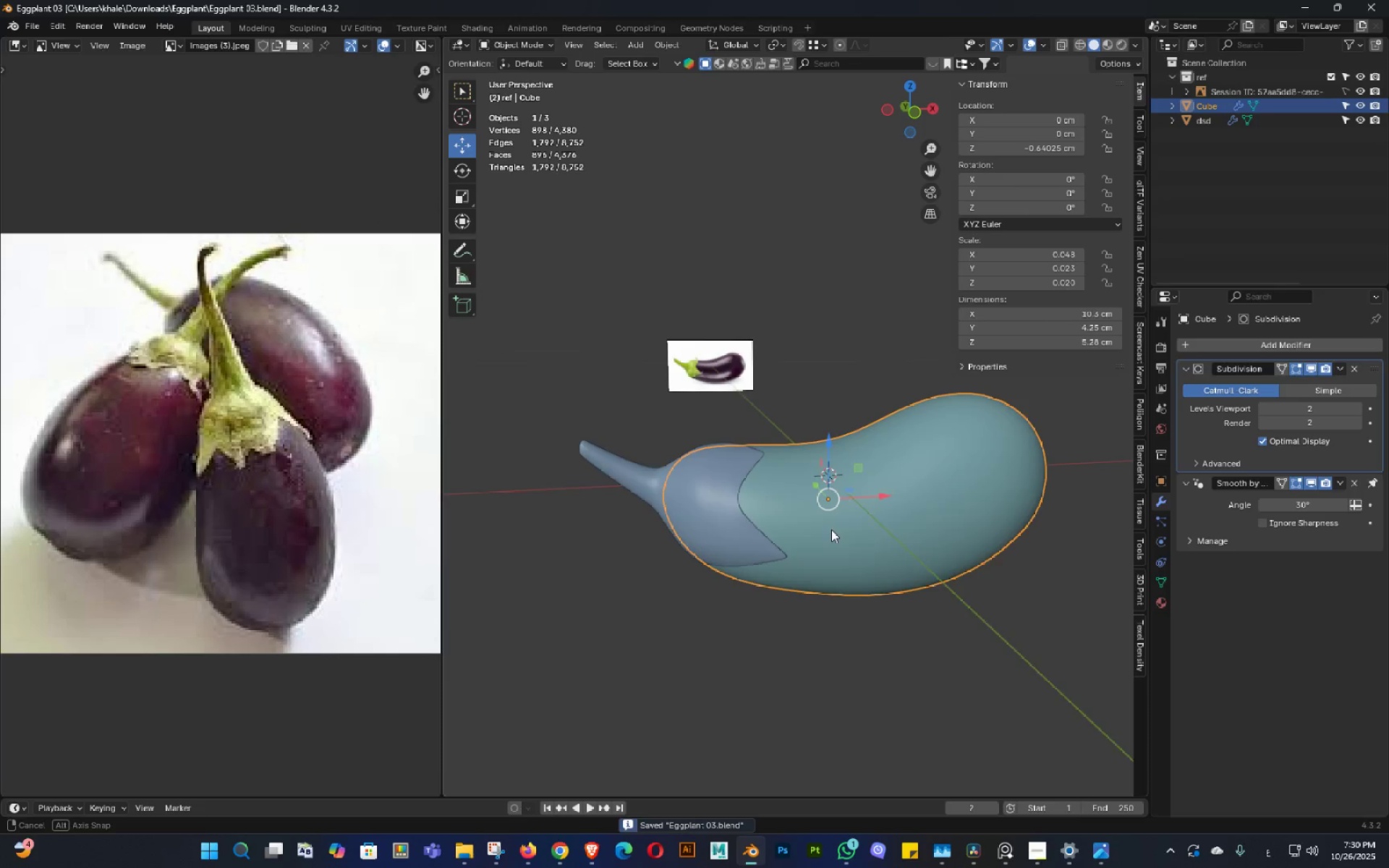 
key(Shift+ShiftLeft)
 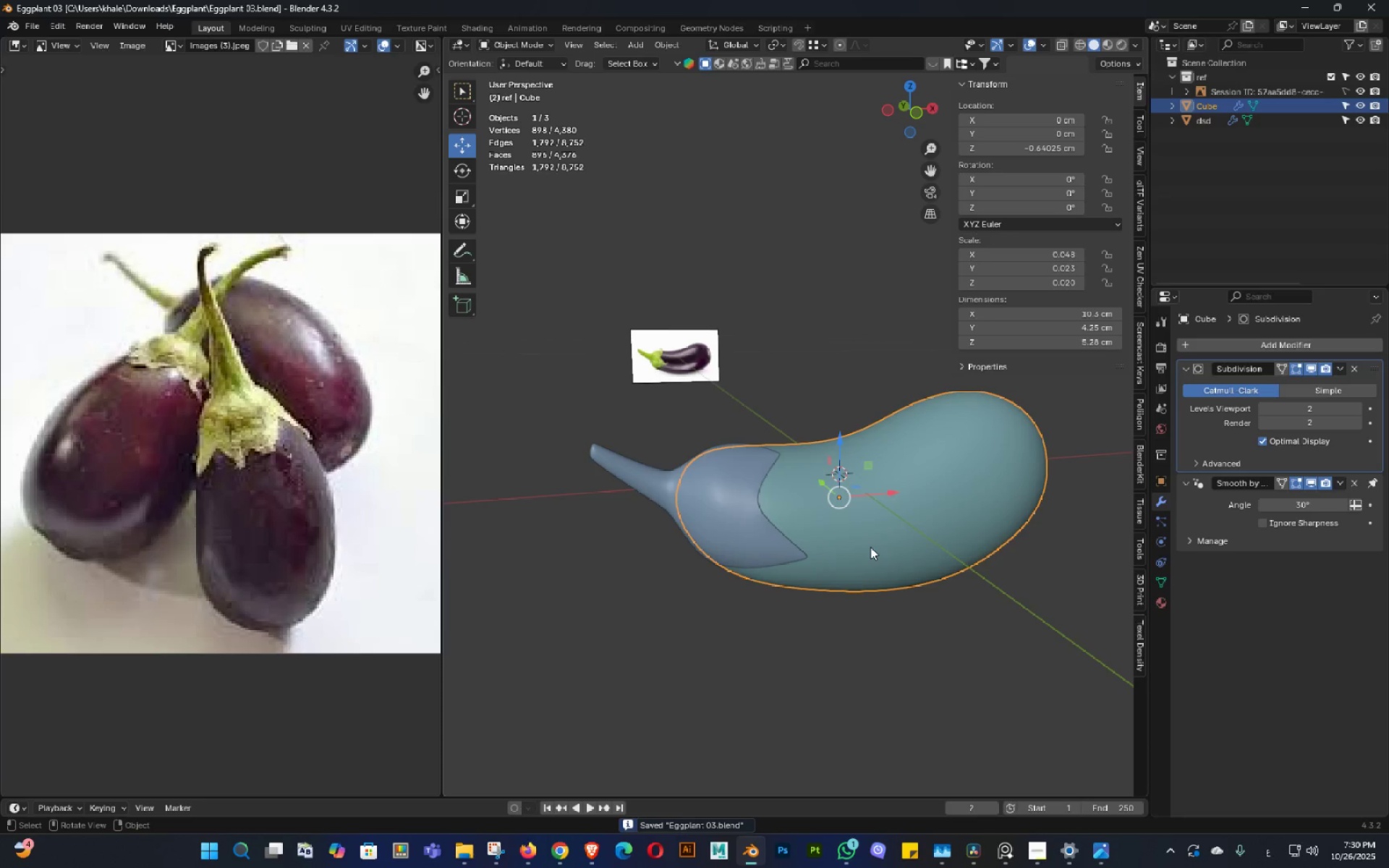 
key(Delete)
 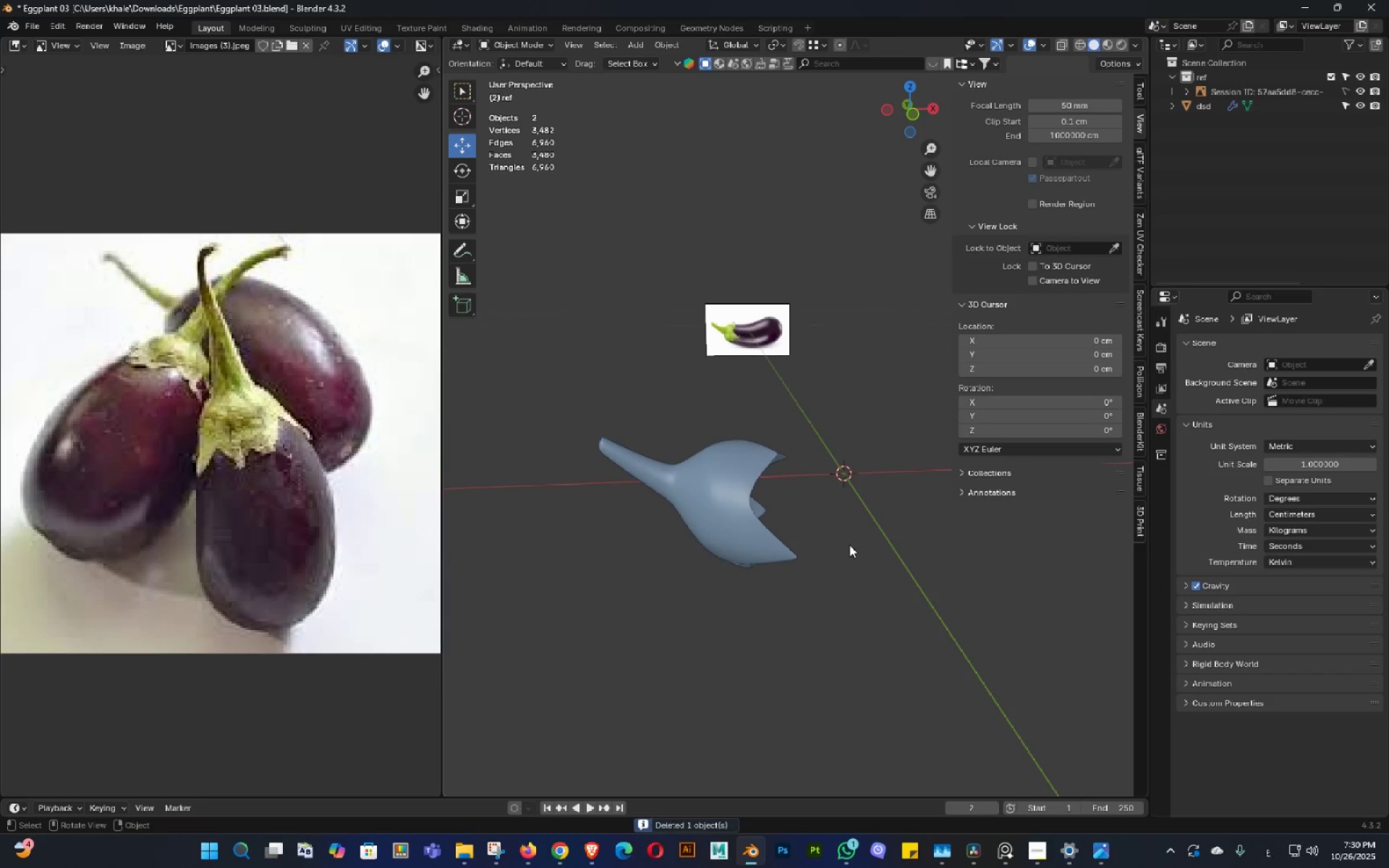 
key(Control+S)
 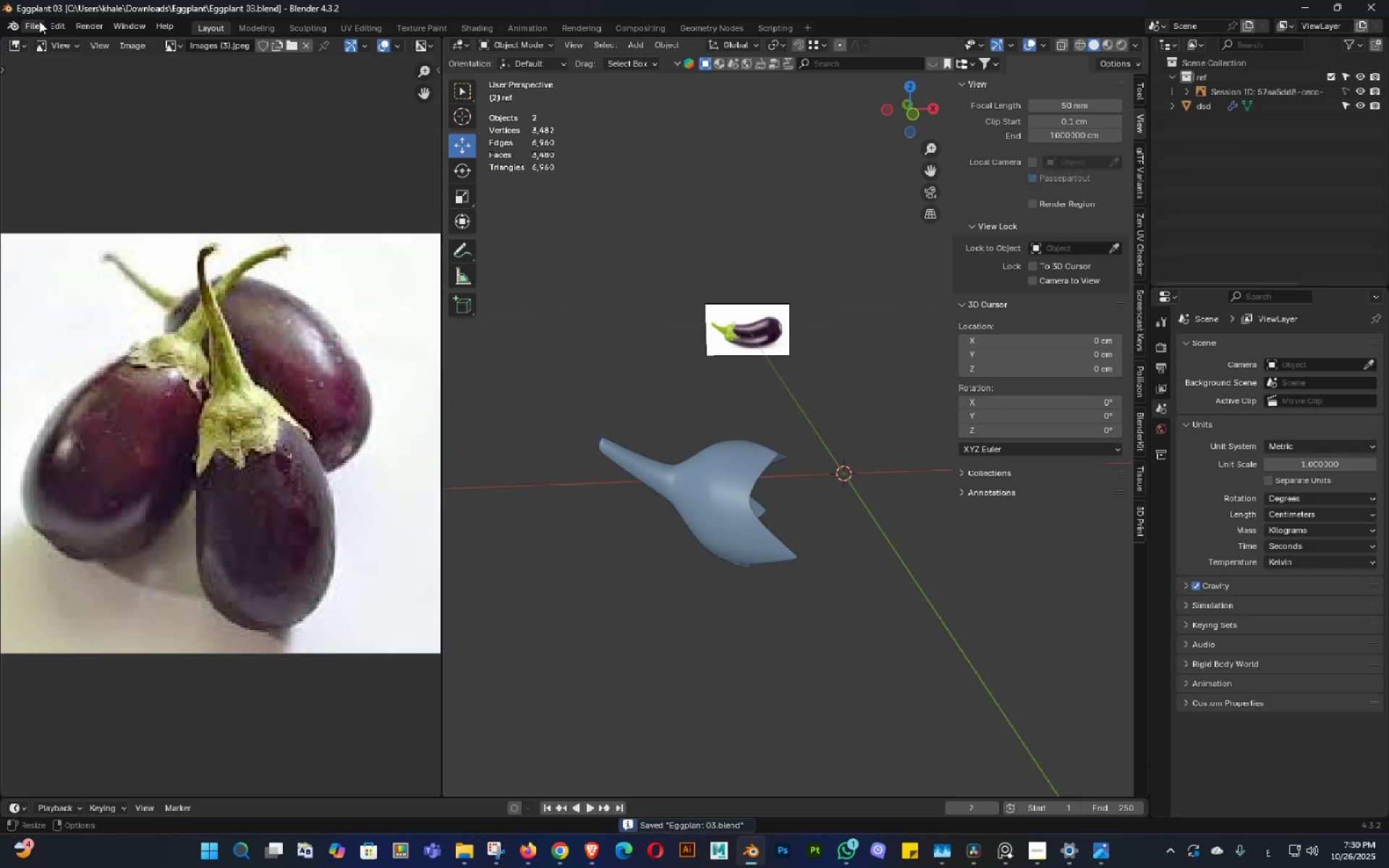 
left_click([33, 21])
 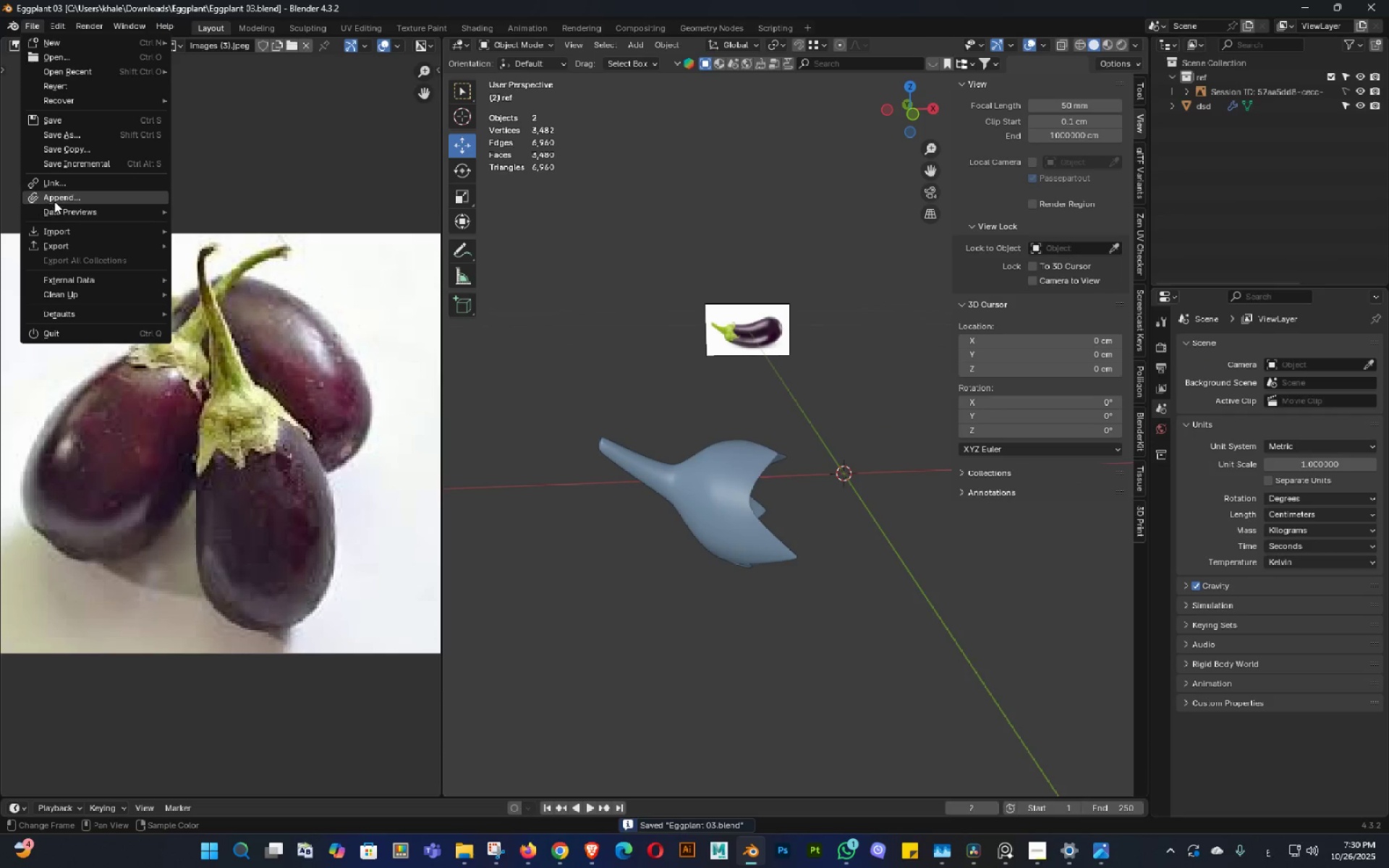 
left_click([54, 201])
 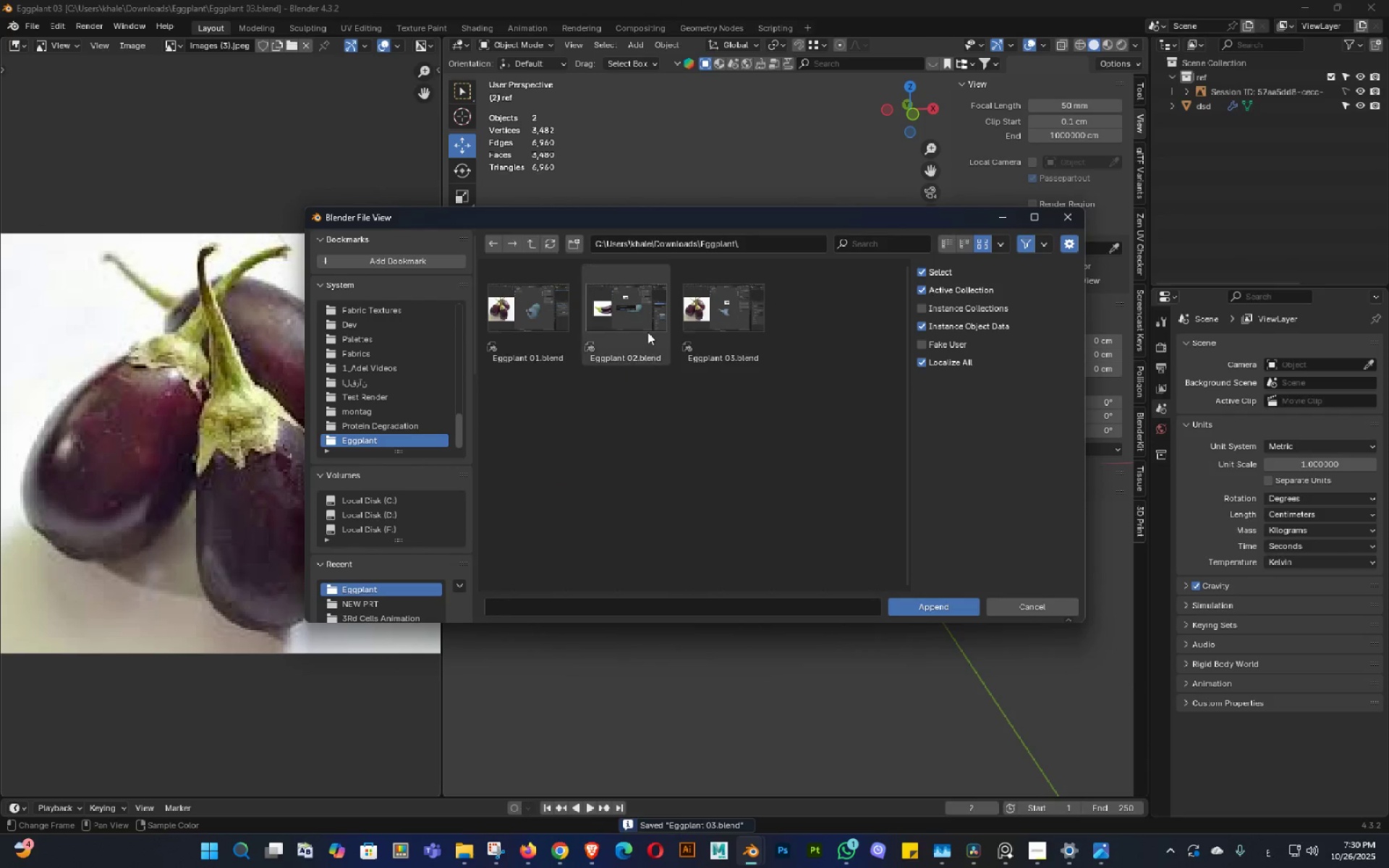 
double_click([647, 325])
 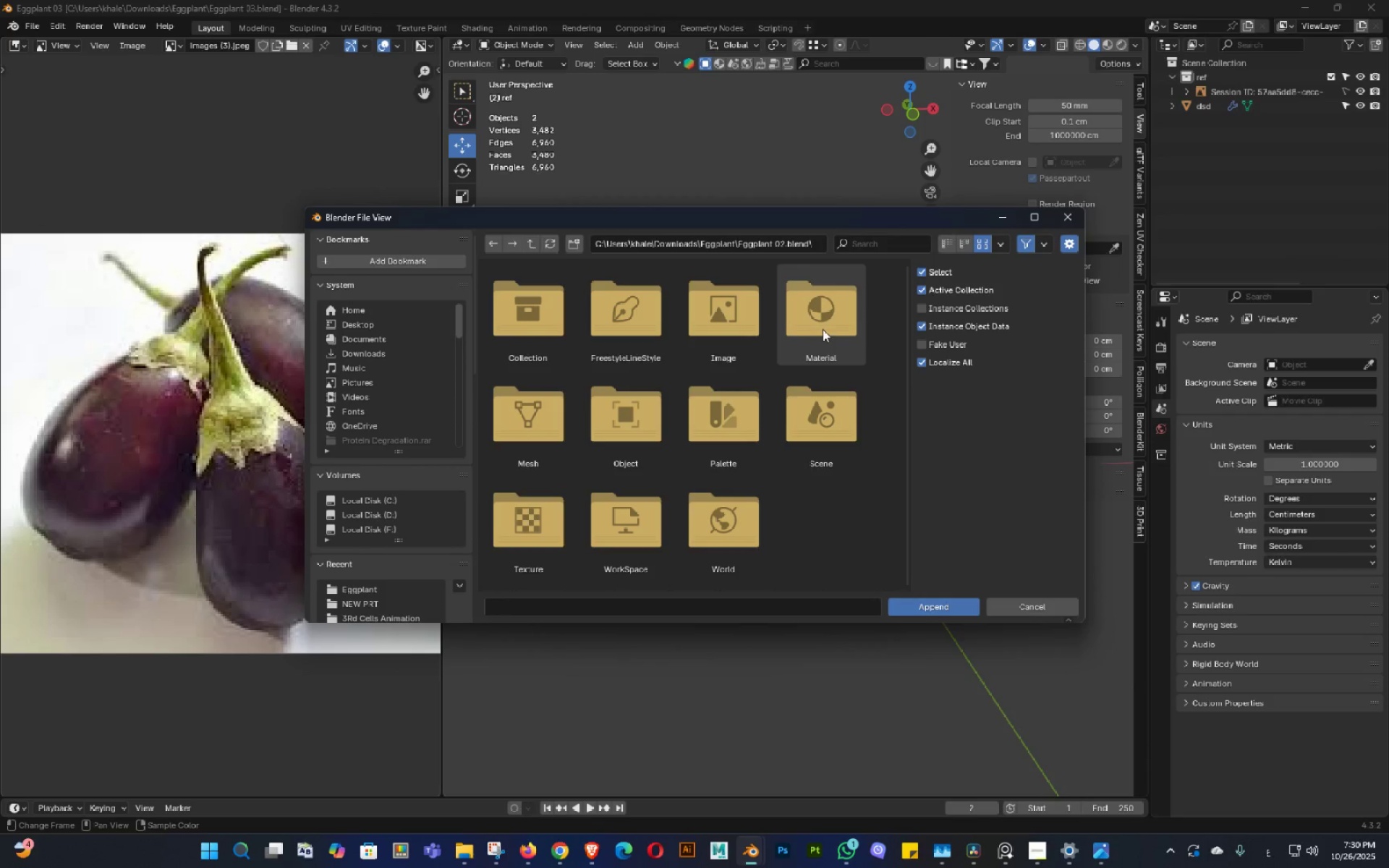 
double_click([648, 436])
 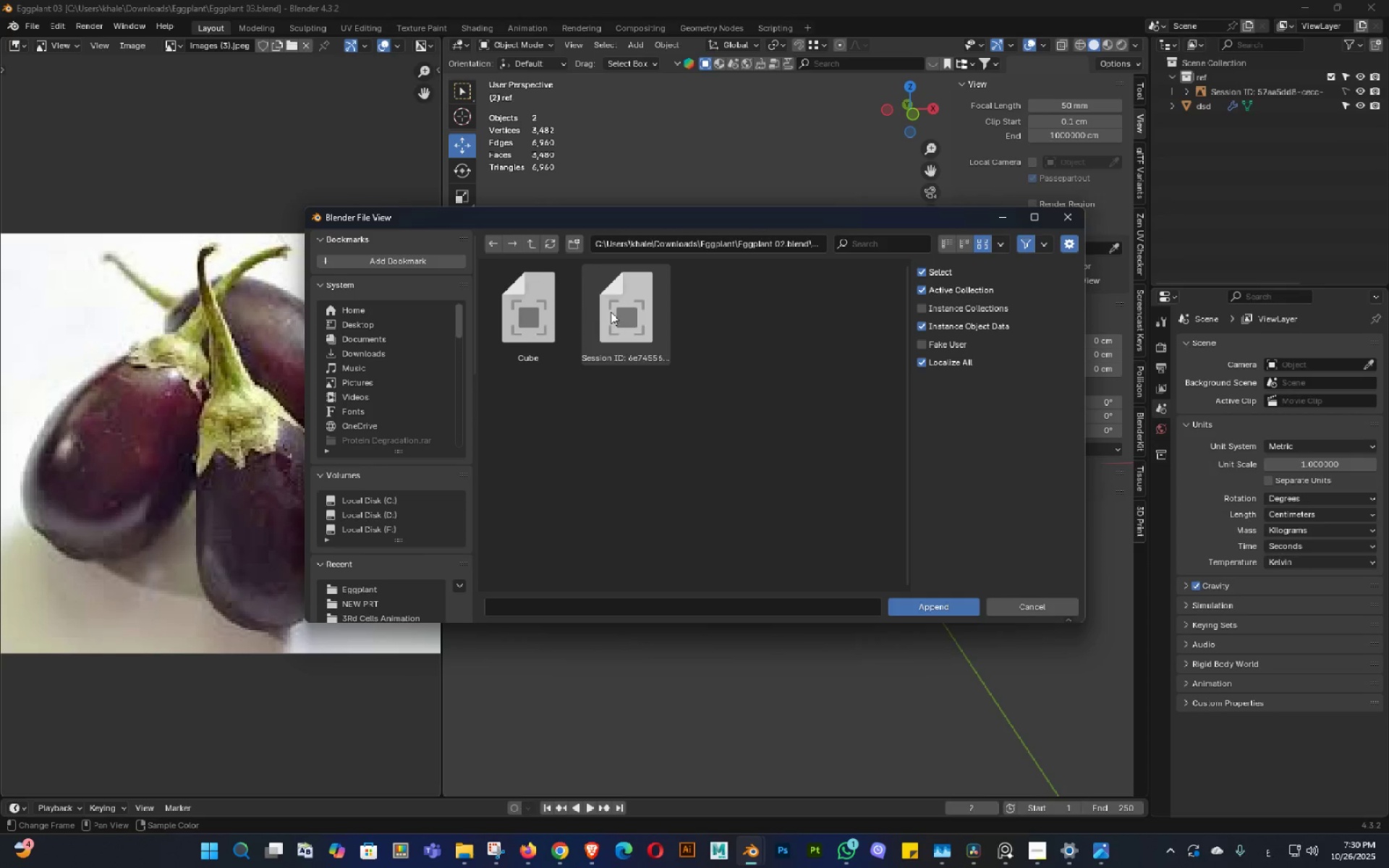 
double_click([528, 312])
 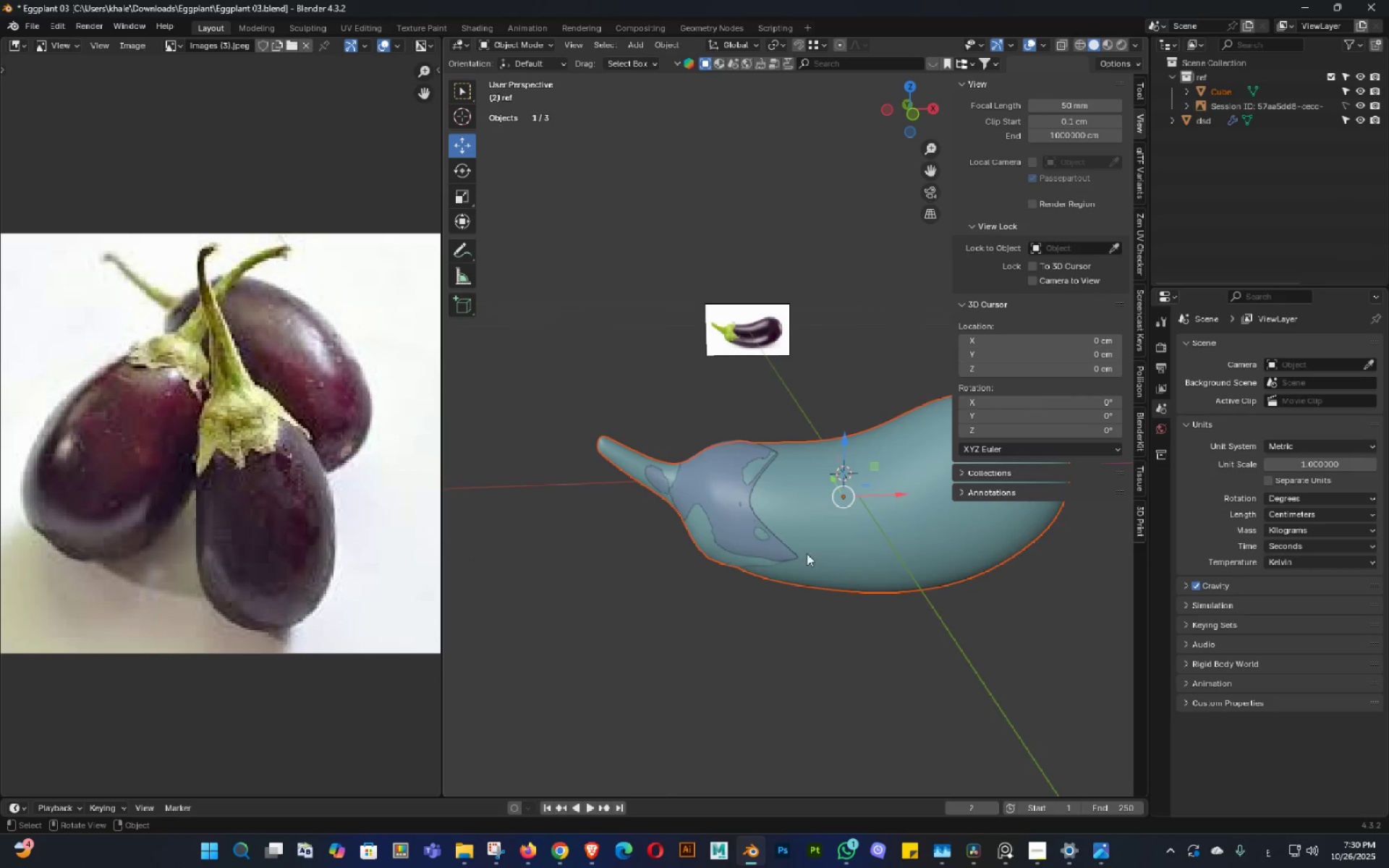 
scroll: coordinate [831, 563], scroll_direction: down, amount: 2.0
 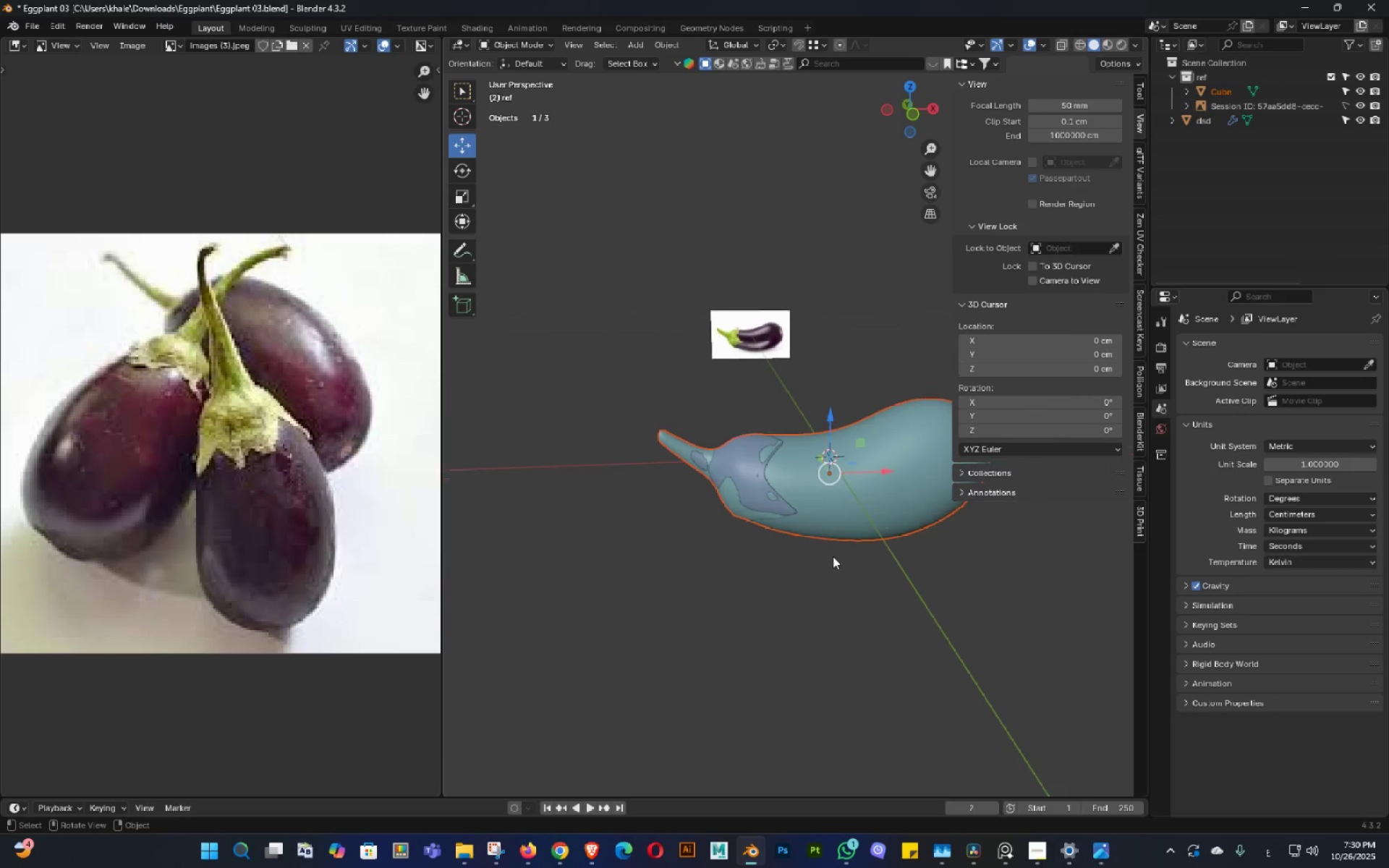 
key(Shift+ShiftLeft)
 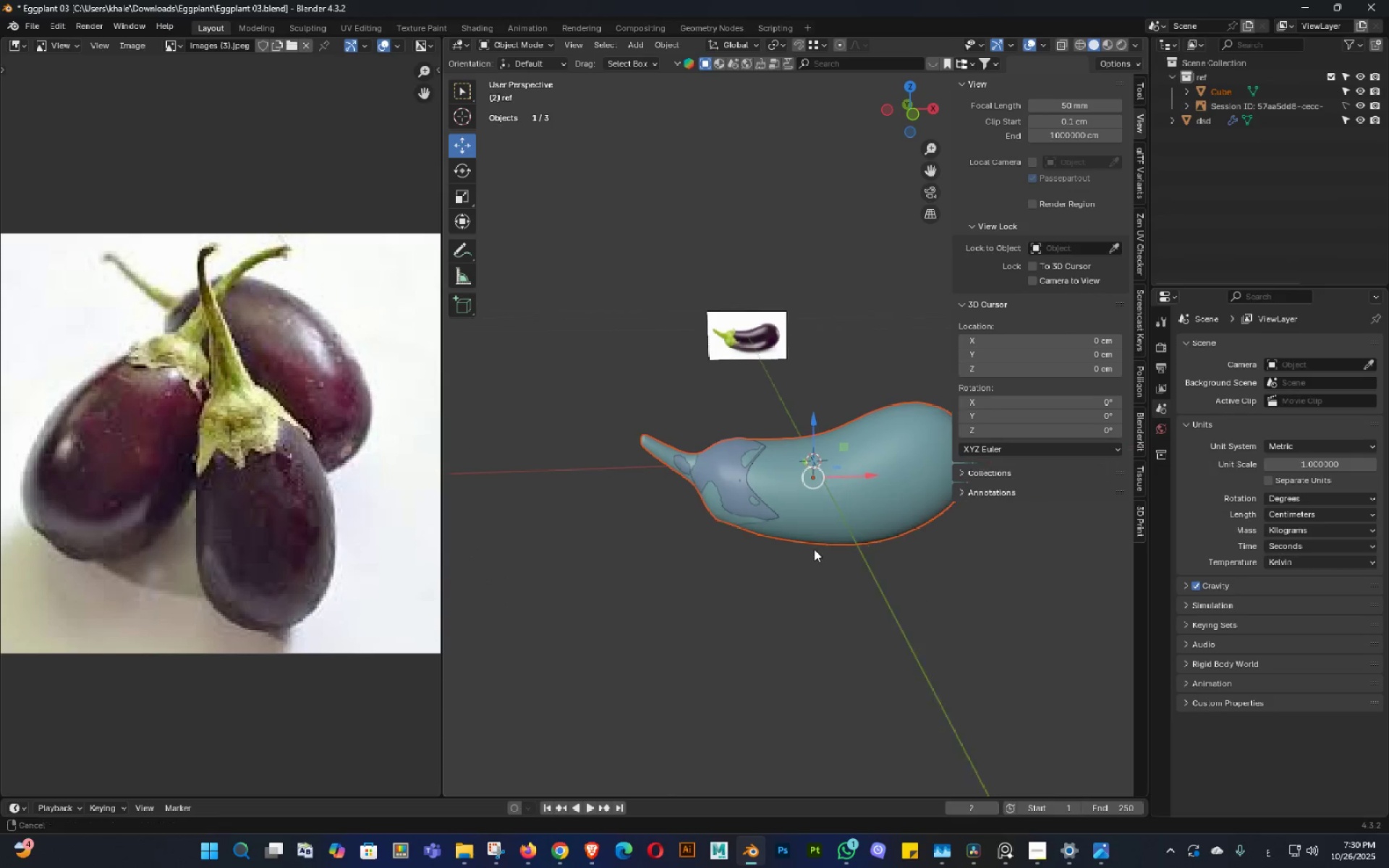 
double_click([814, 549])
 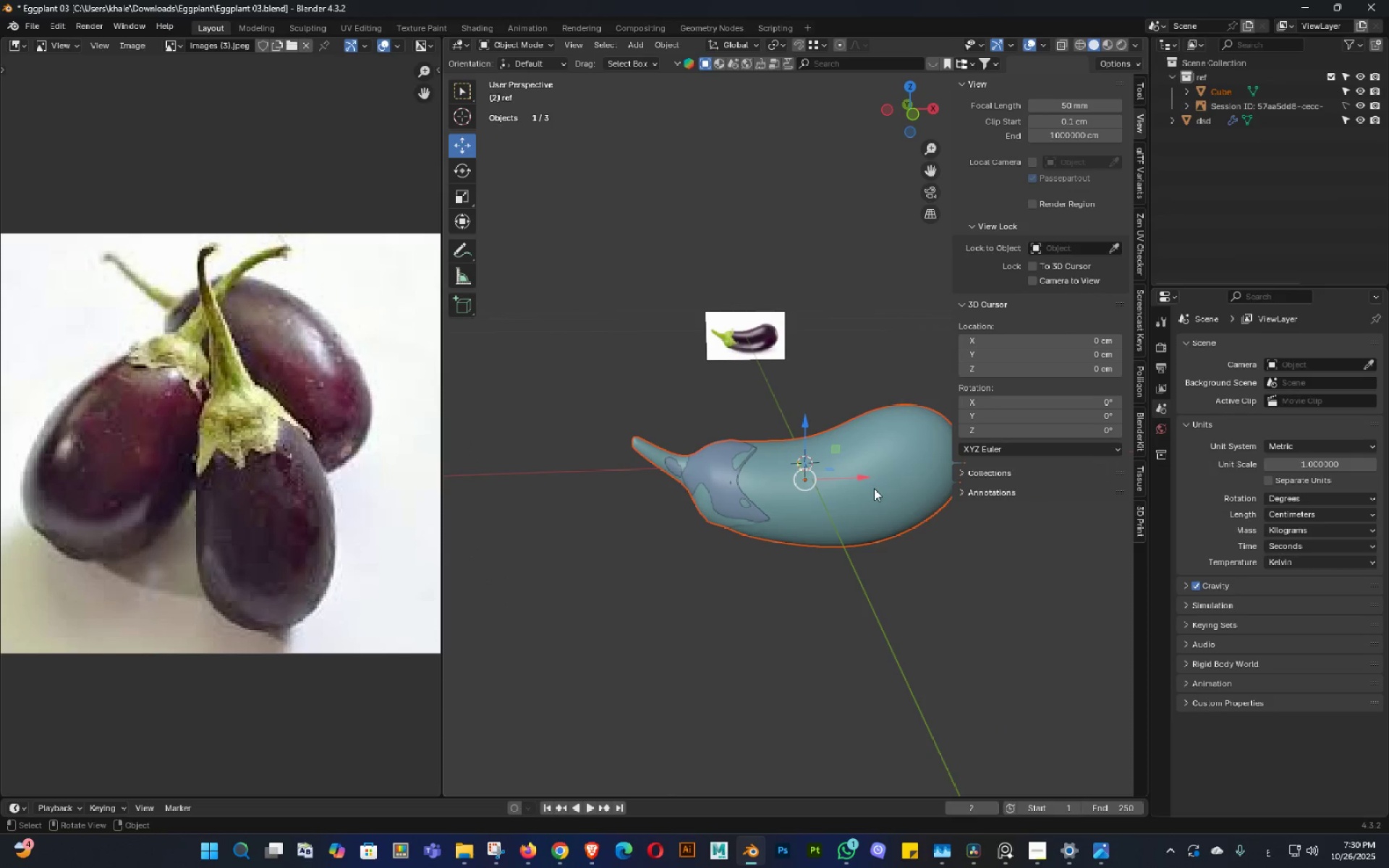 
key(Tab)
 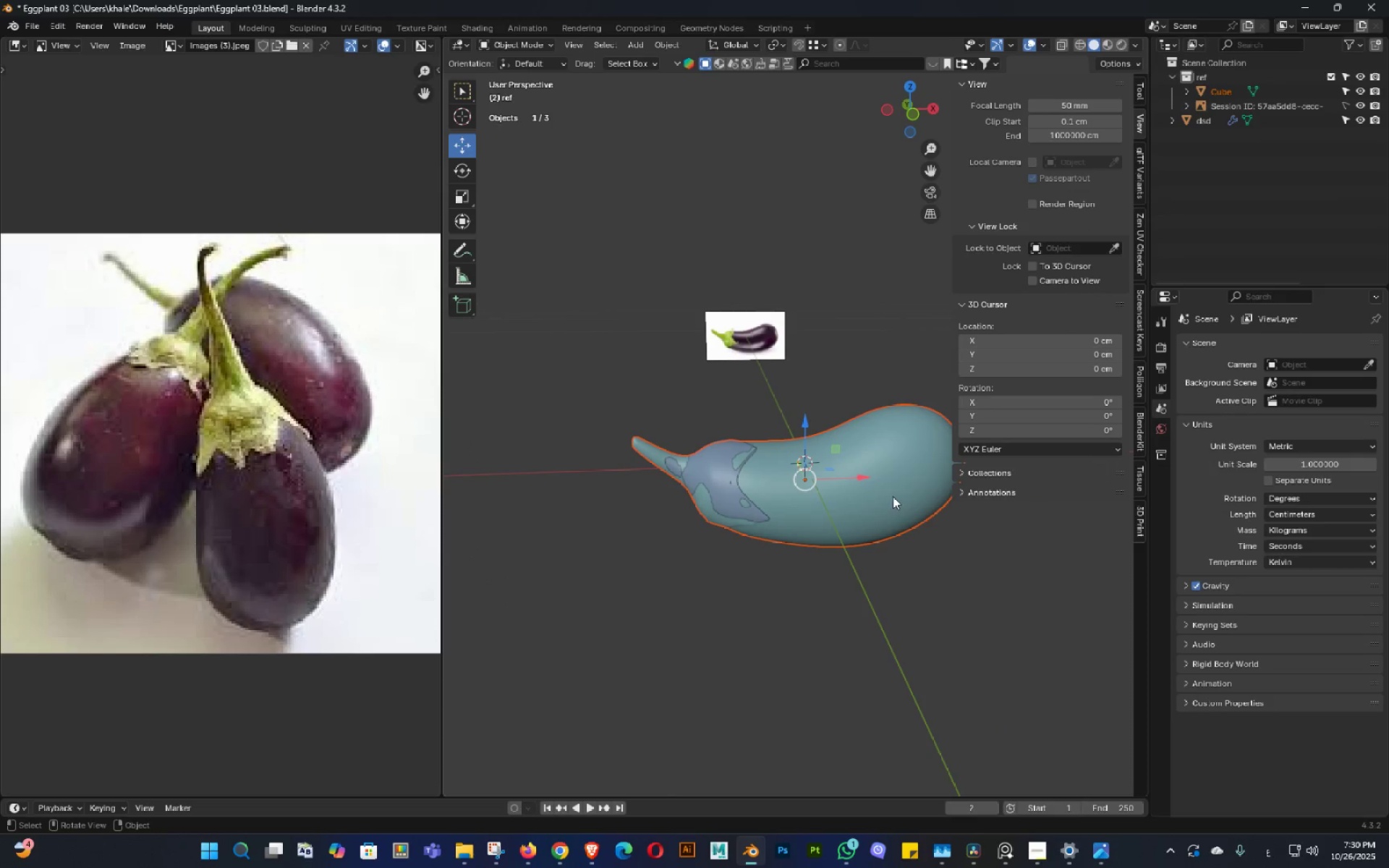 
hold_key(key=Tab, duration=0.31)
 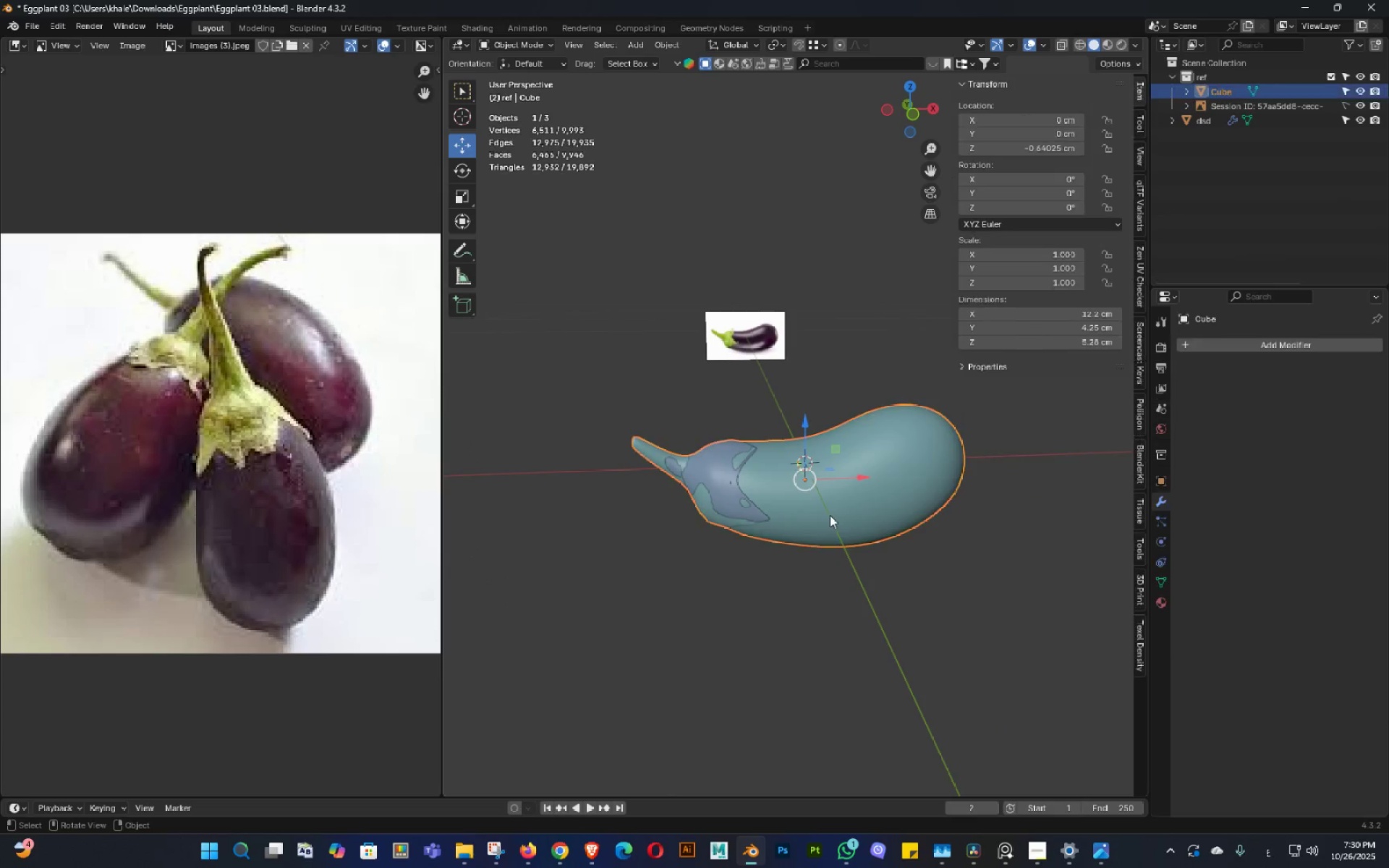 
left_click([828, 517])
 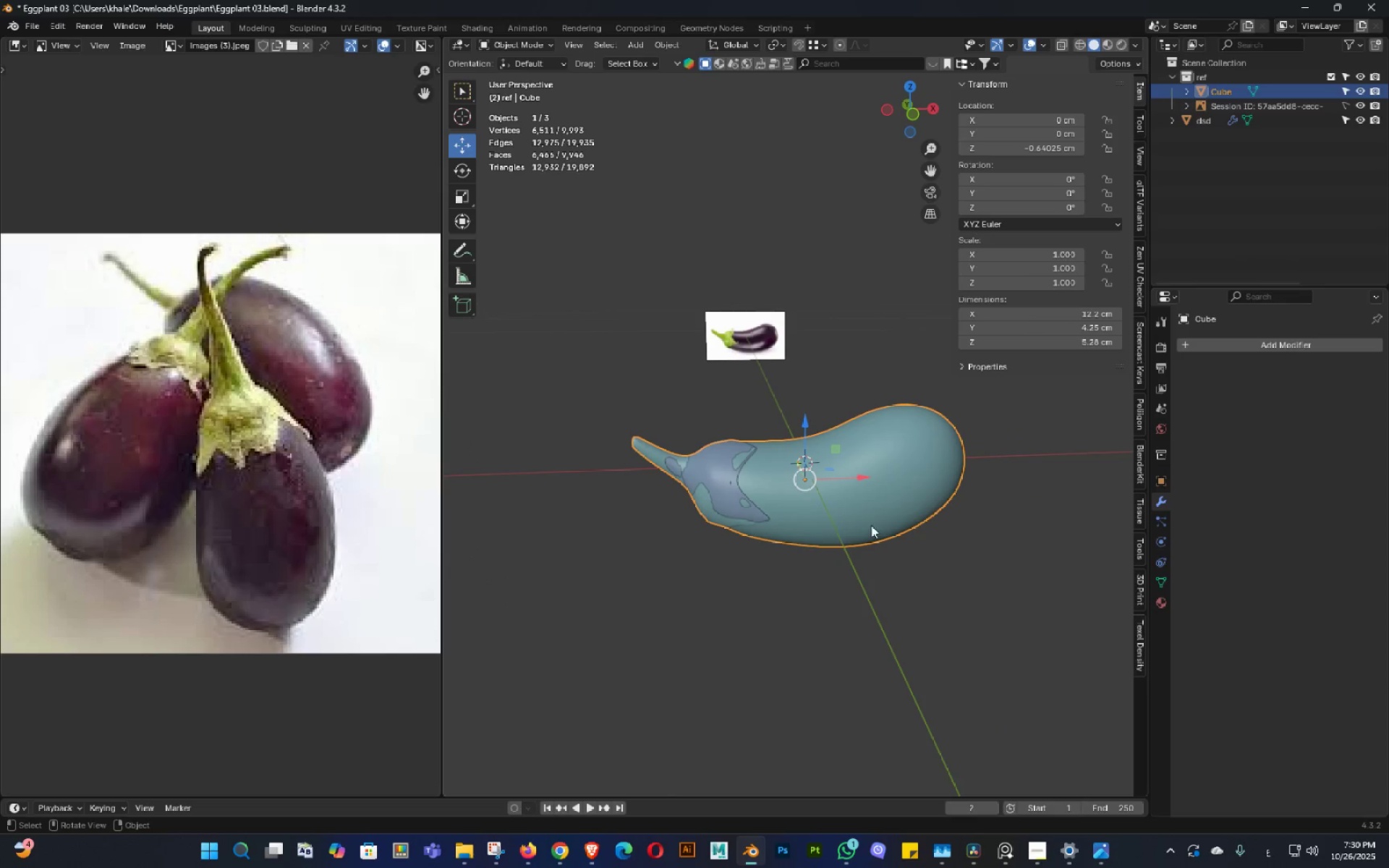 
key(Tab)
 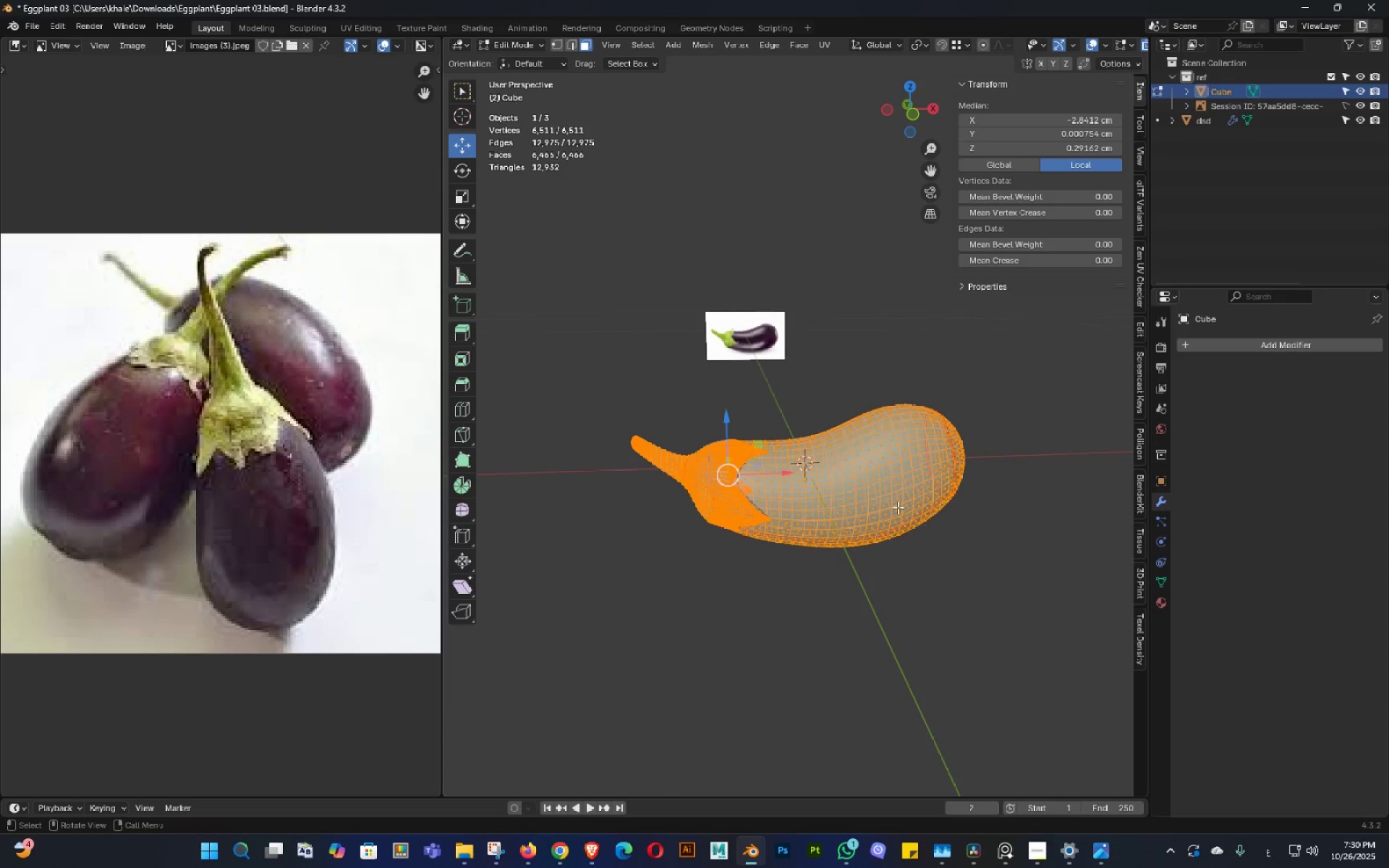 
left_click([898, 507])
 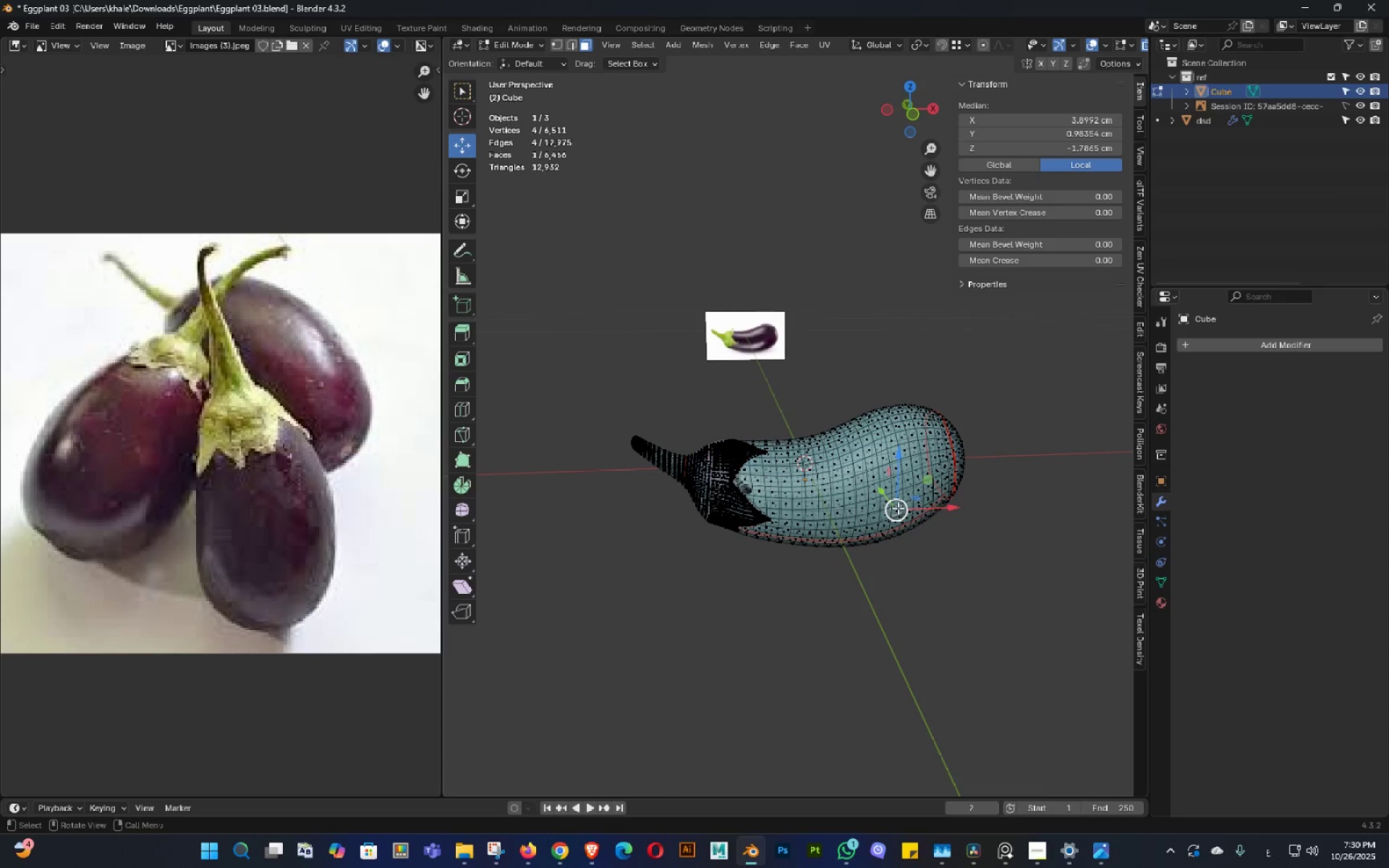 
key(Alt+AltLeft)
 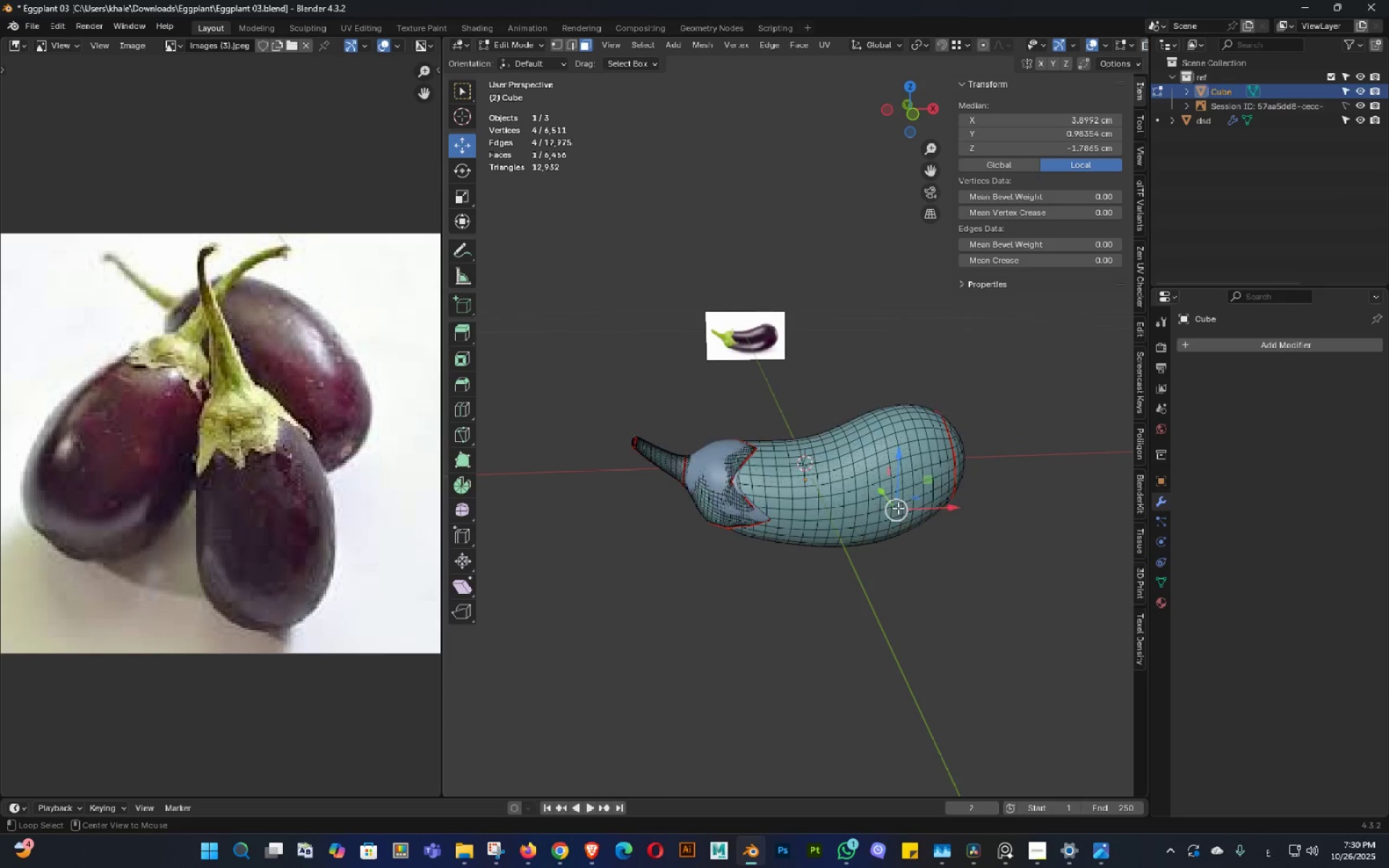 
key(Alt+Z)
 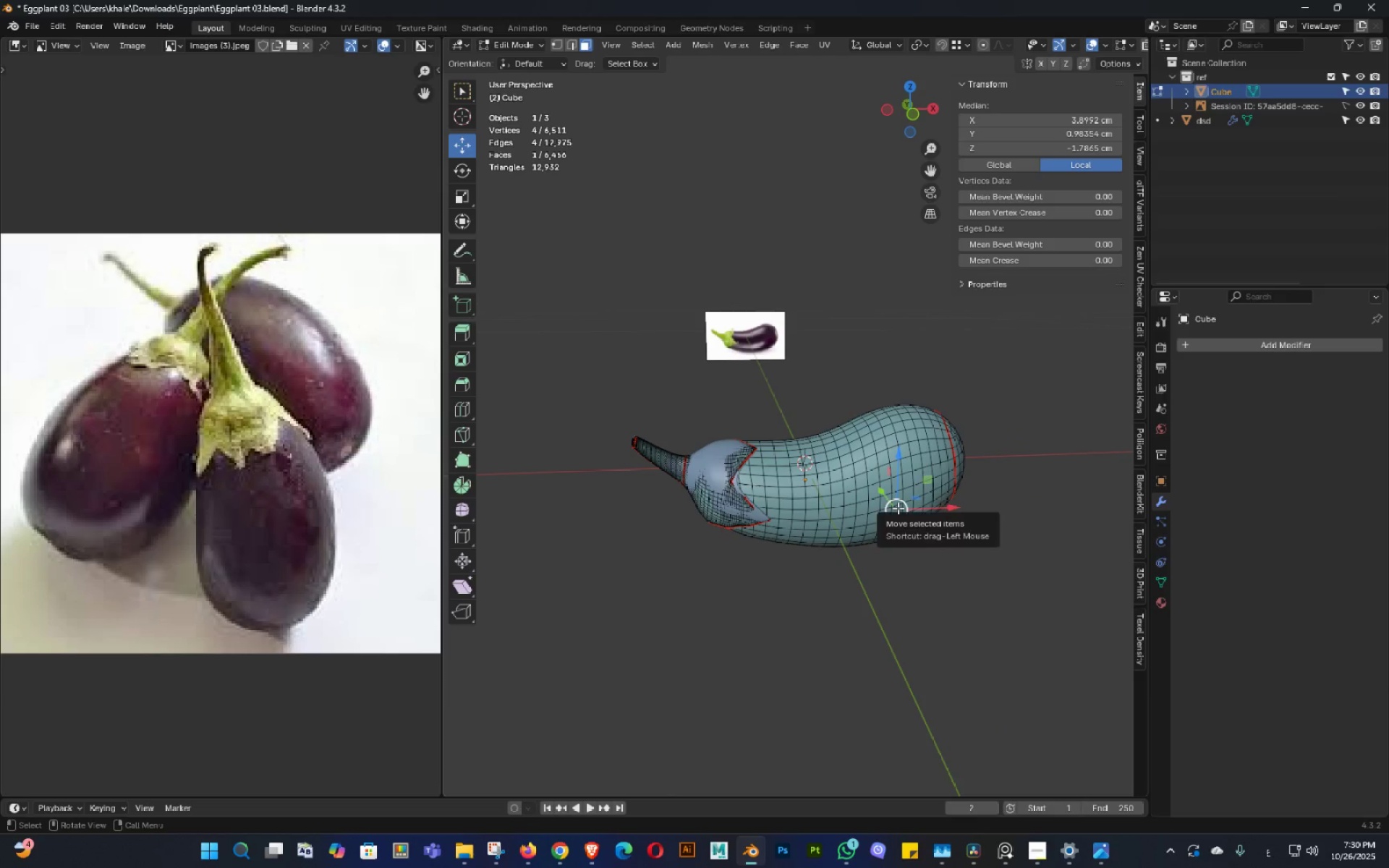 
key(Control+ControlLeft)
 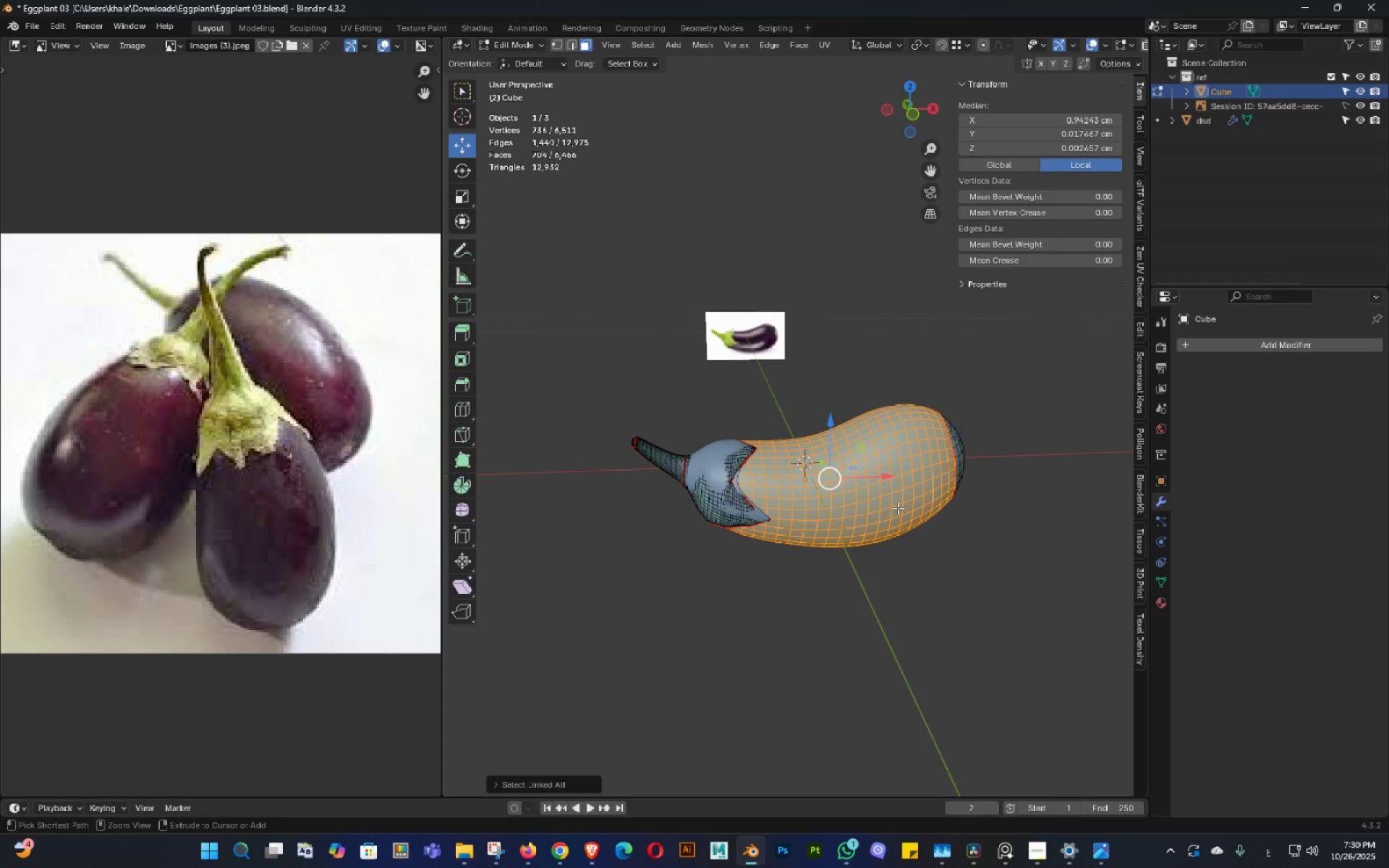 
key(Control+L)
 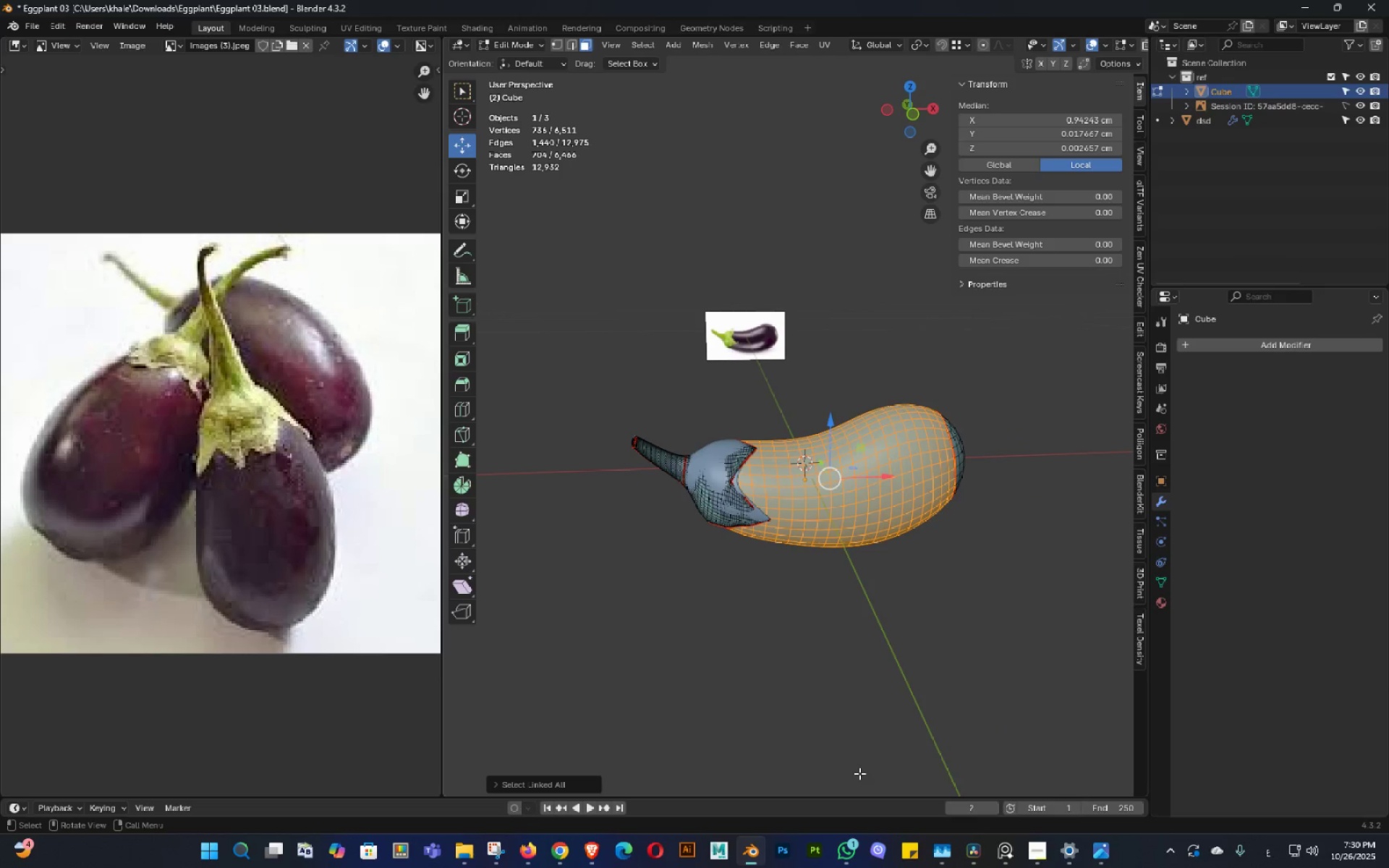 
left_click([541, 783])
 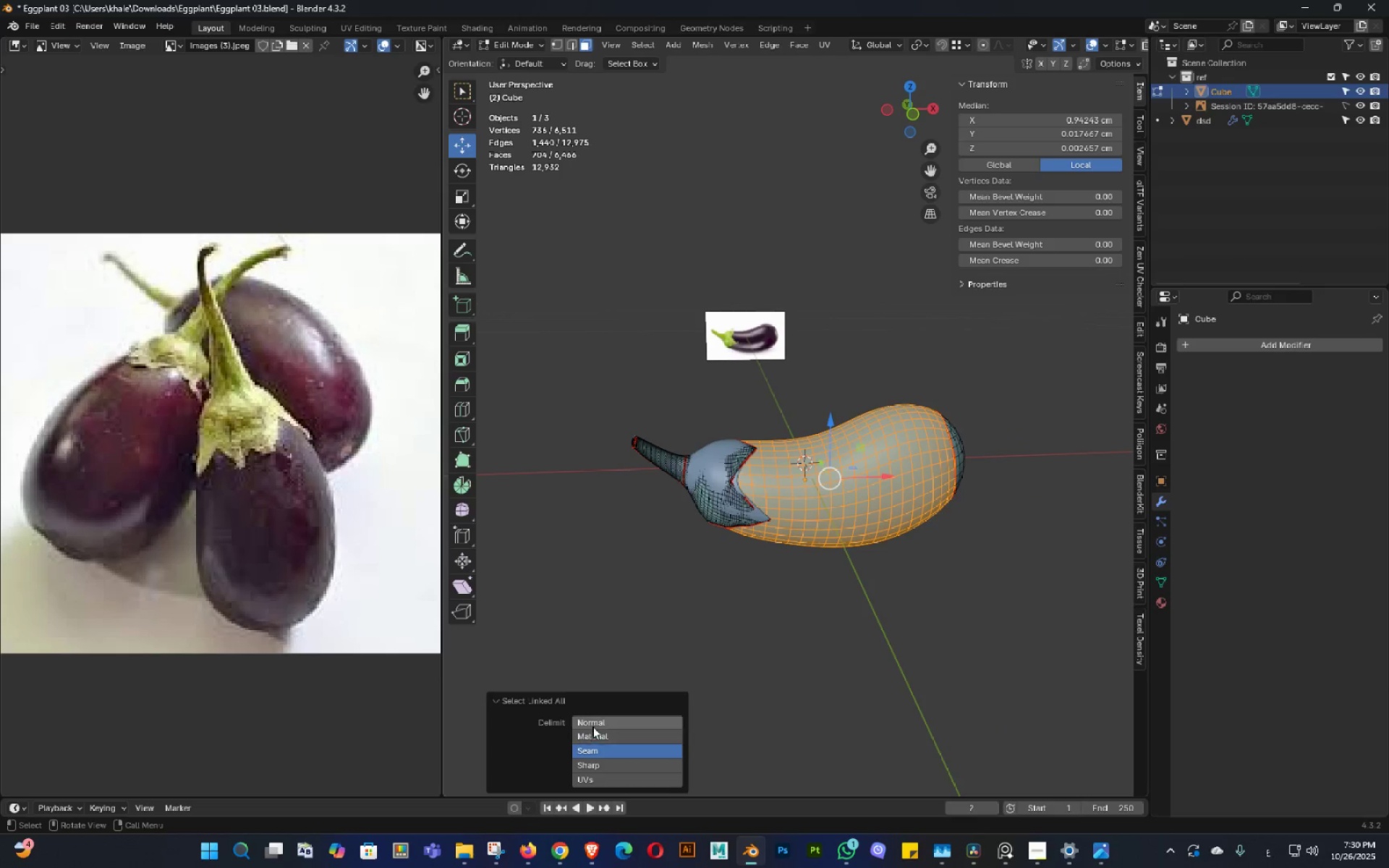 
left_click([592, 724])
 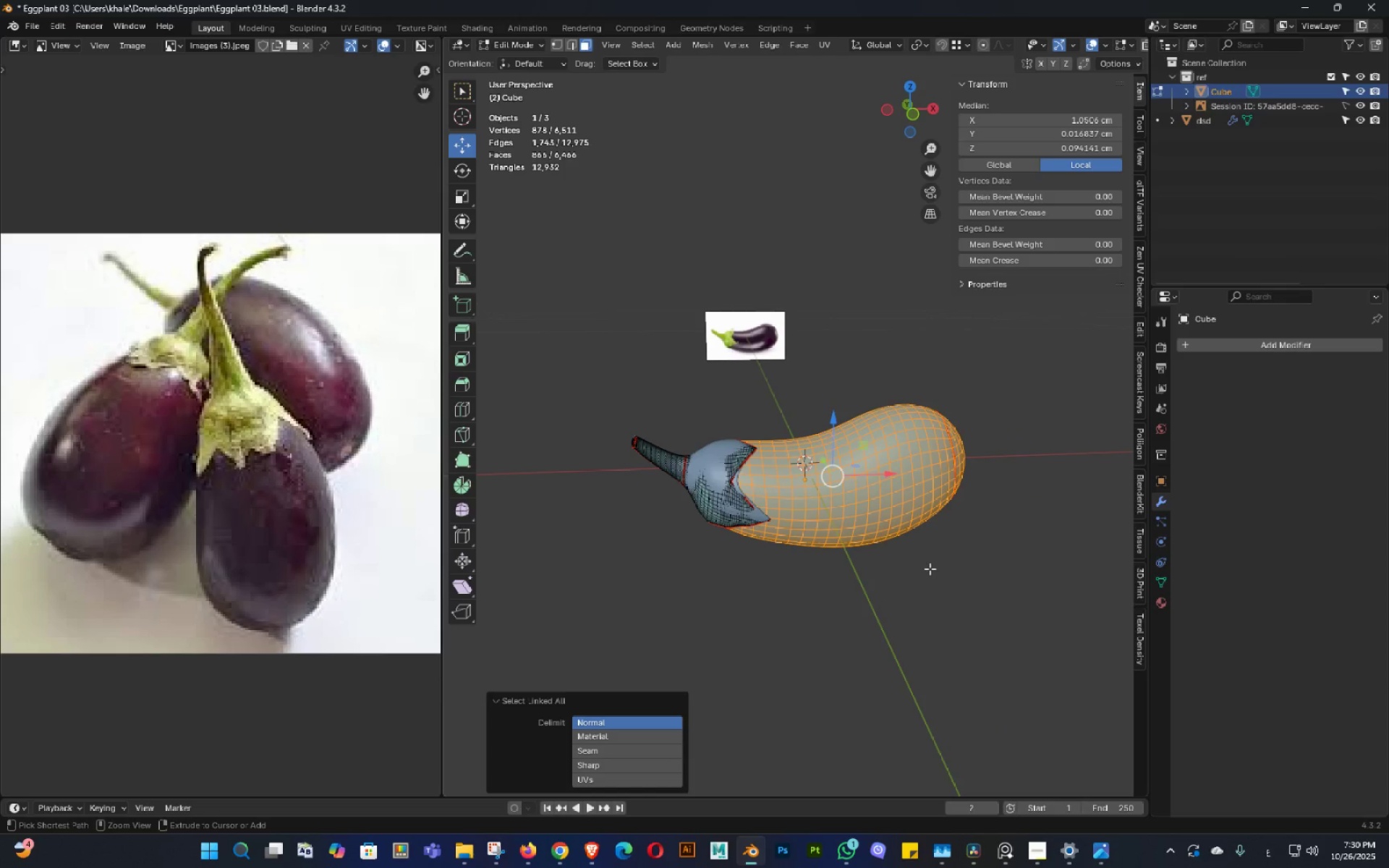 
key(Control+I)
 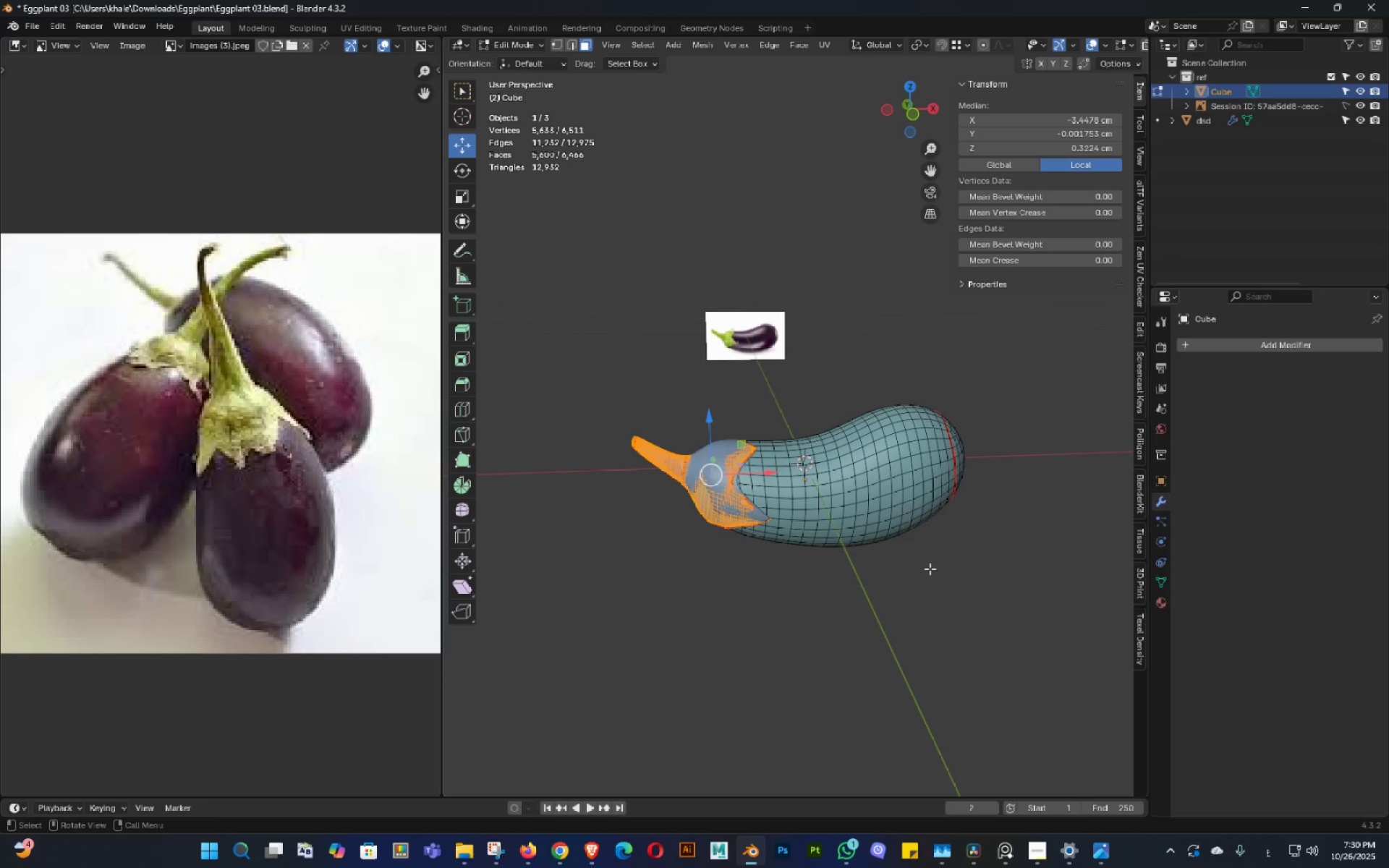 
key(X)
 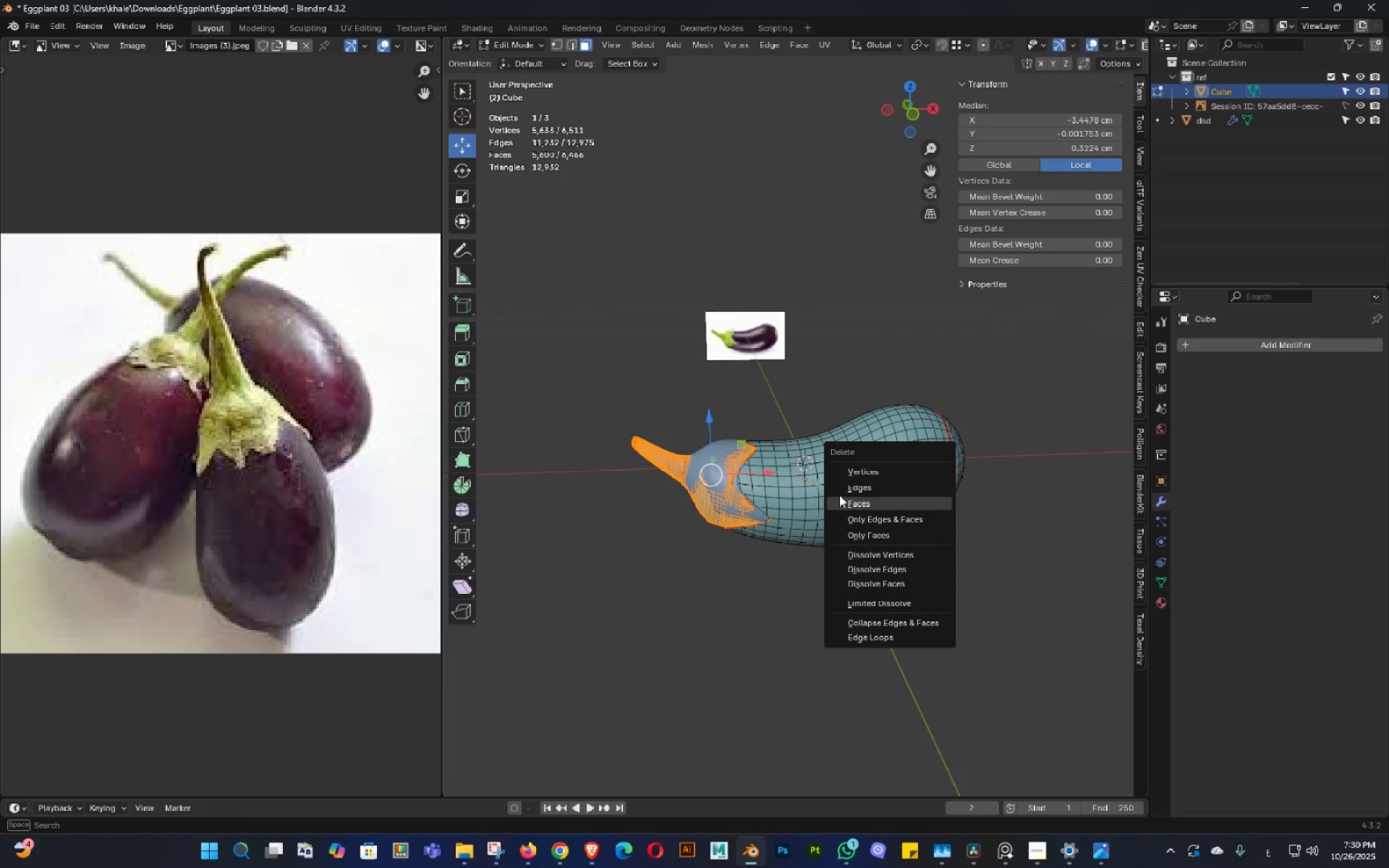 
left_click([854, 509])
 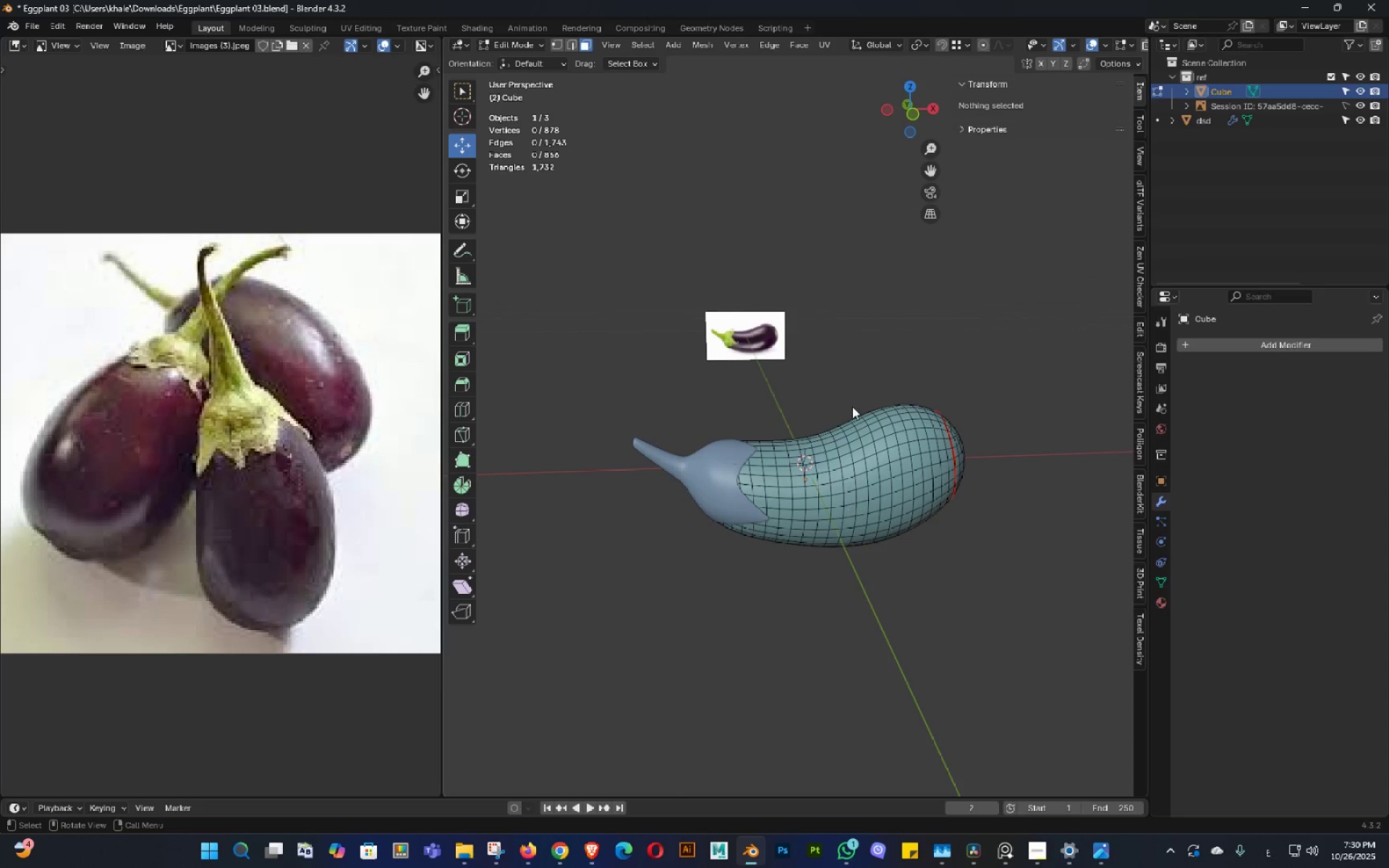 
key(Tab)
 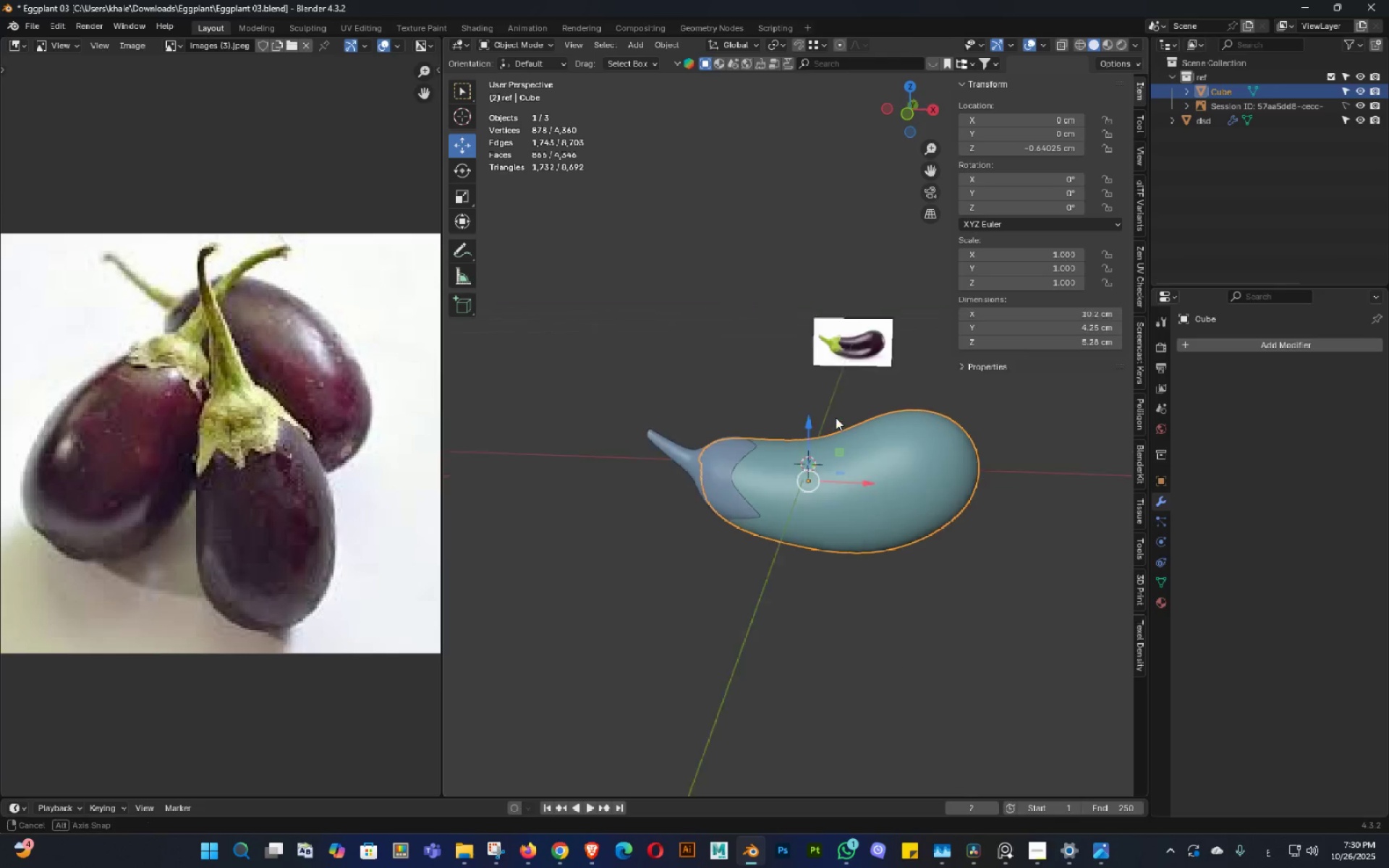 
key(Control+ControlLeft)
 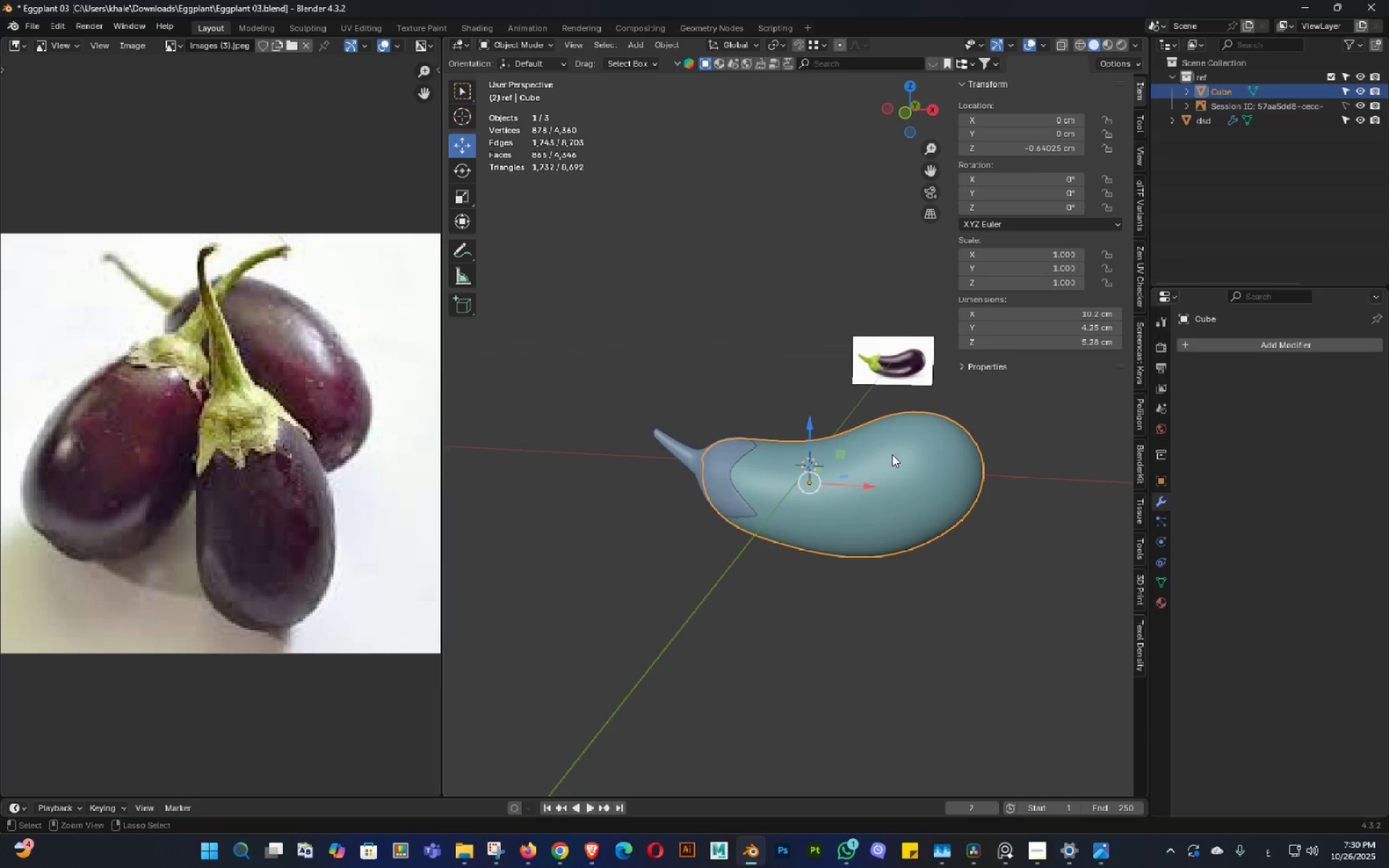 
key(Control+S)
 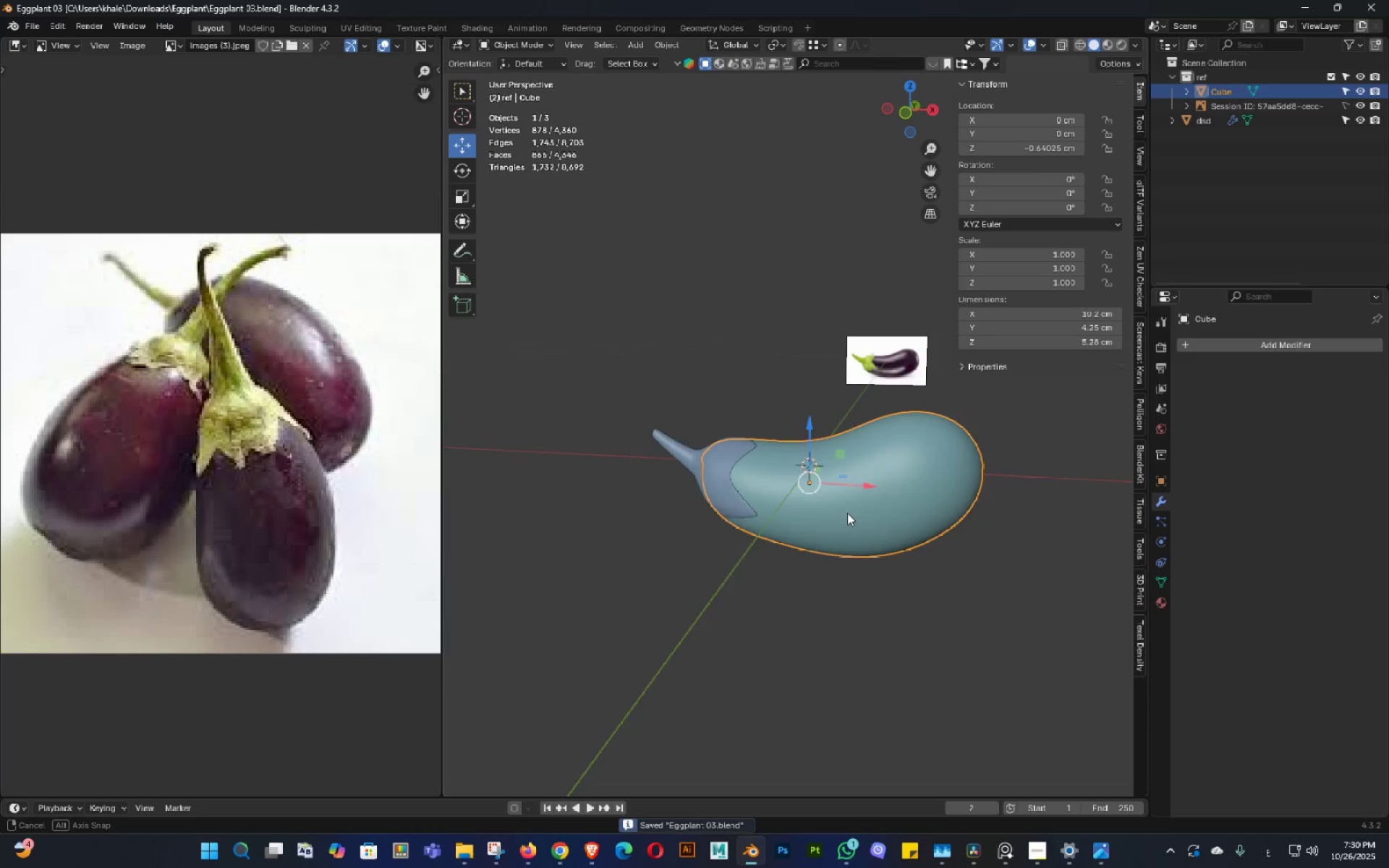 
key(Control+ControlLeft)
 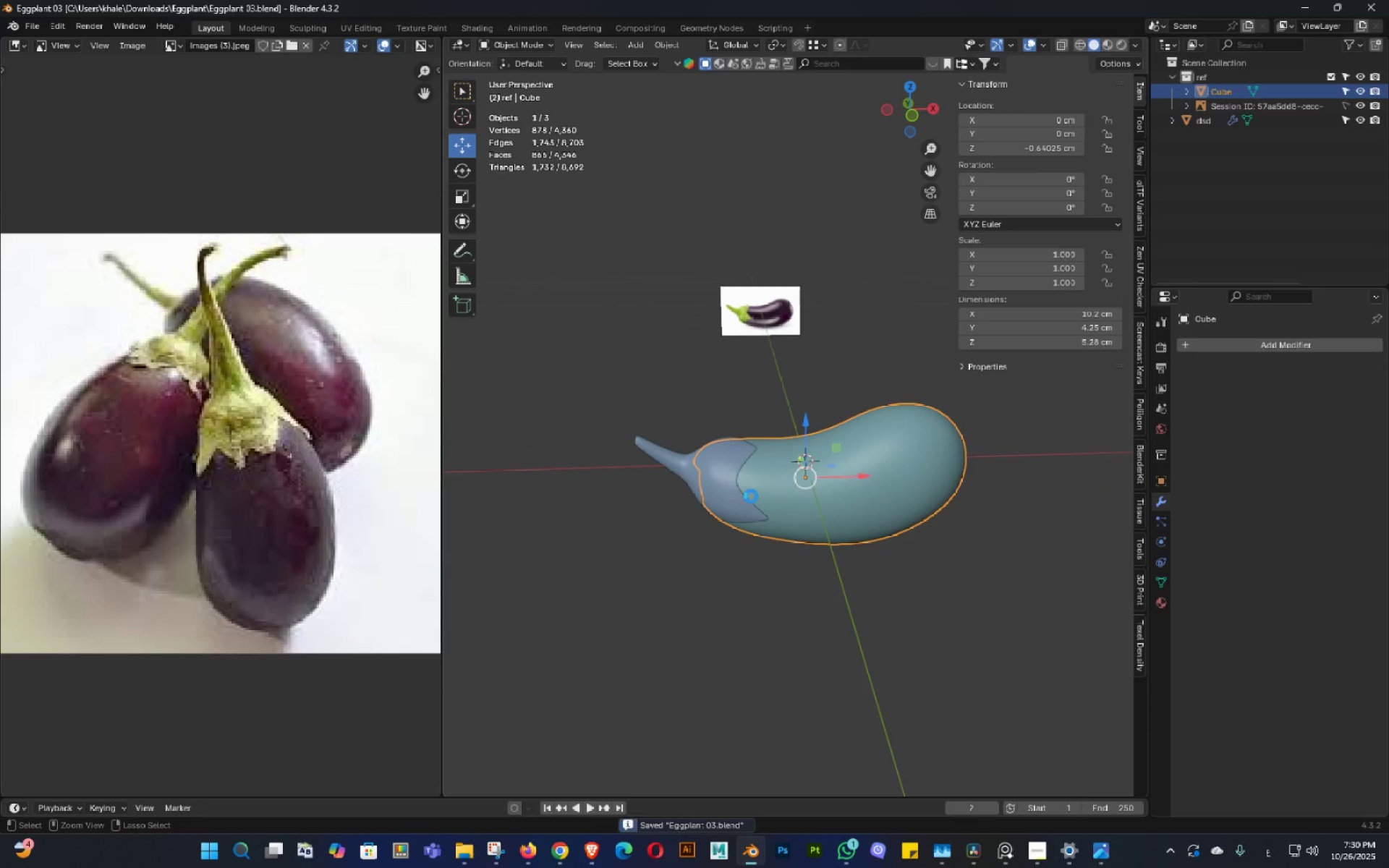 
key(Control+S)
 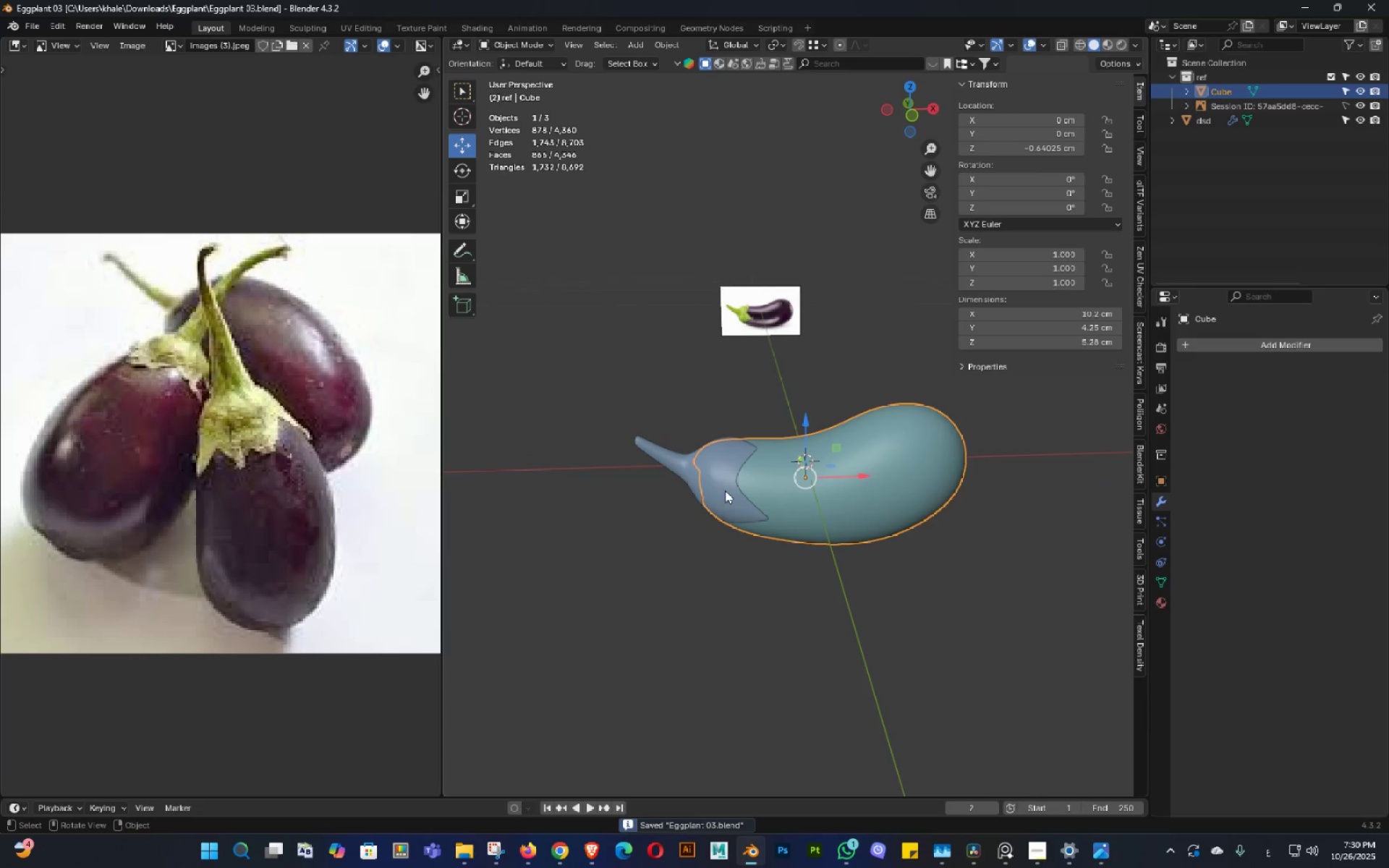 
left_click([725, 490])
 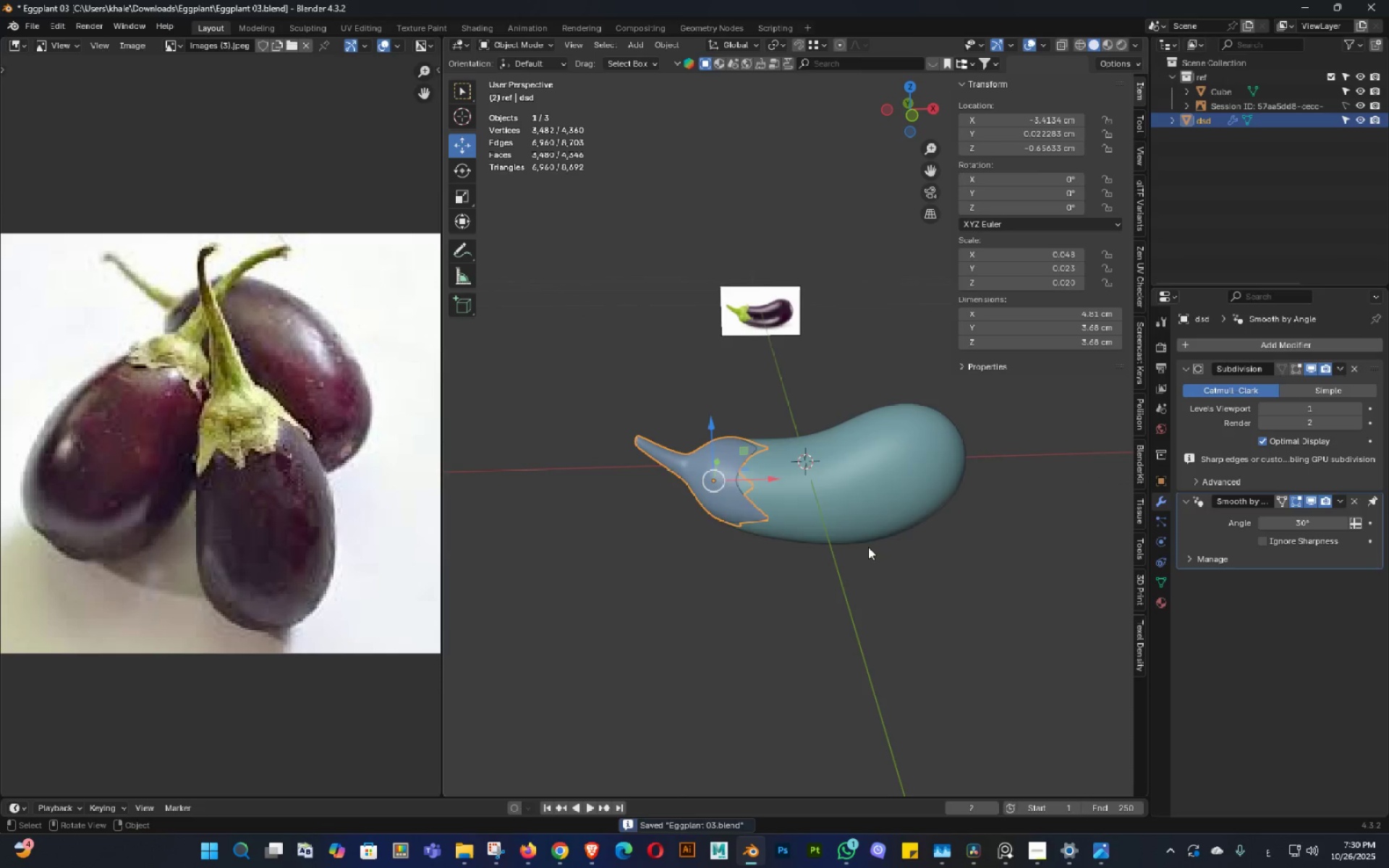 
scroll: coordinate [872, 542], scroll_direction: up, amount: 2.0
 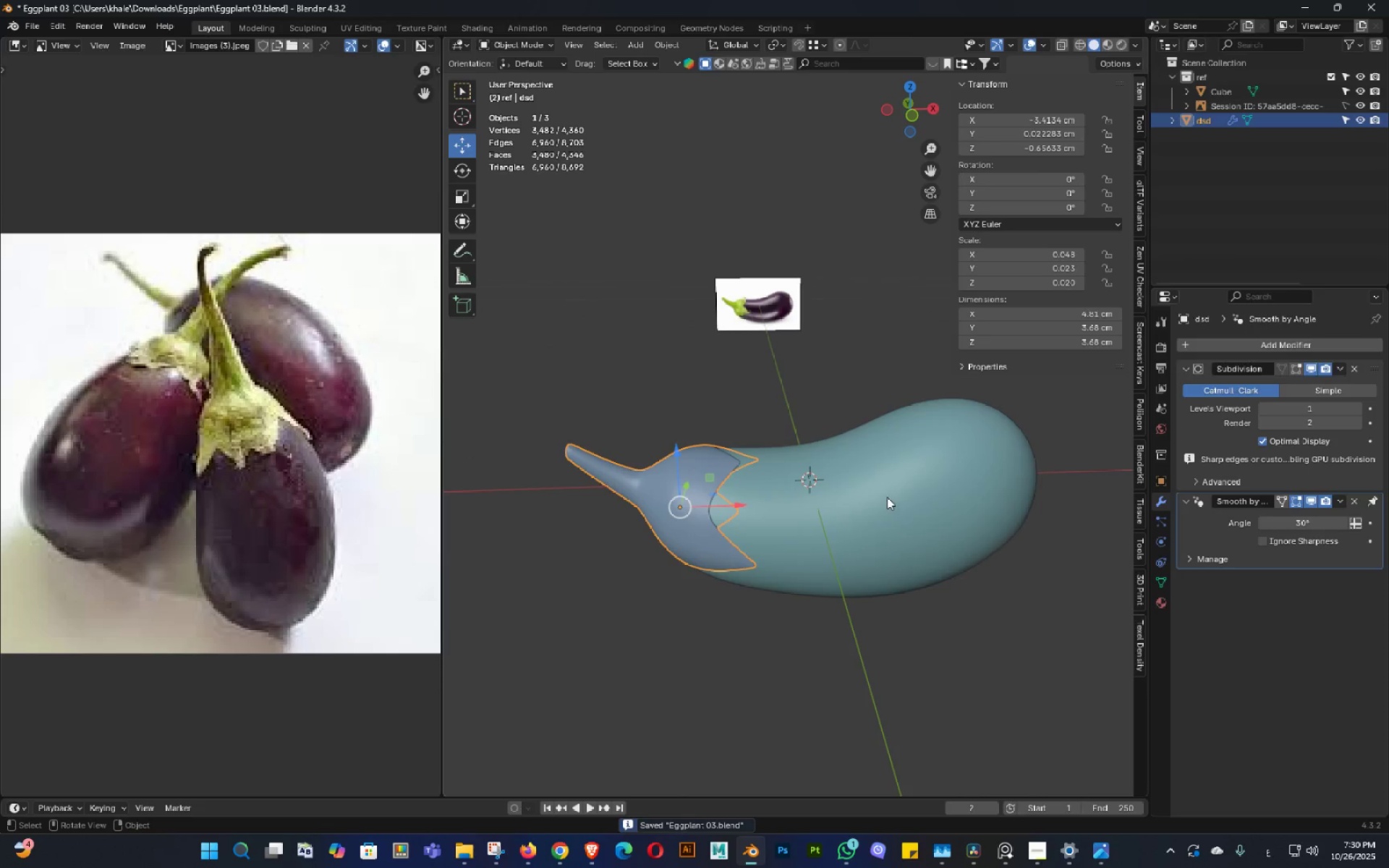 
left_click([887, 497])
 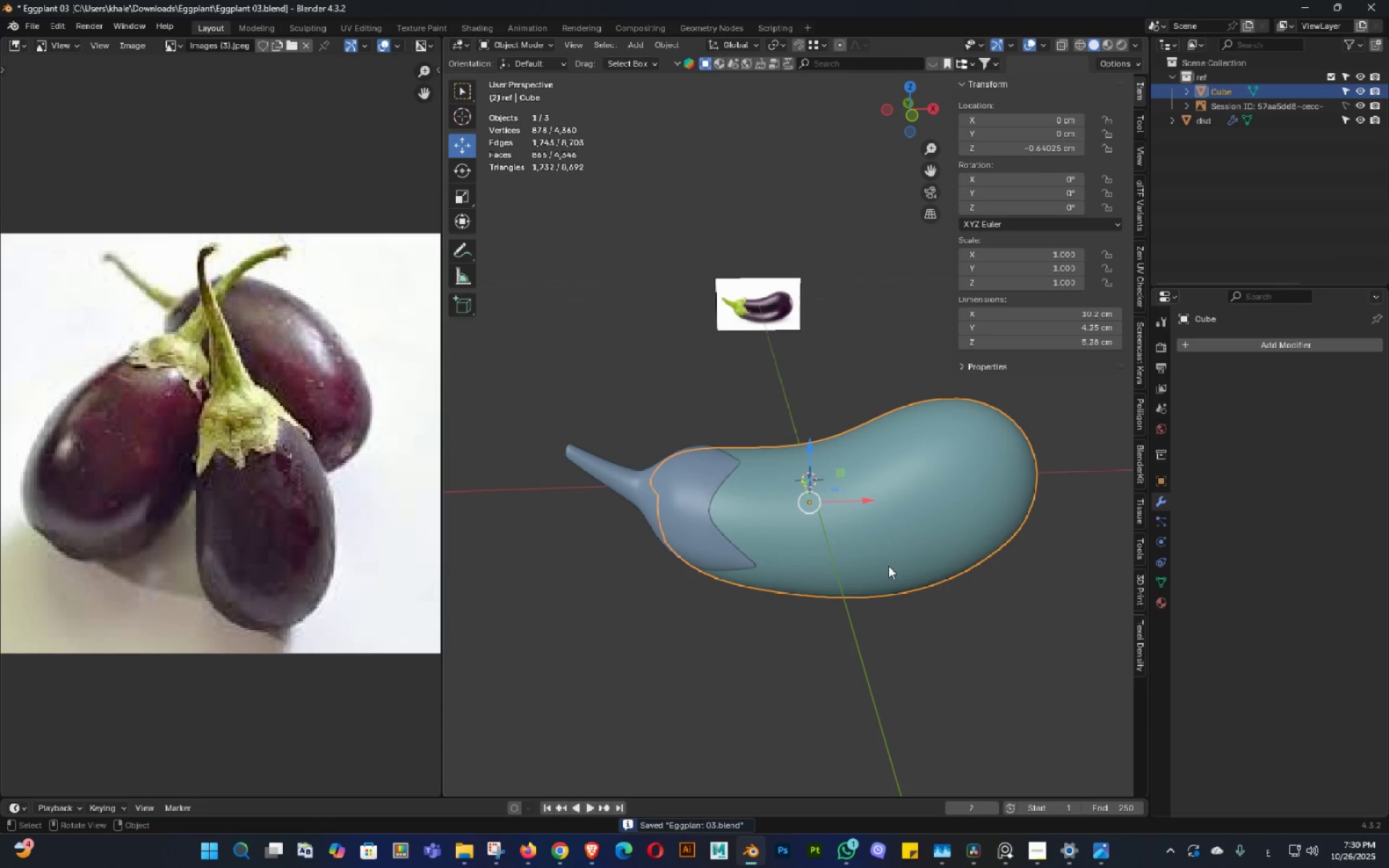 
key(Tab)
 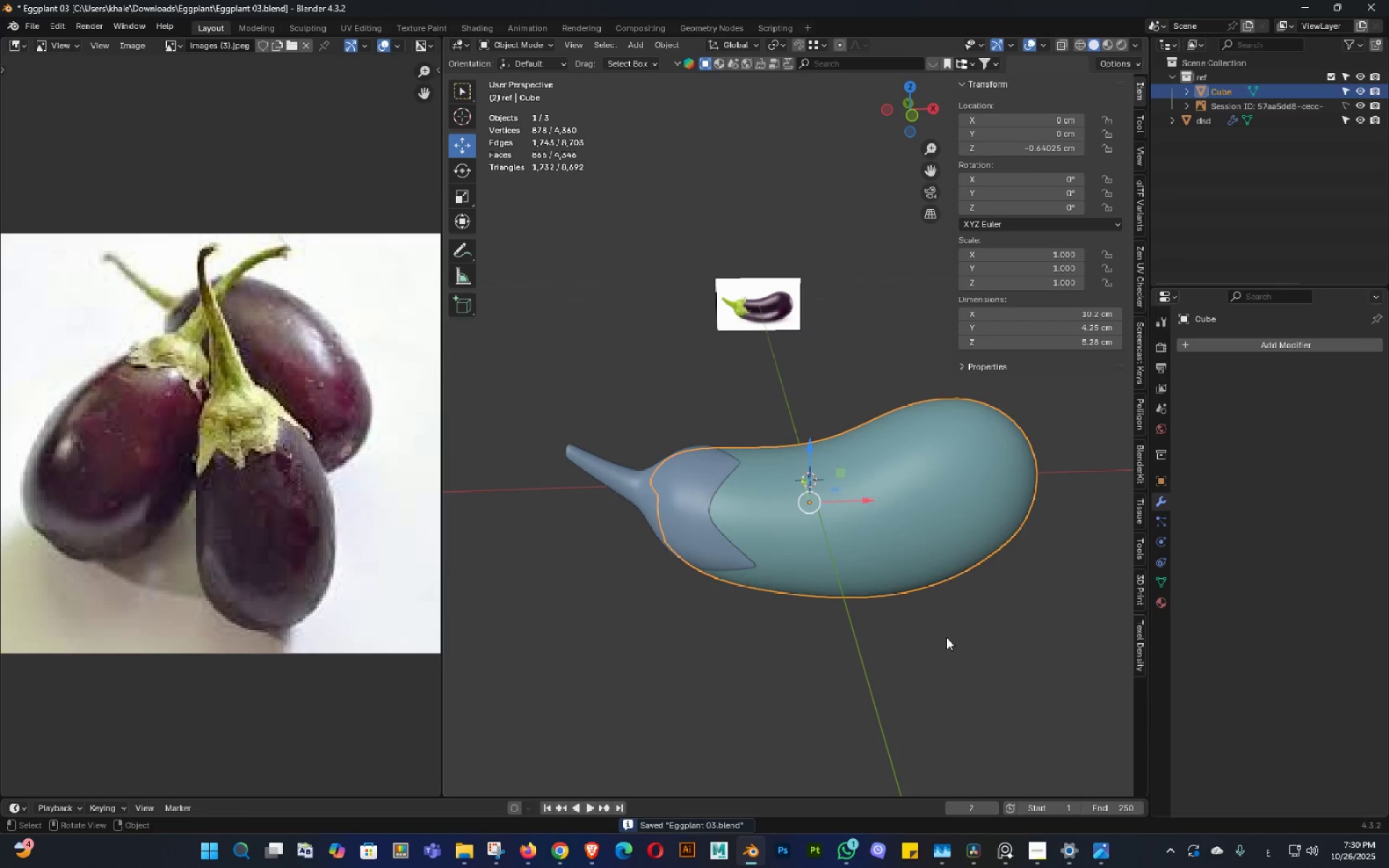 
key(Alt+AltLeft)
 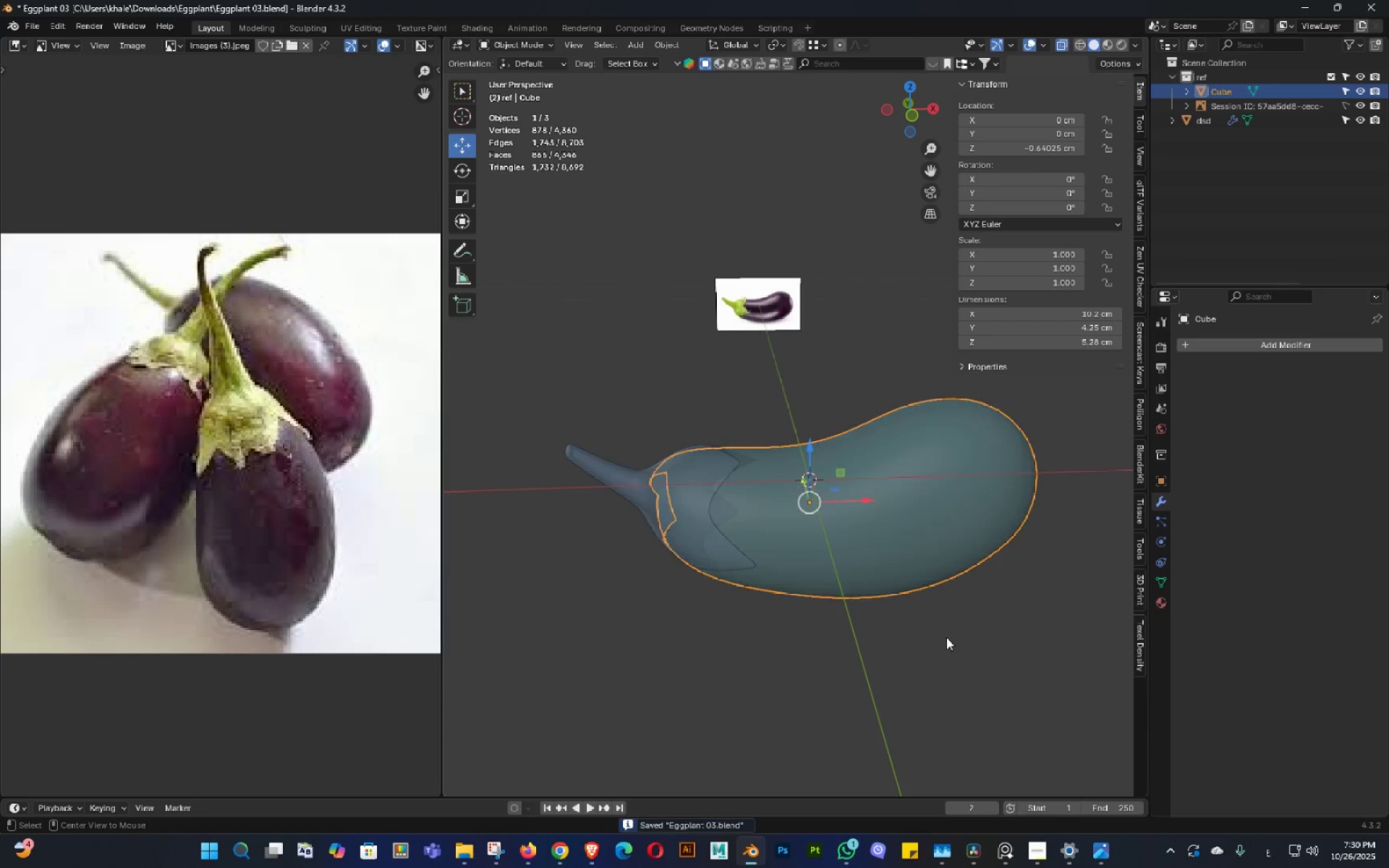 
key(Alt+Z)
 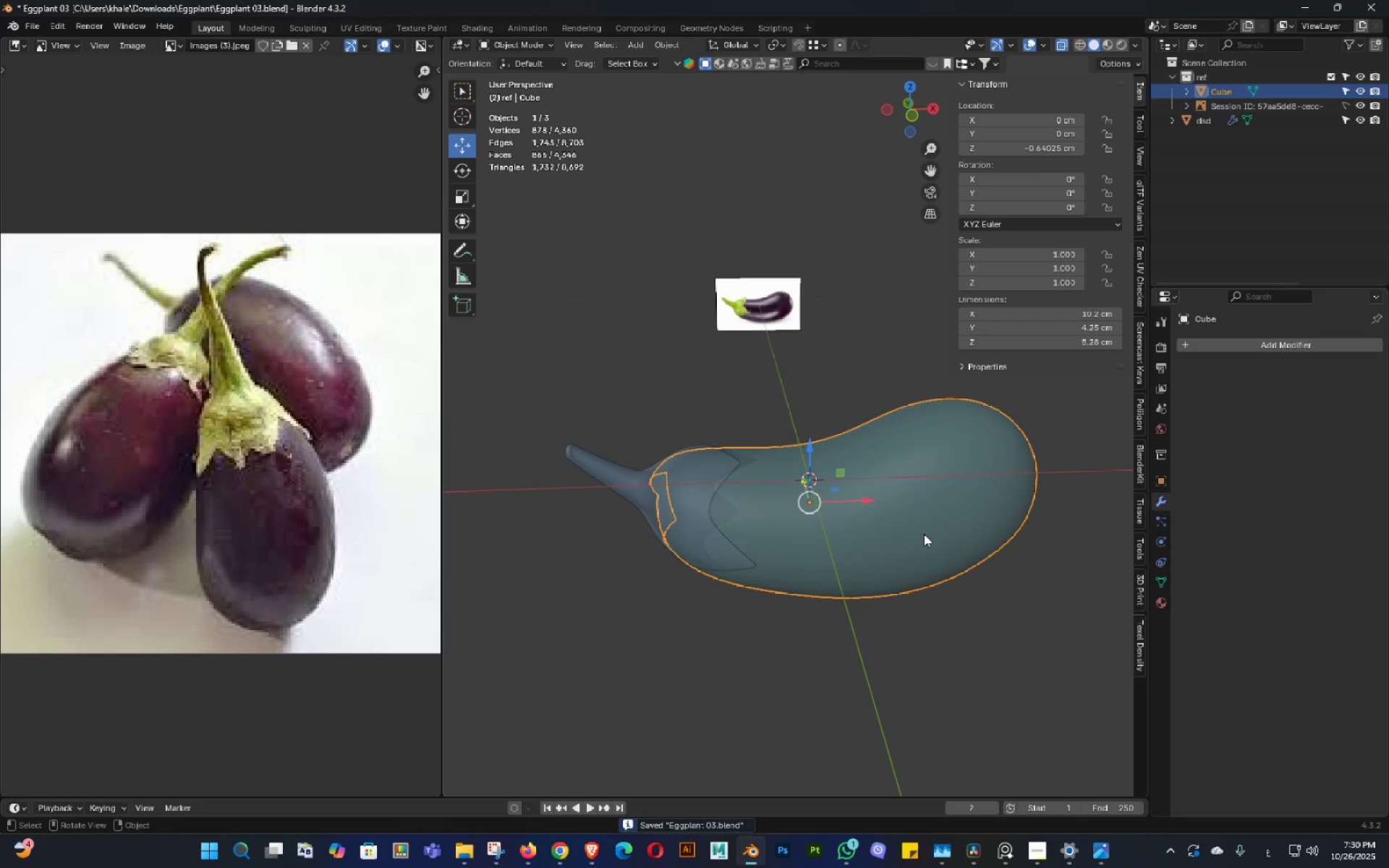 
key(Alt+AltLeft)
 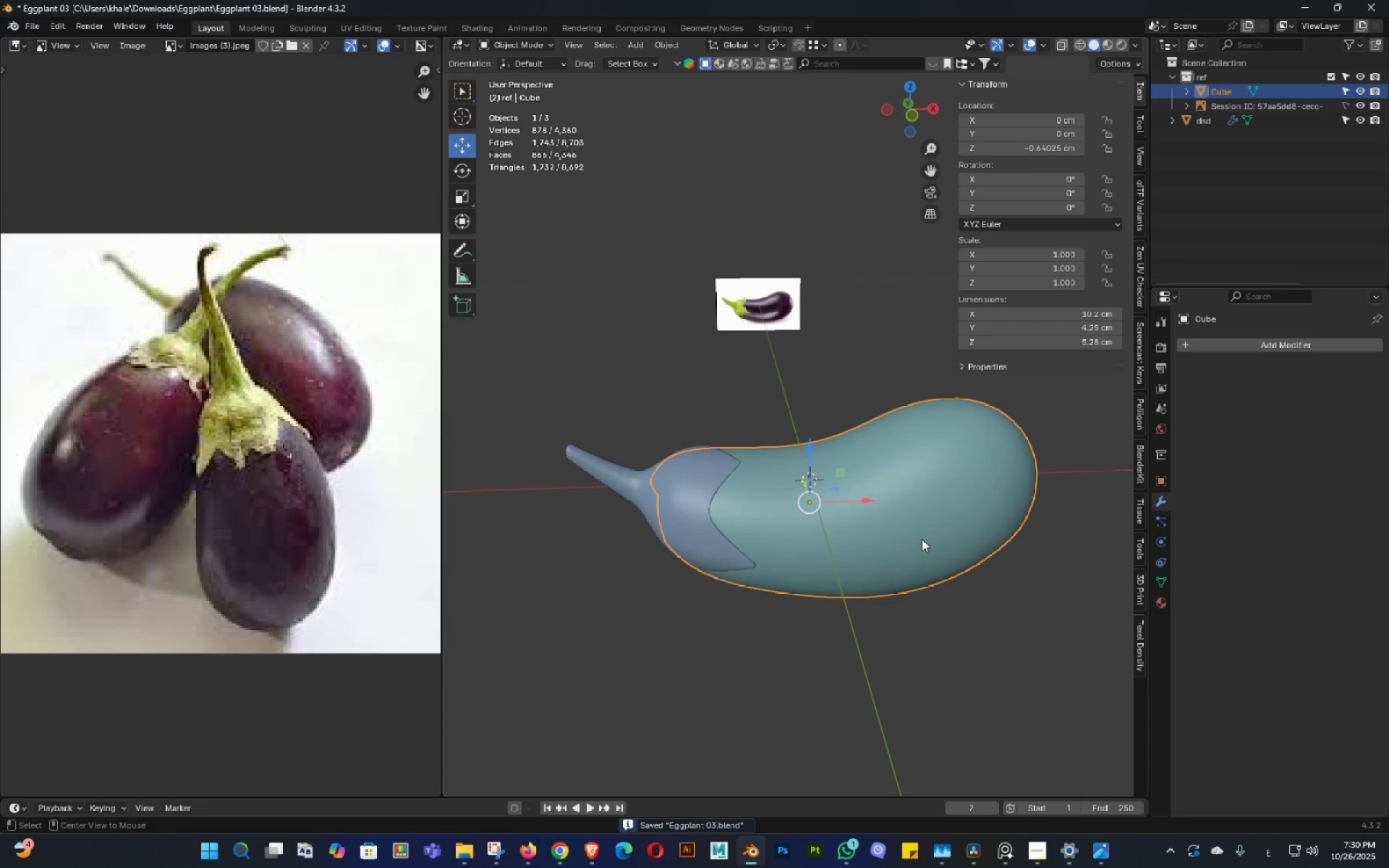 
key(Alt+Z)
 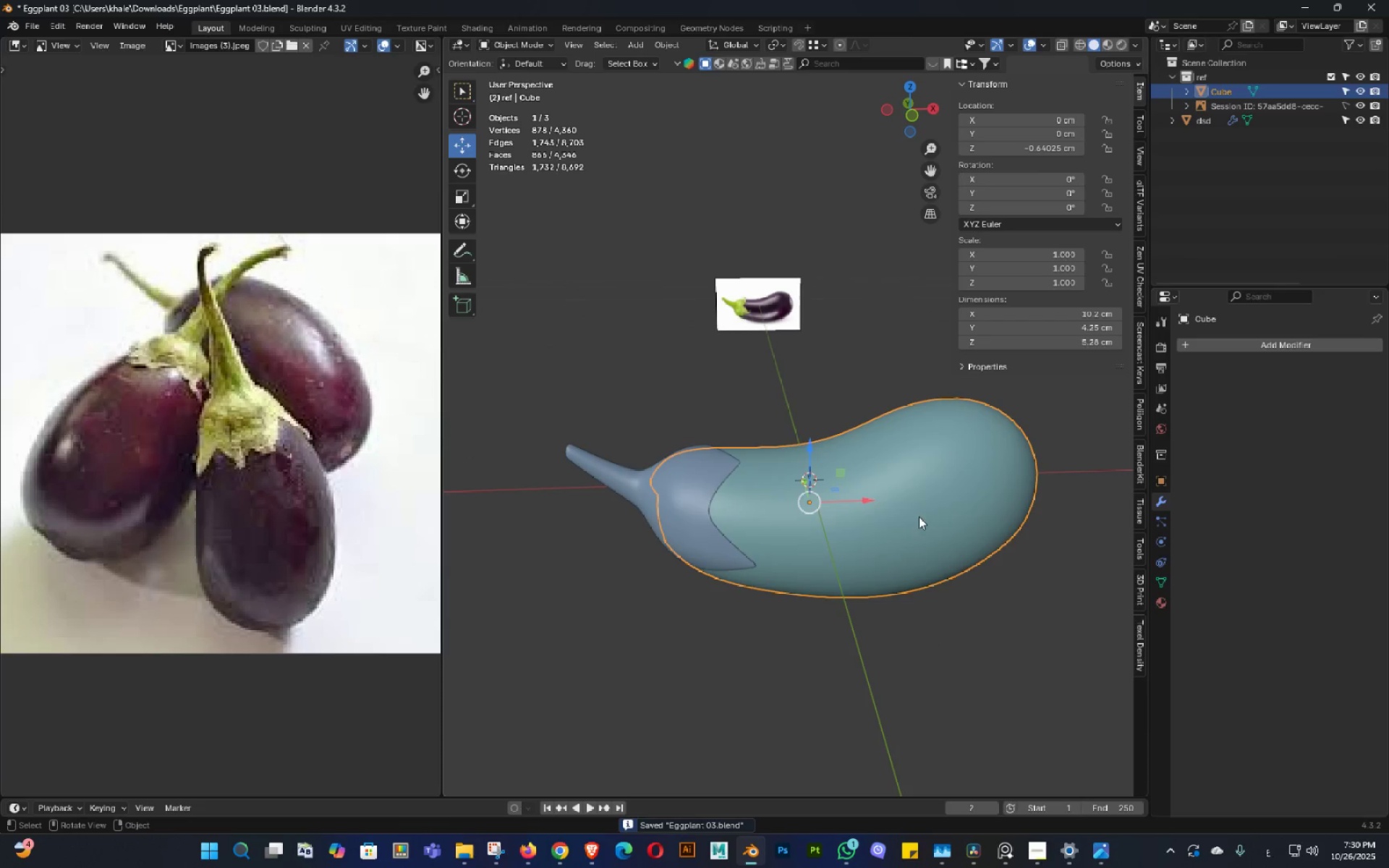 
left_click([919, 516])
 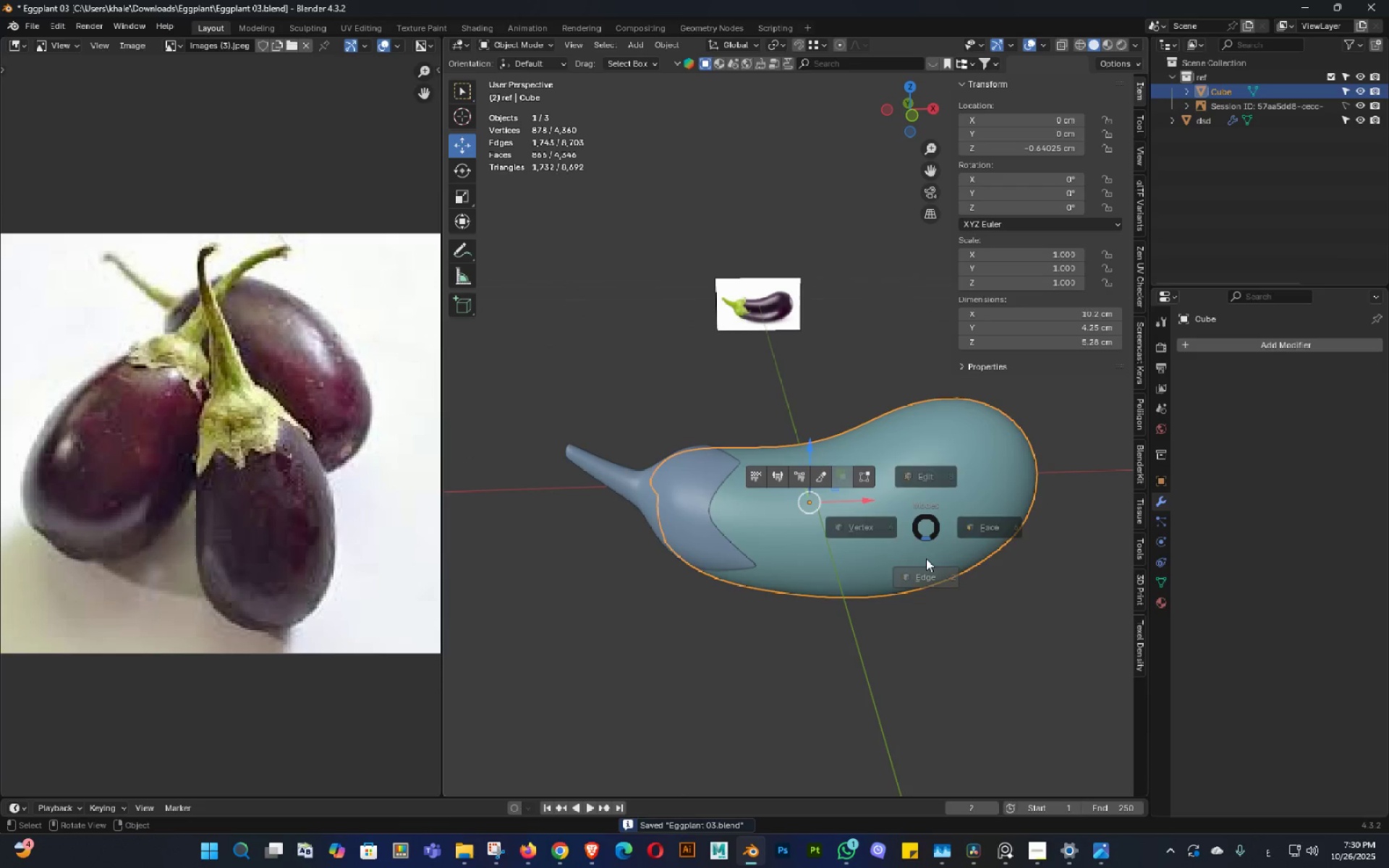 
key(Tab)
 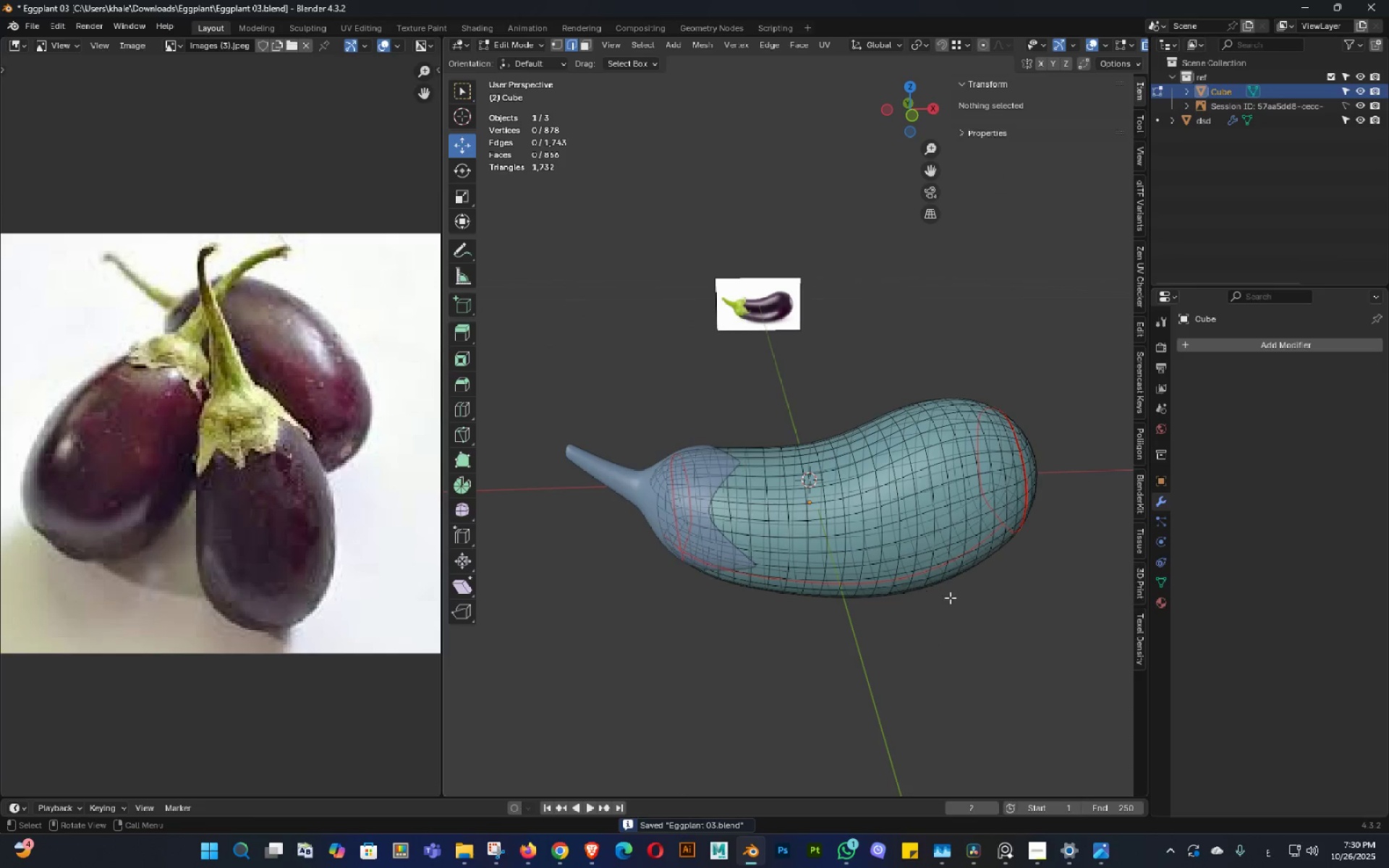 
key(Alt+AltLeft)
 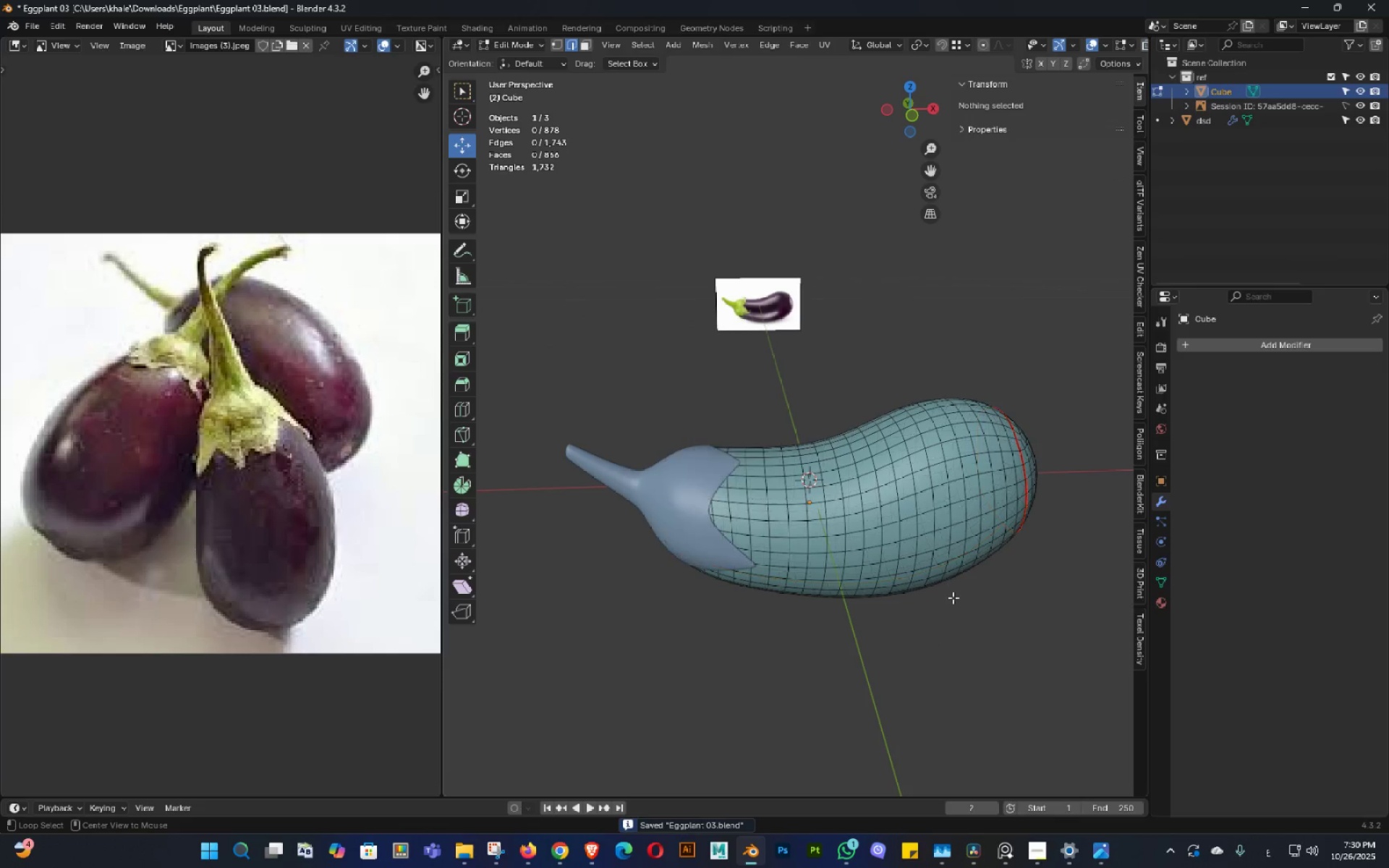 
key(Alt+Z)
 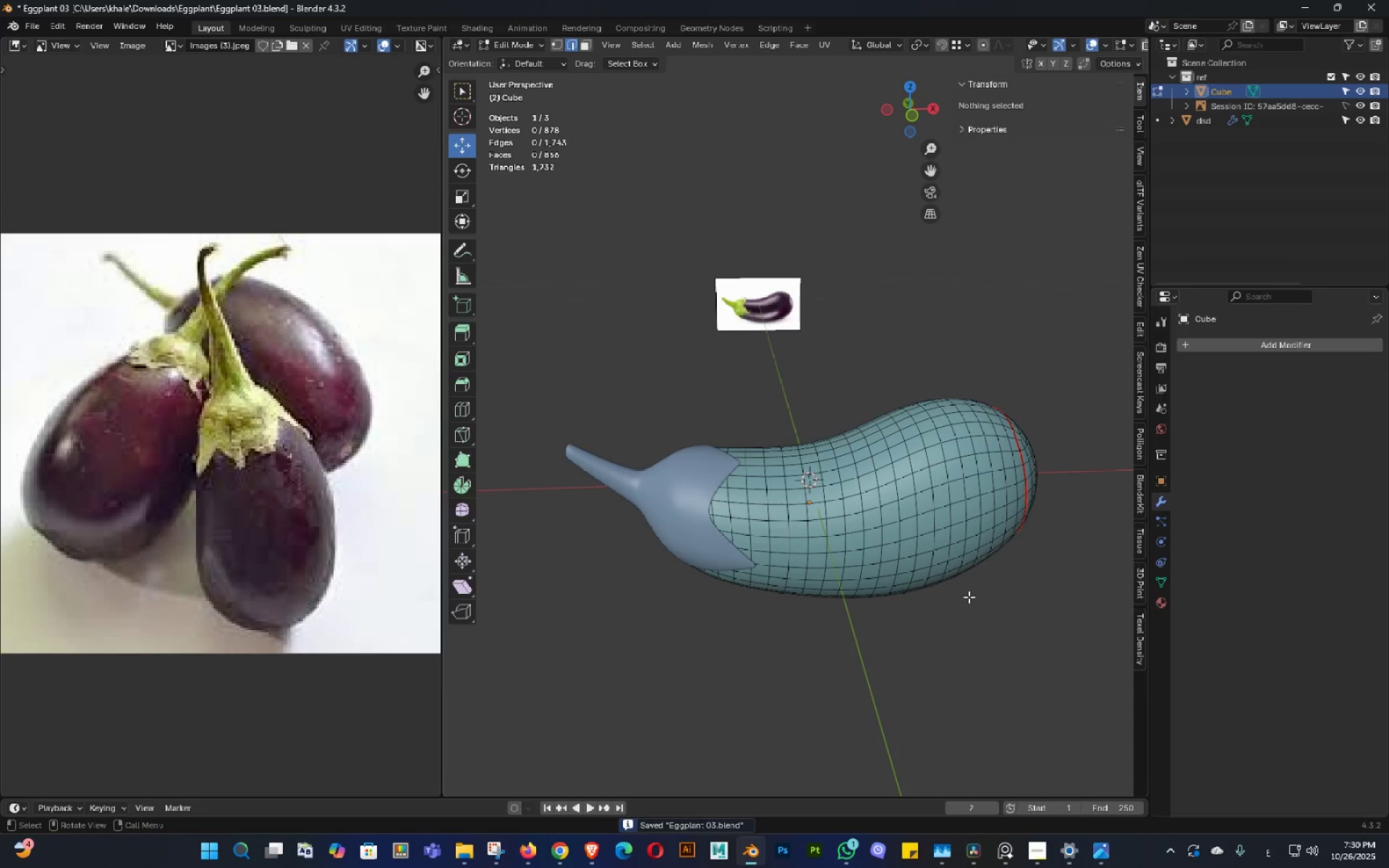 
key(Shift+ShiftLeft)
 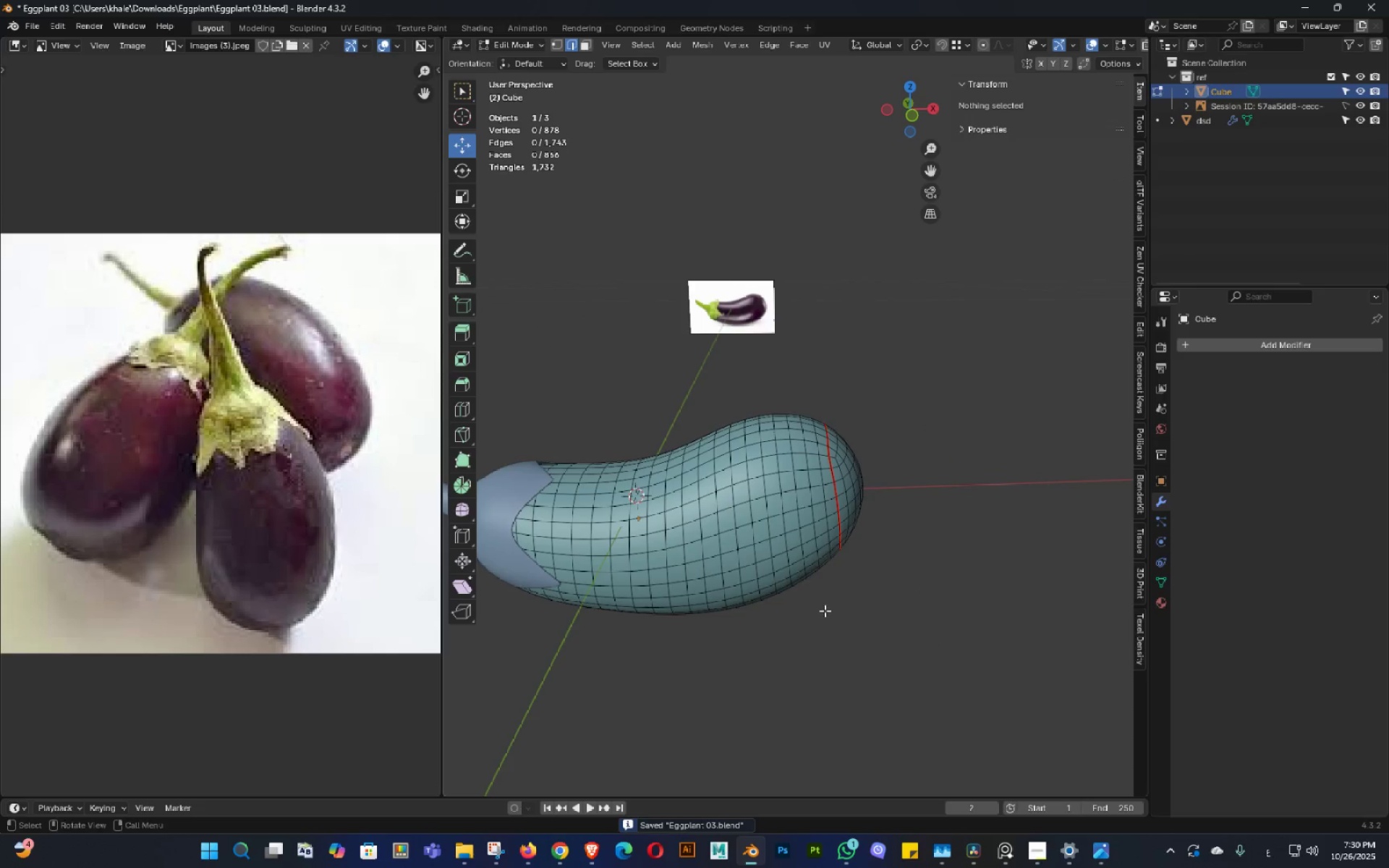 
scroll: coordinate [796, 569], scroll_direction: up, amount: 4.0
 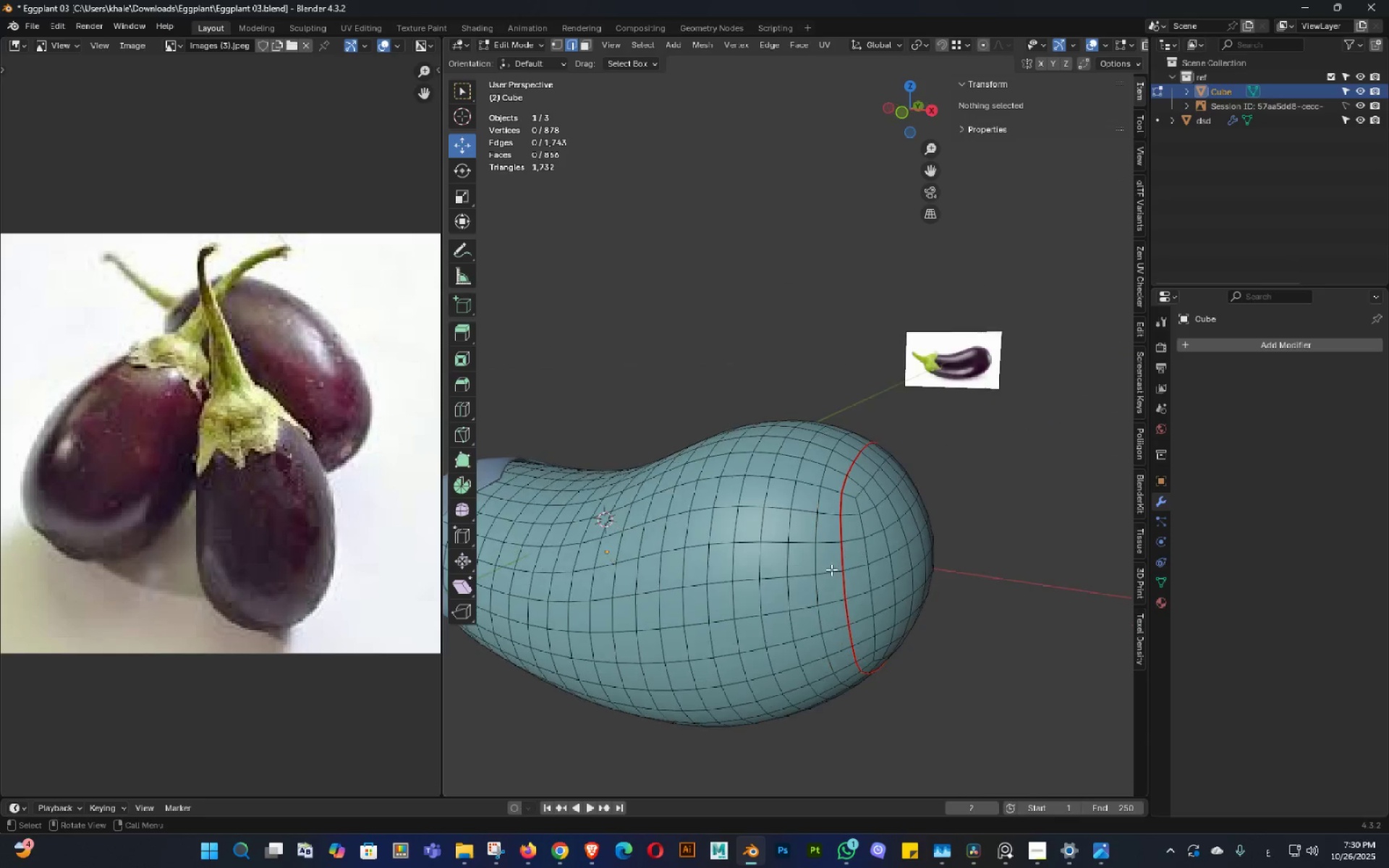 
key(Alt+AltLeft)
 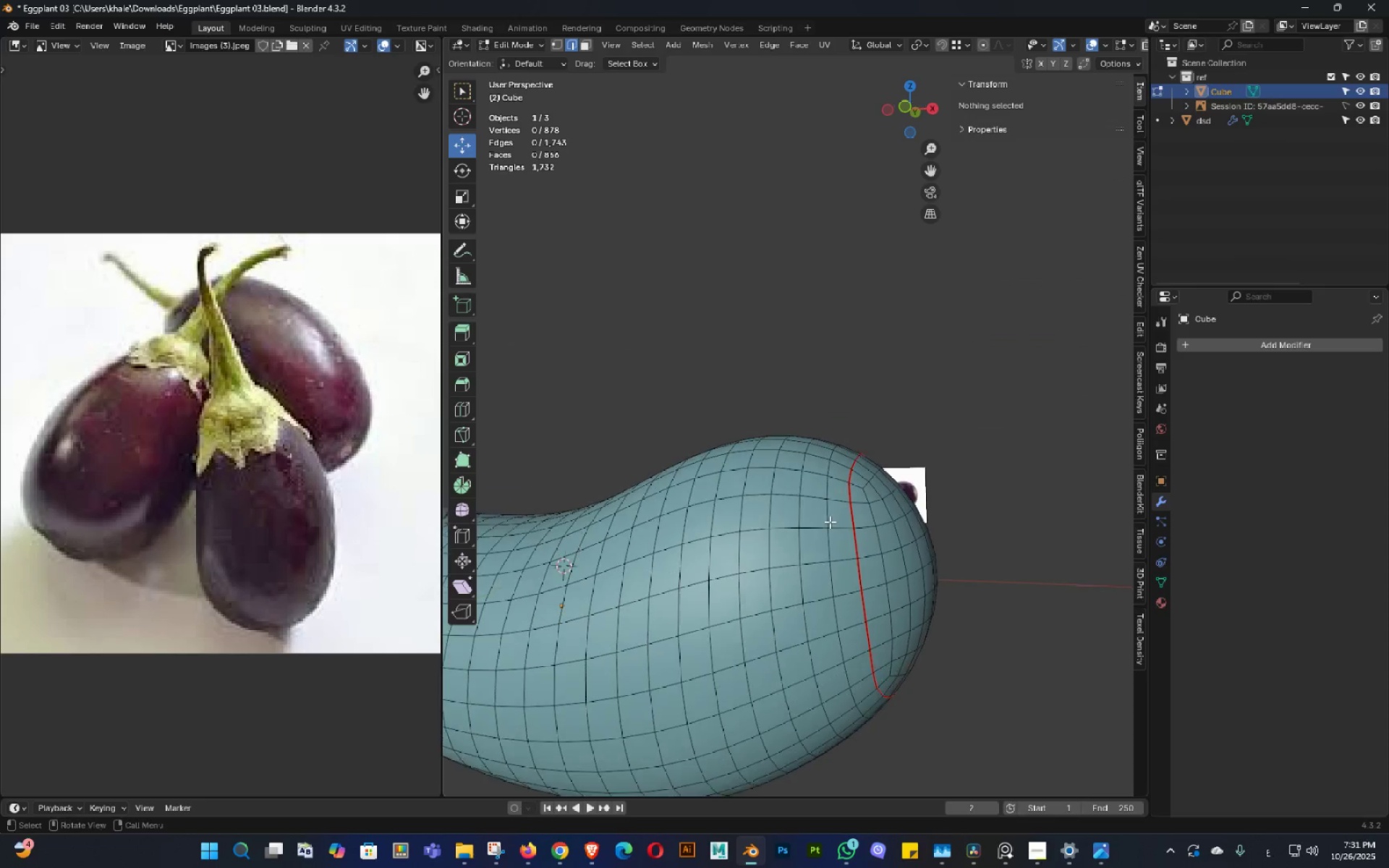 
hold_key(key=AltLeft, duration=0.73)
left_click([782, 510])
 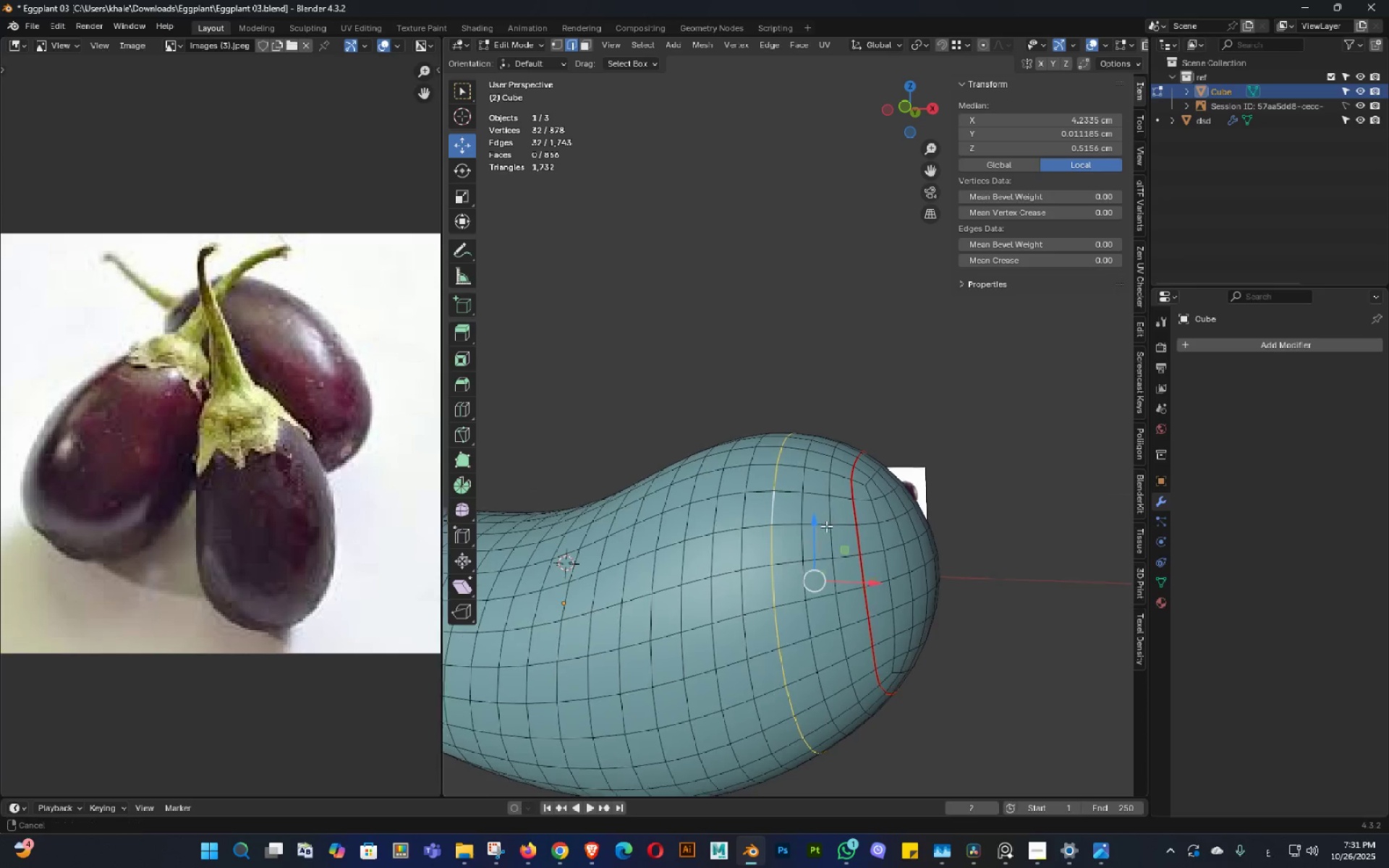 
key(Shift+ShiftLeft)
 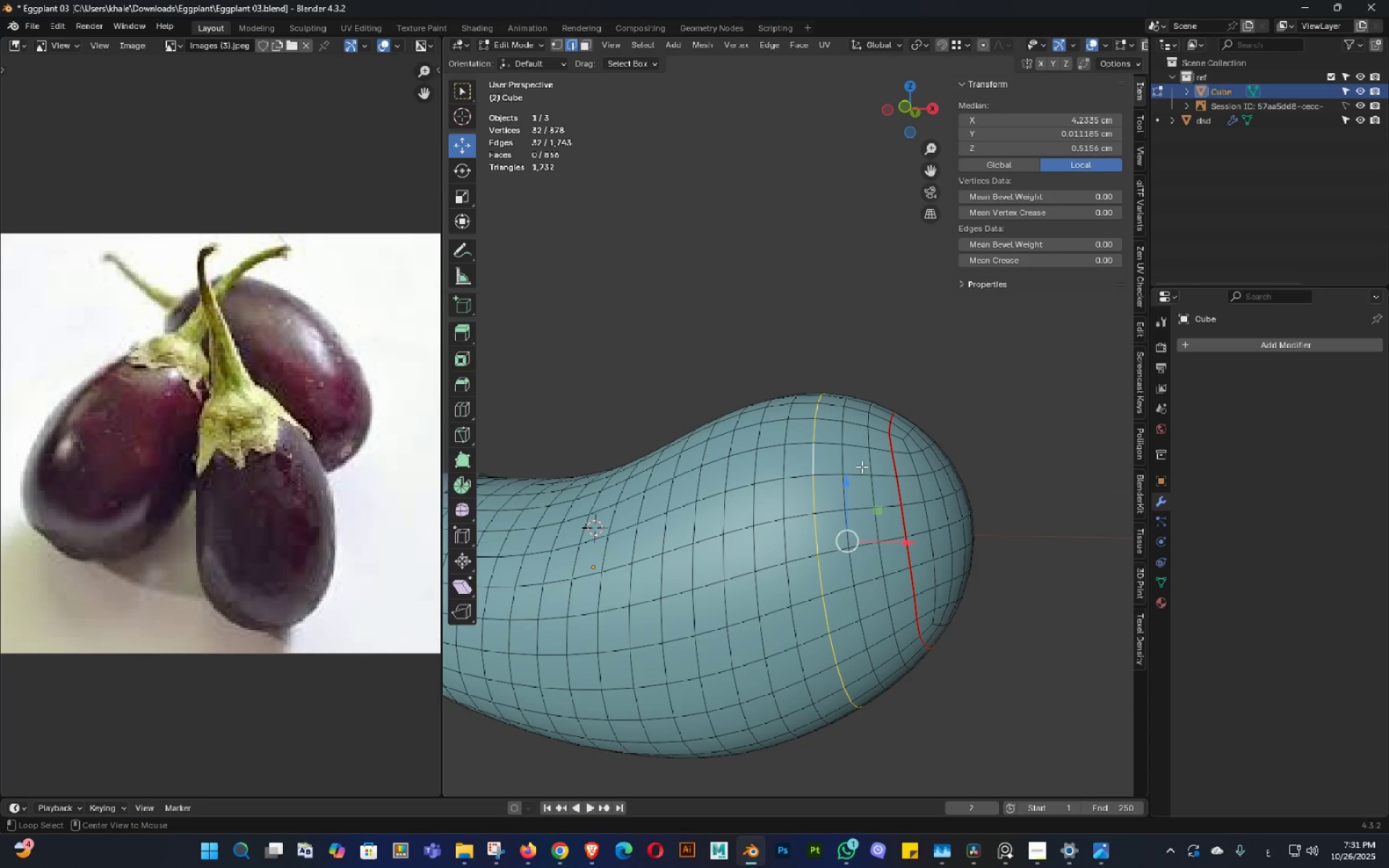 
hold_key(key=AltLeft, duration=1.99)
left_click([878, 482])
 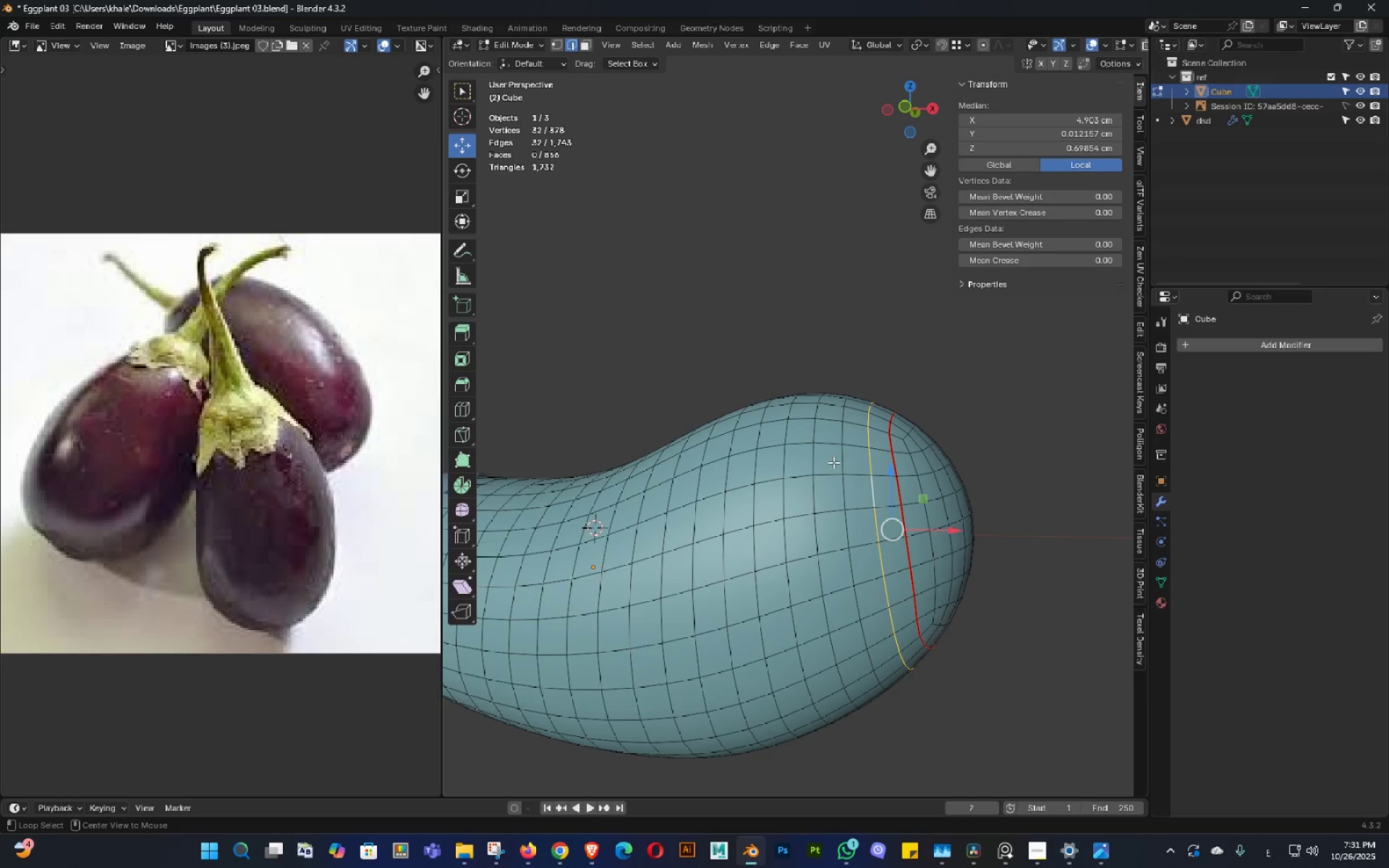 
hold_key(key=ShiftLeft, duration=1.1)
left_click([817, 459])
 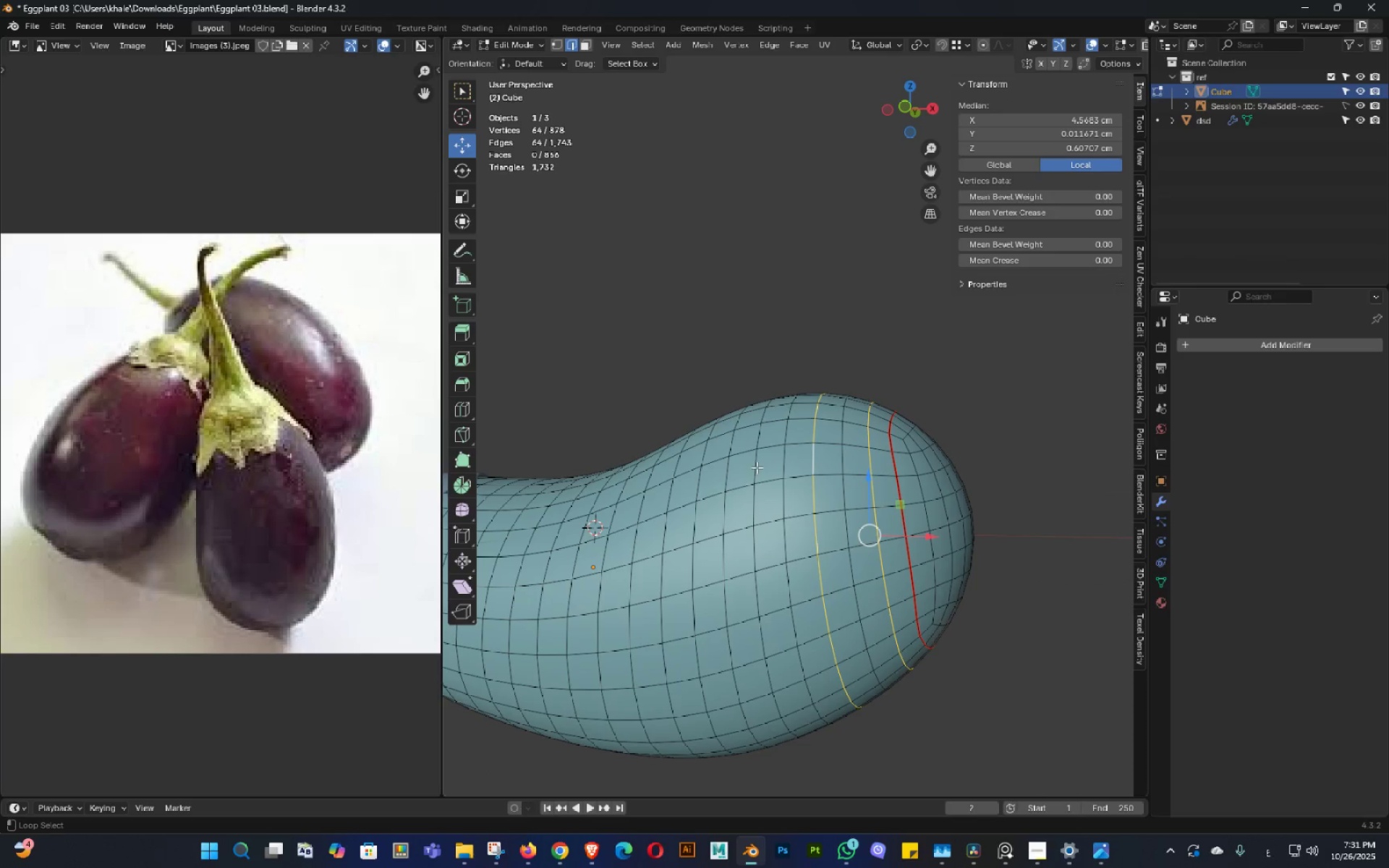 
left_click([757, 467])
 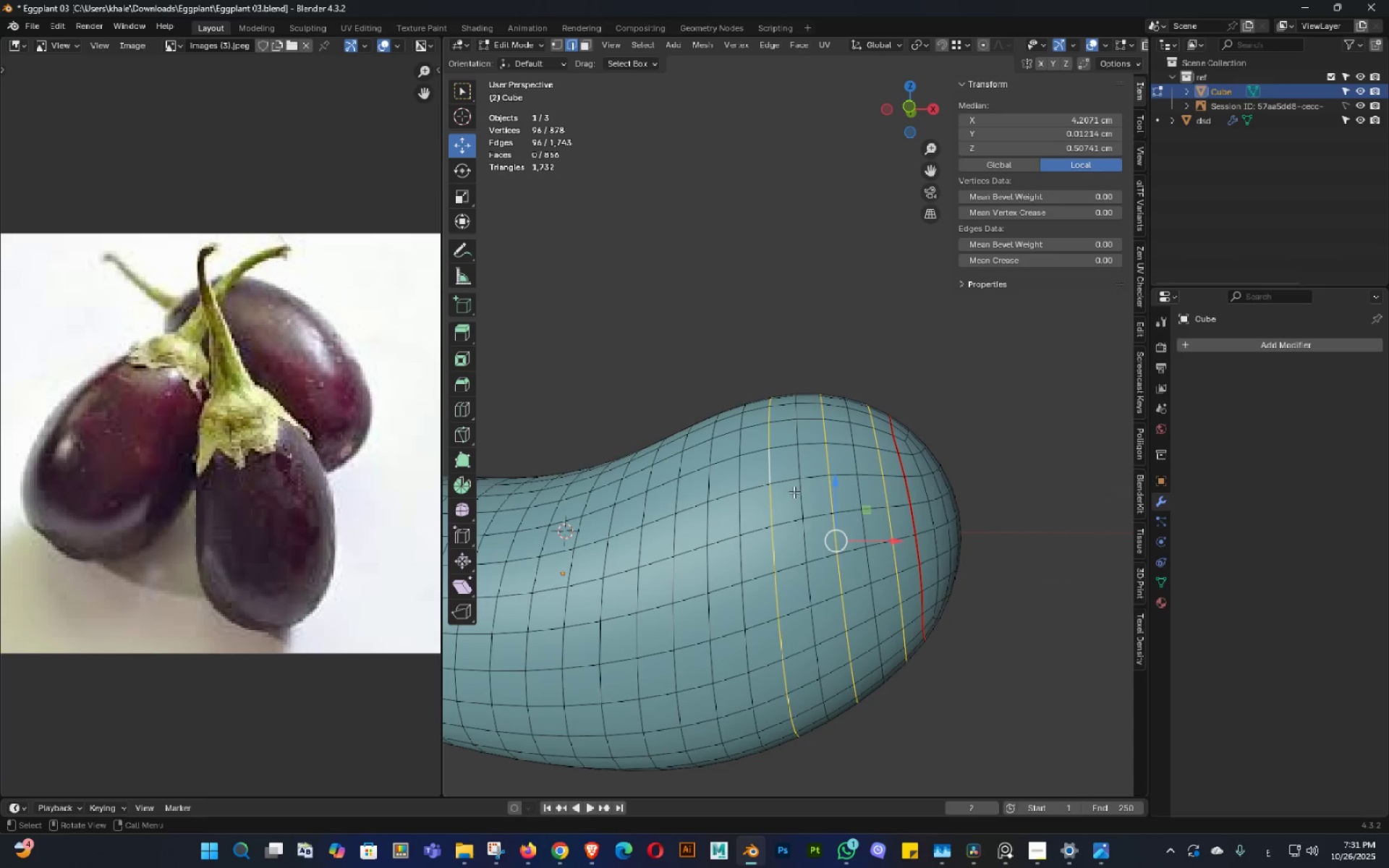 
hold_key(key=ShiftLeft, duration=1.5)
hold_key(key=AltLeft, duration=1.47)
left_click([703, 481])
 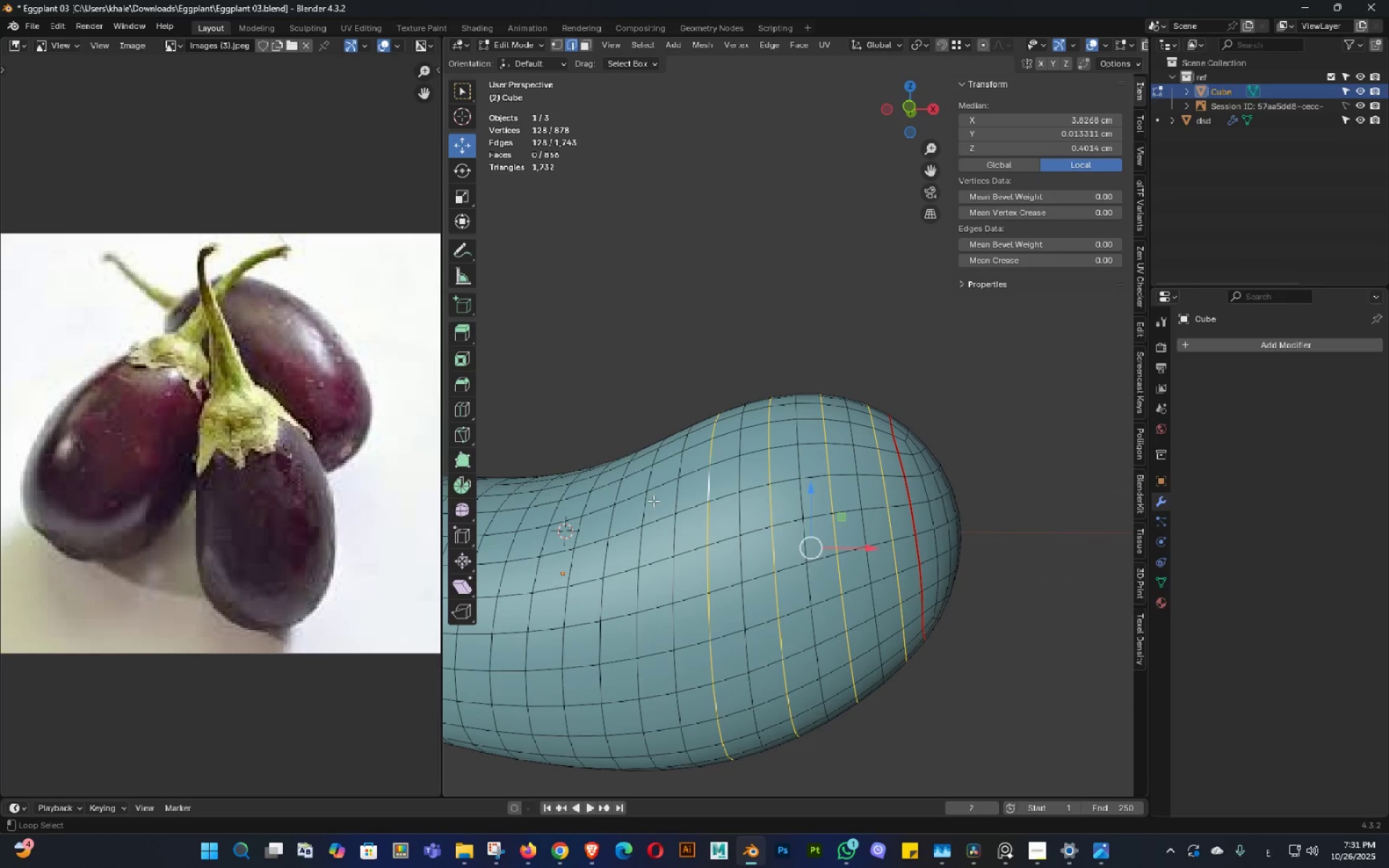 
left_click([653, 501])
 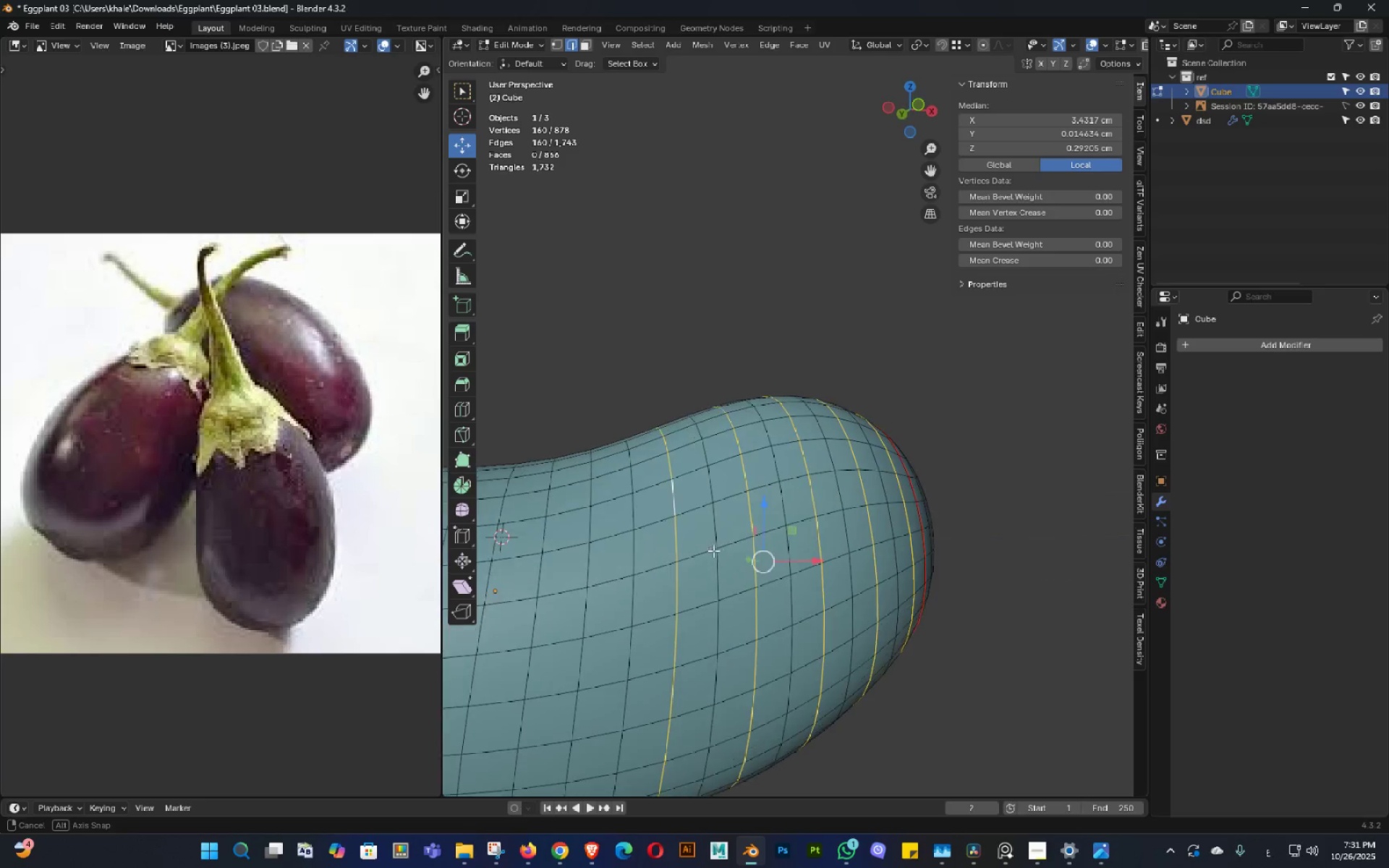 
hold_key(key=ShiftLeft, duration=0.74)
 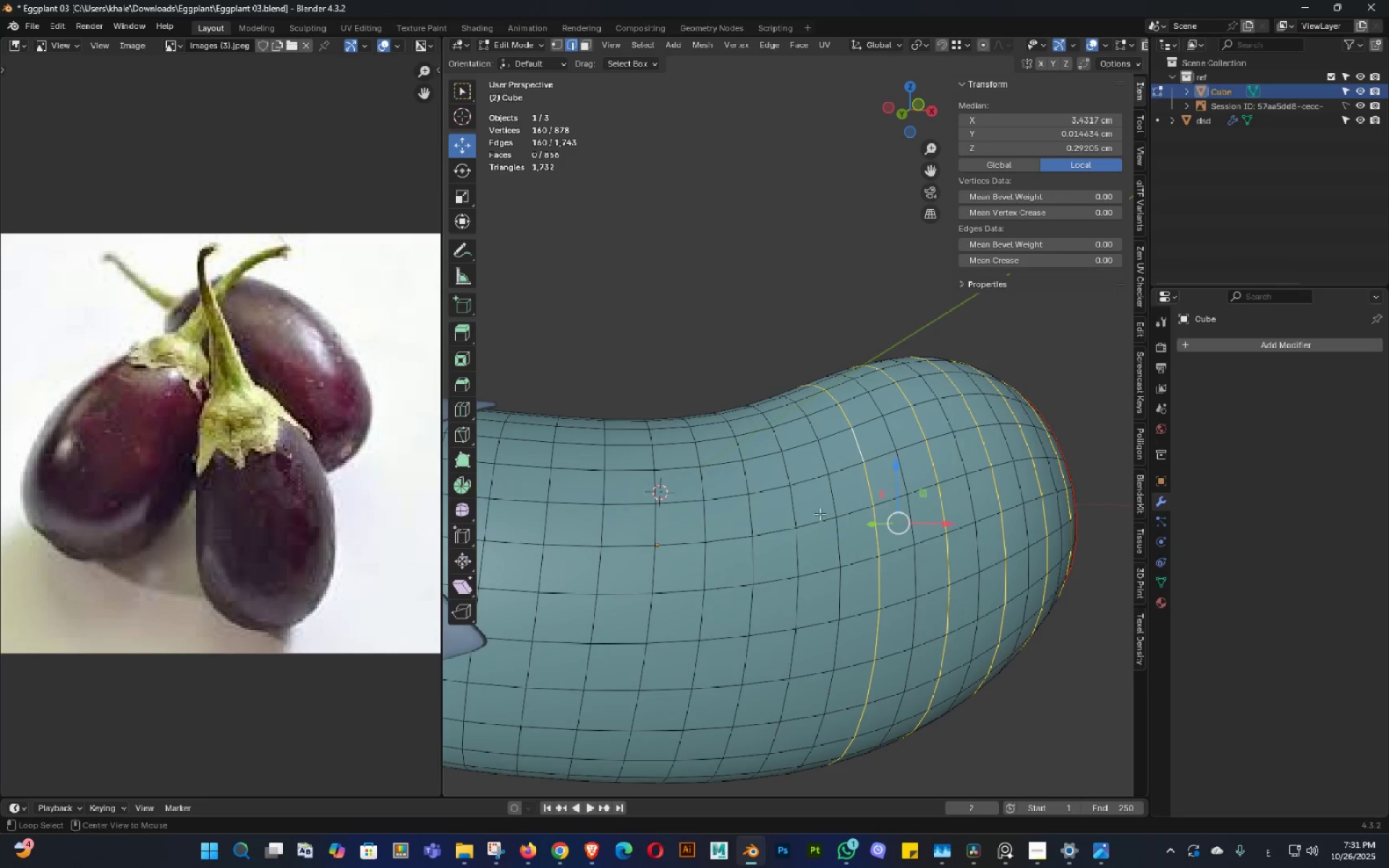 
hold_key(key=AltLeft, duration=1.64)
hold_key(key=ShiftLeft, duration=1.53)
left_click([787, 506])
 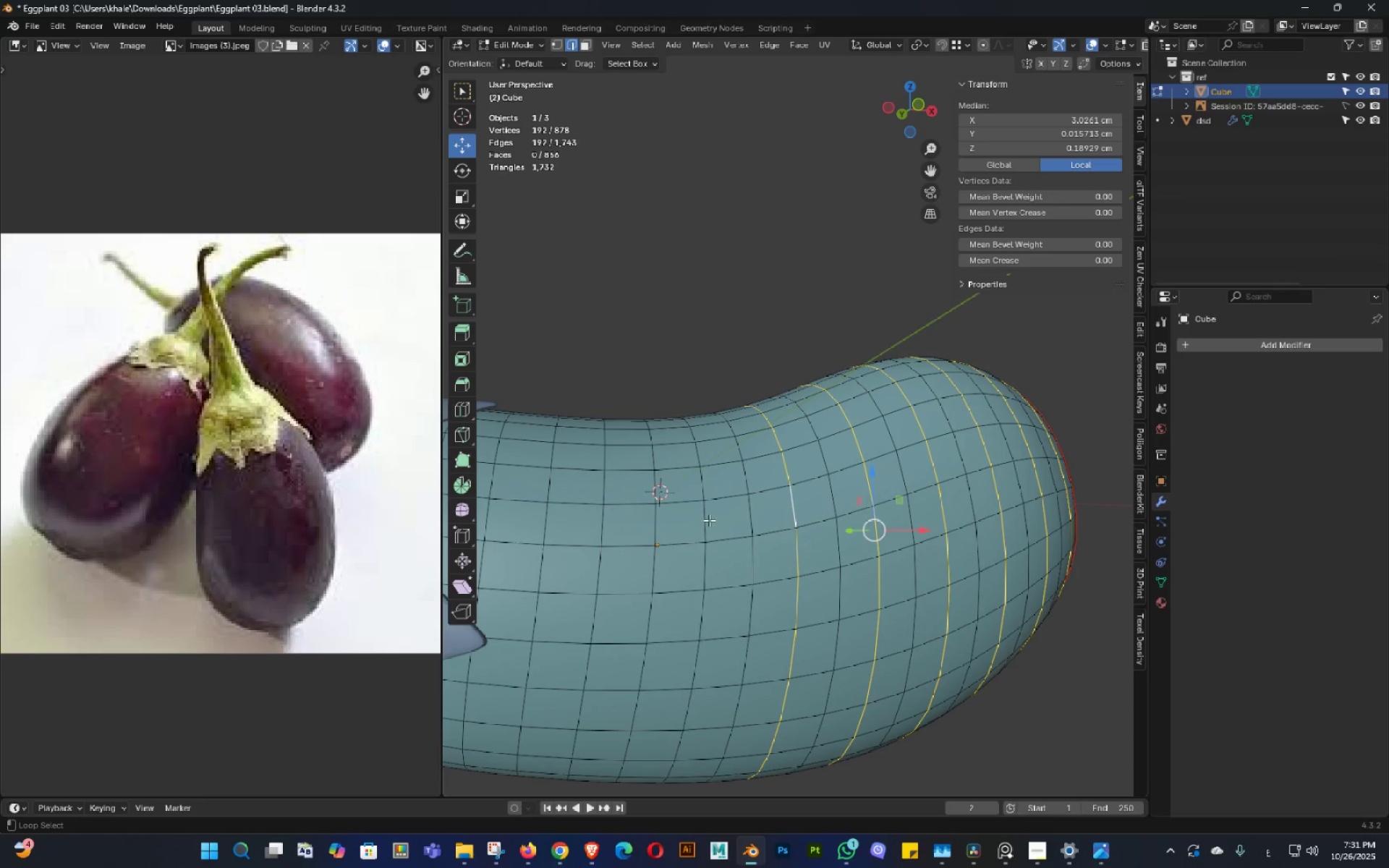 
left_click([709, 520])
 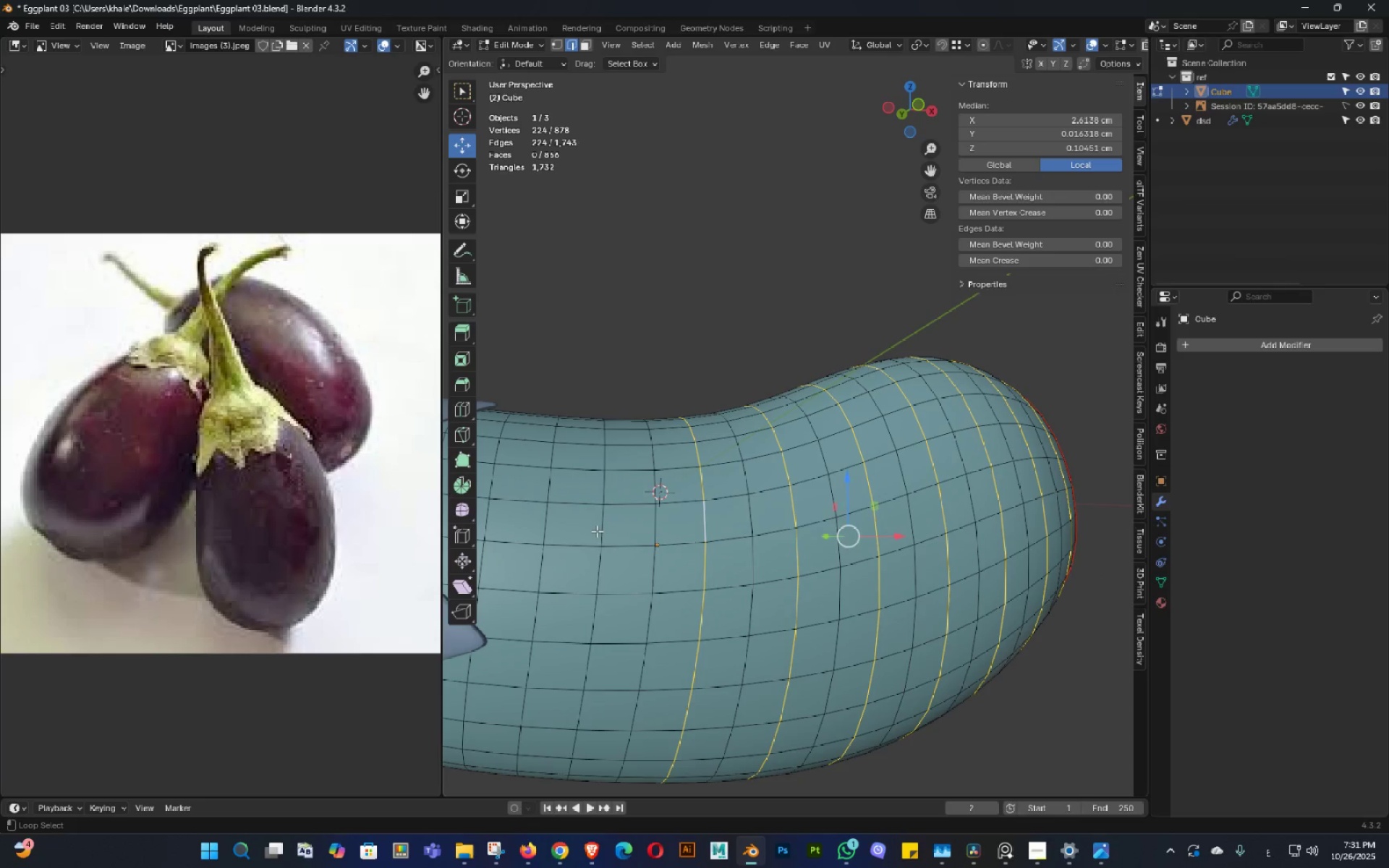 
left_click([597, 531])
 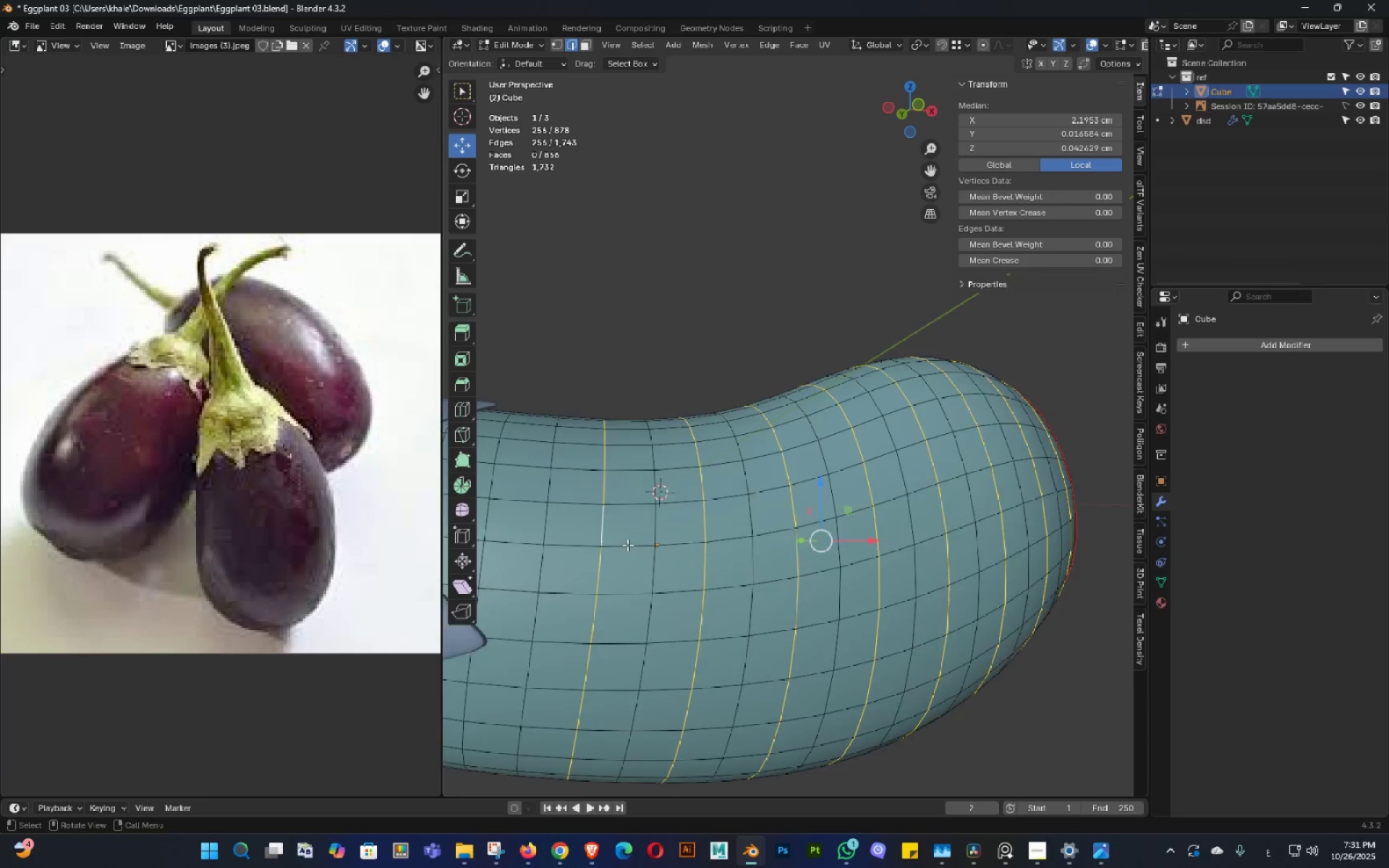 
key(Alt+Shift+ShiftLeft)
 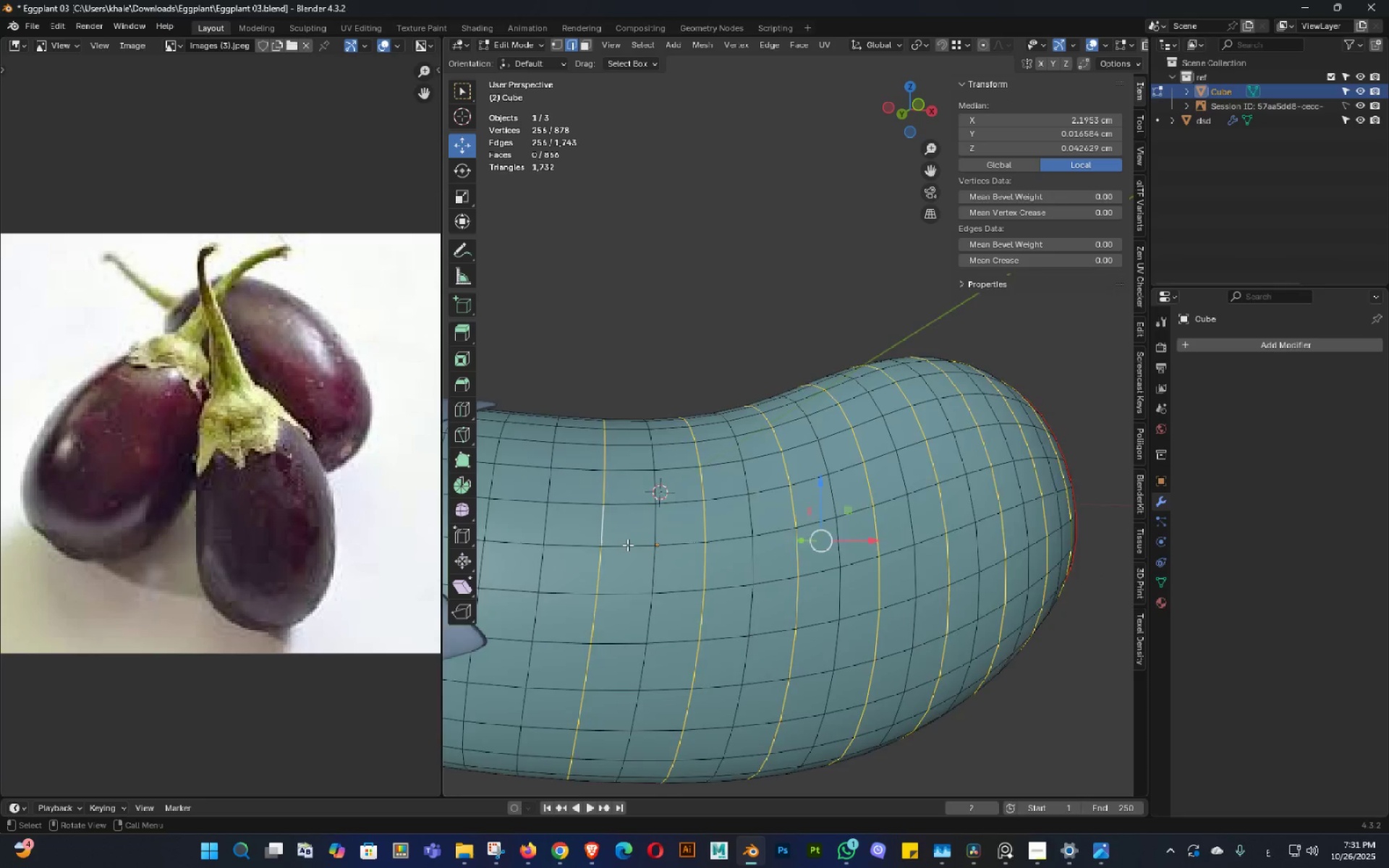 
key(Alt+Shift+ShiftLeft)
 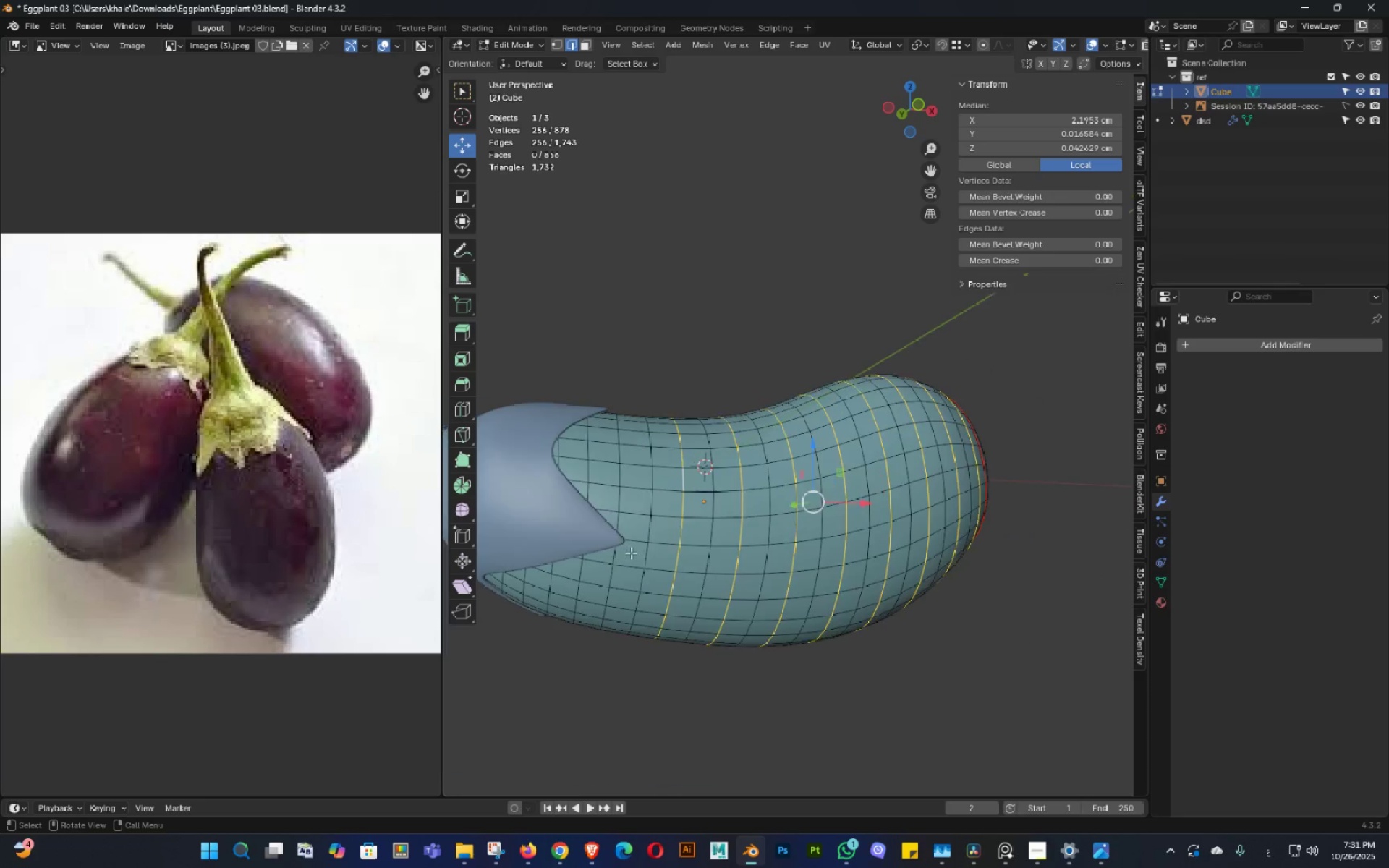 
scroll: coordinate [628, 547], scroll_direction: down, amount: 2.0
 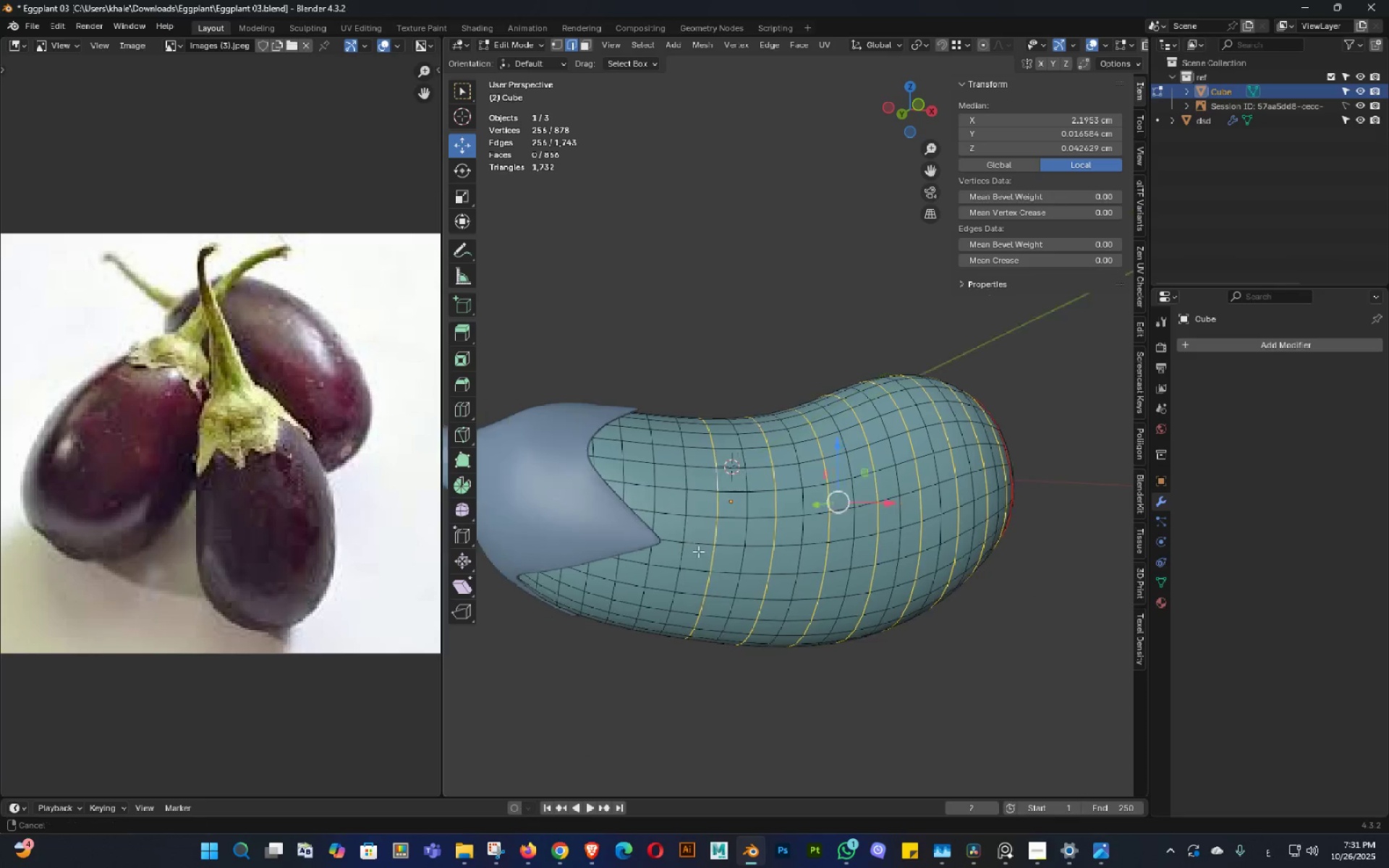 
hold_key(key=ShiftLeft, duration=0.31)
 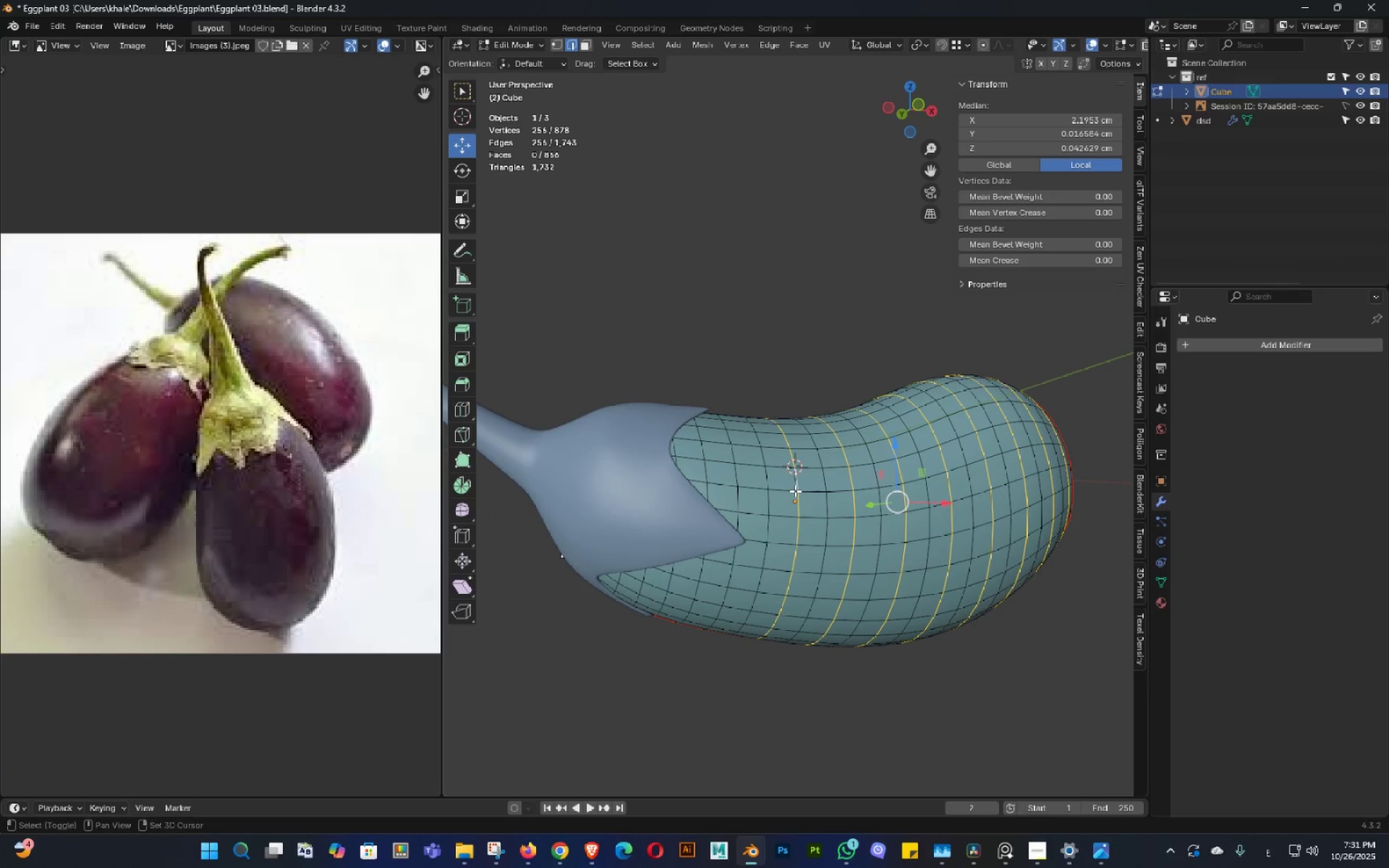 
hold_key(key=ShiftLeft, duration=2.01)
hold_key(key=AltLeft, duration=1.5)
left_click([726, 472])
 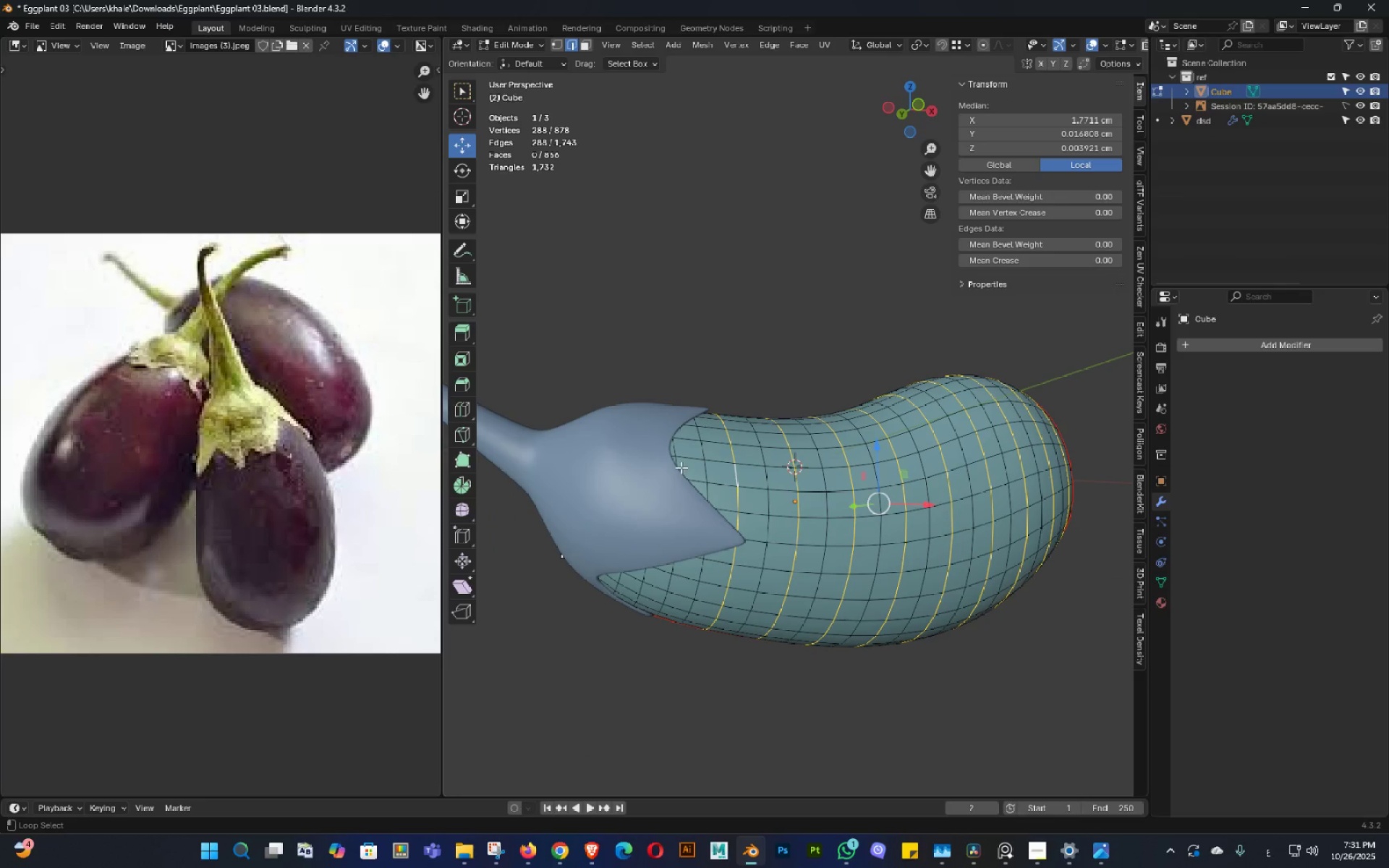 
hold_key(key=AltLeft, duration=0.41)
 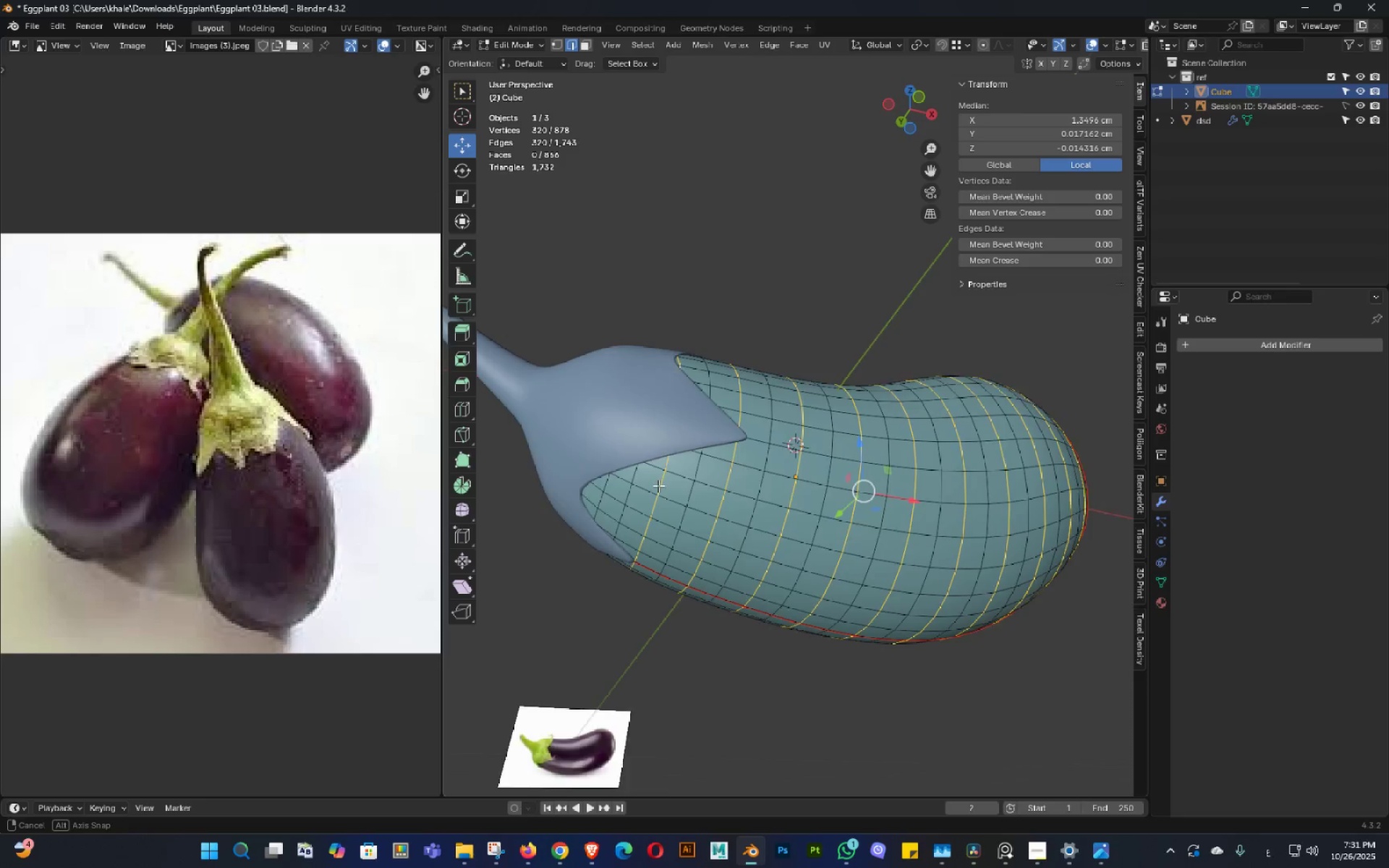 
hold_key(key=ShiftLeft, duration=1.08)
hold_key(key=AltLeft, duration=1.02)
left_click([611, 427])
 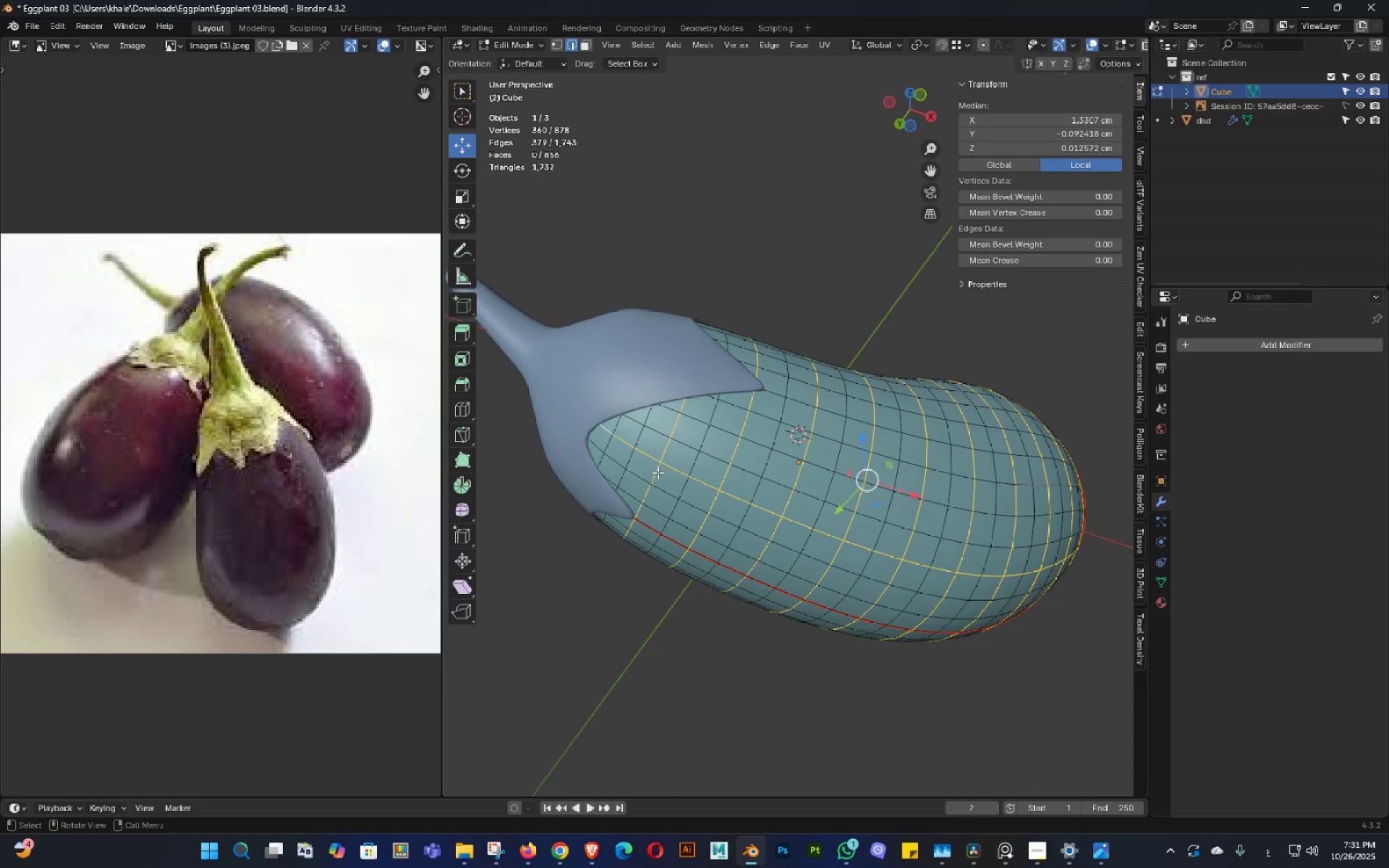 
key(Control+ControlLeft)
 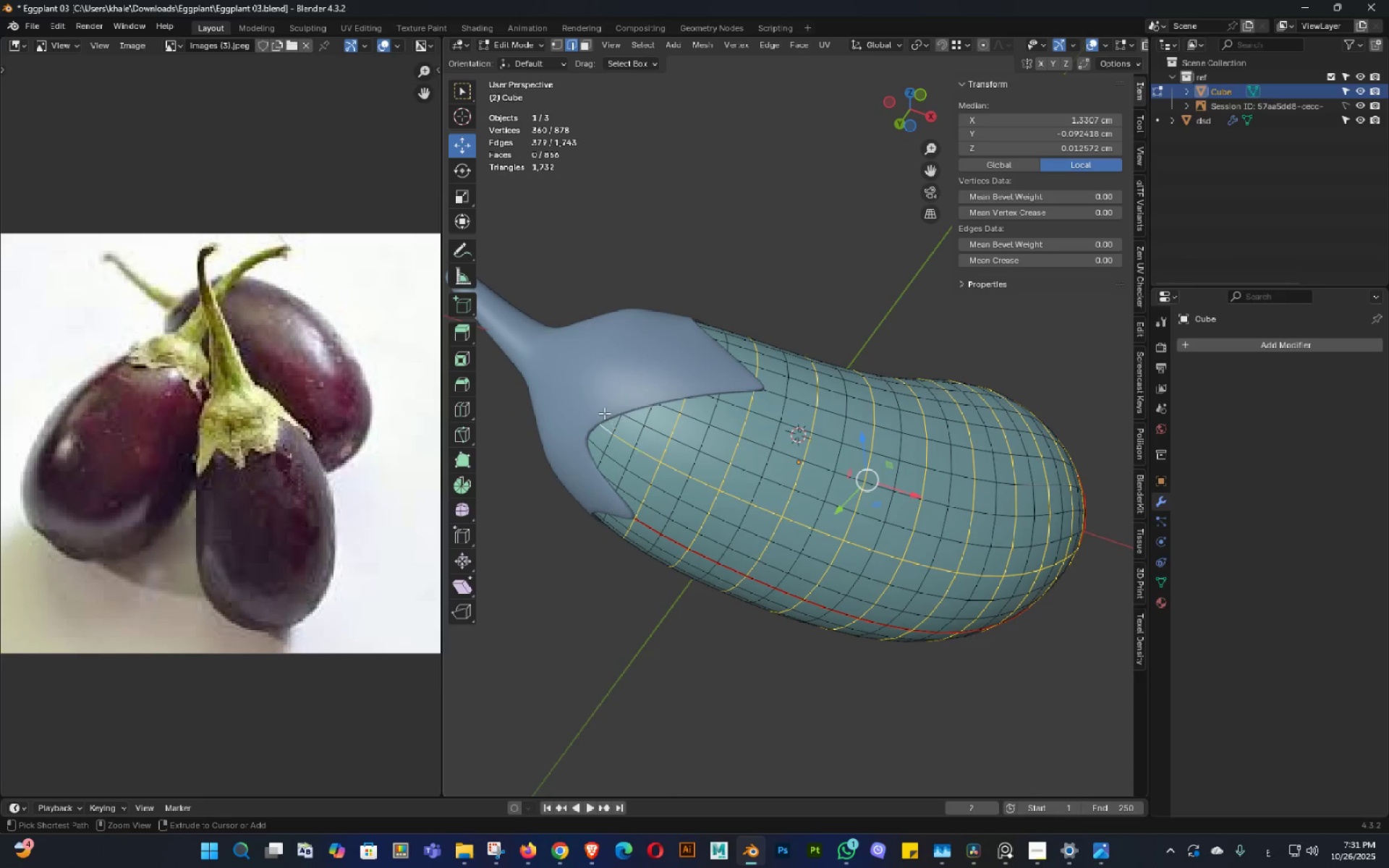 
key(Control+Z)
 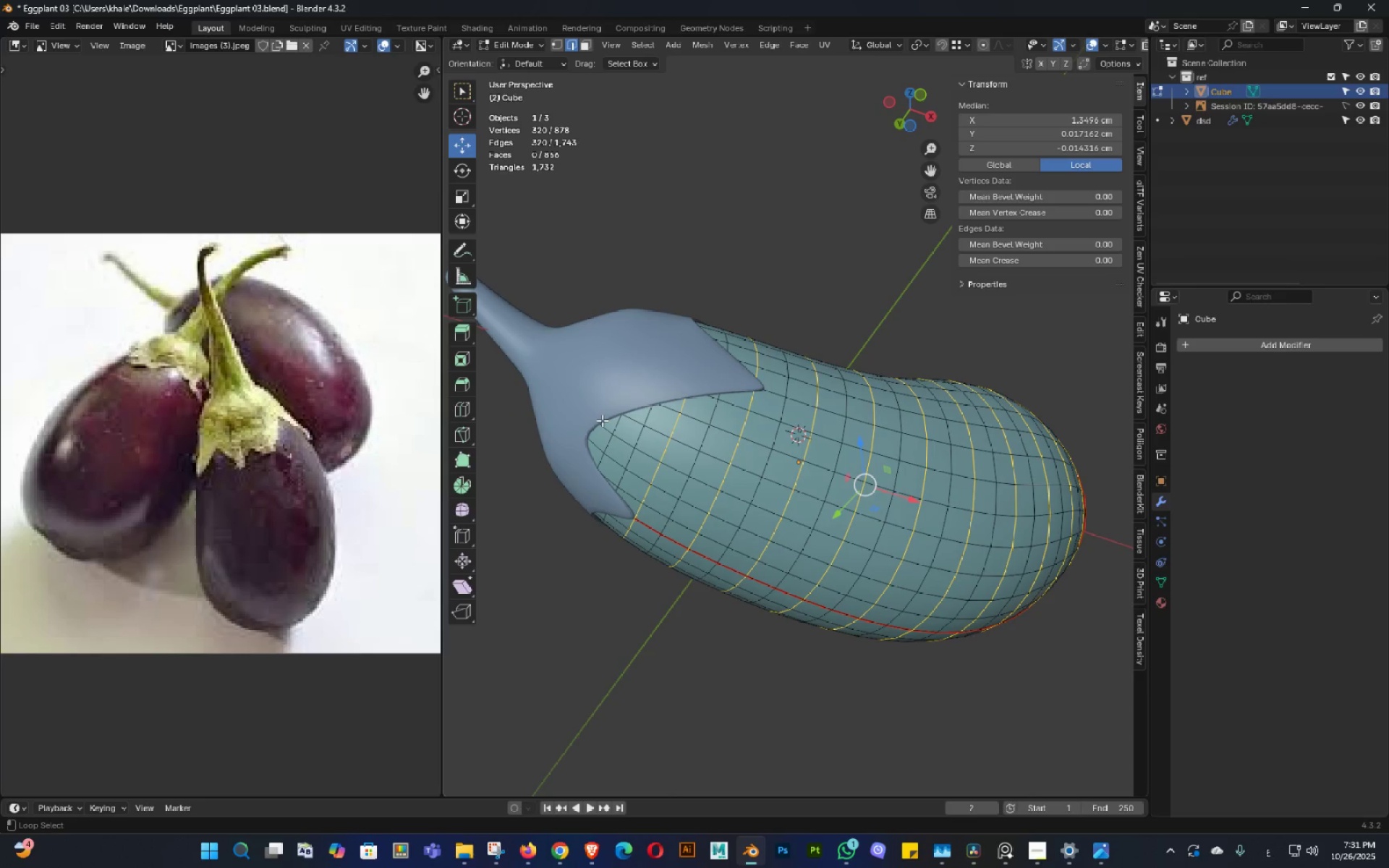 
hold_key(key=ShiftLeft, duration=0.67)
hold_key(key=AltLeft, duration=0.62)
left_click([611, 423])
 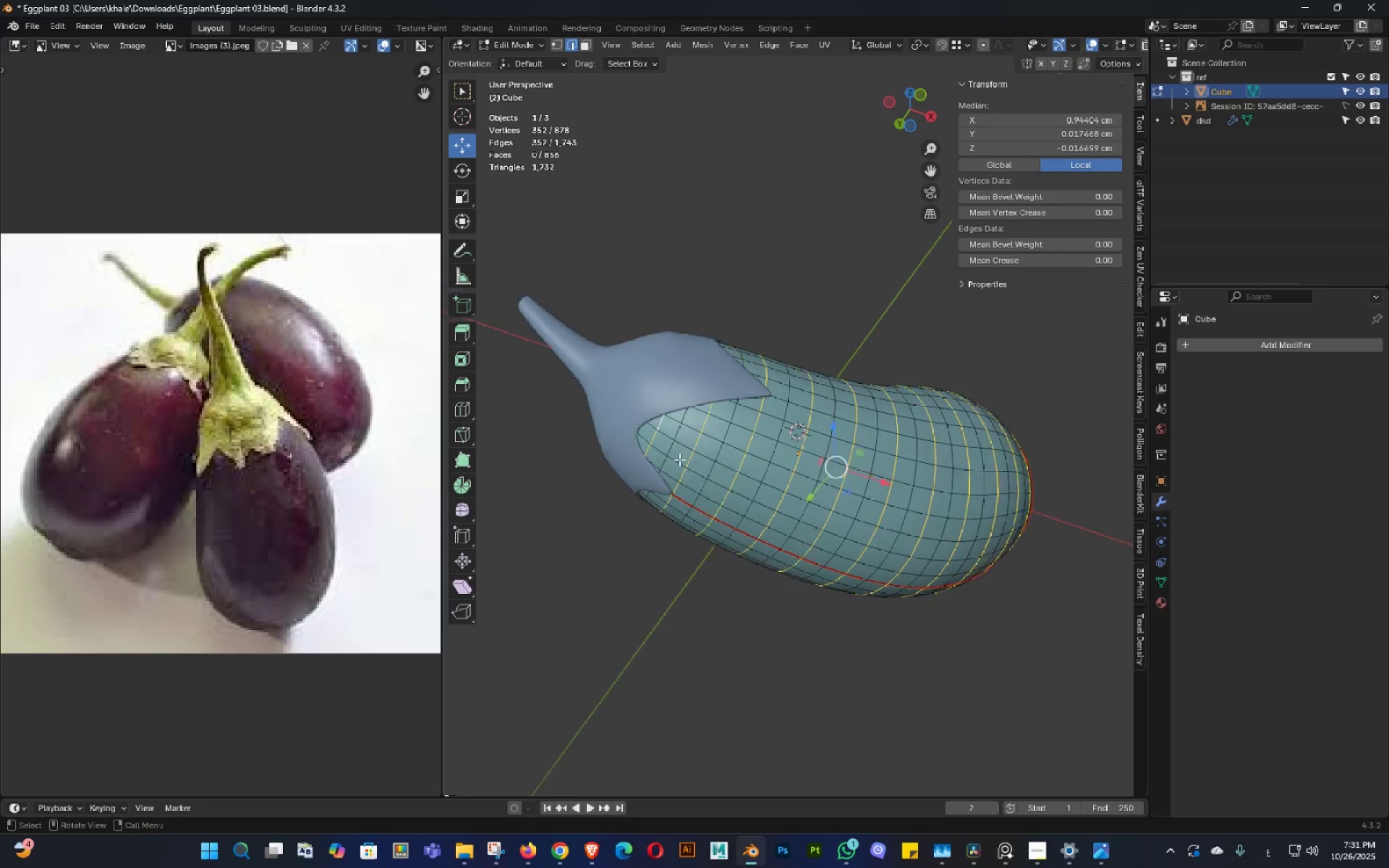 
scroll: coordinate [679, 459], scroll_direction: down, amount: 2.0
 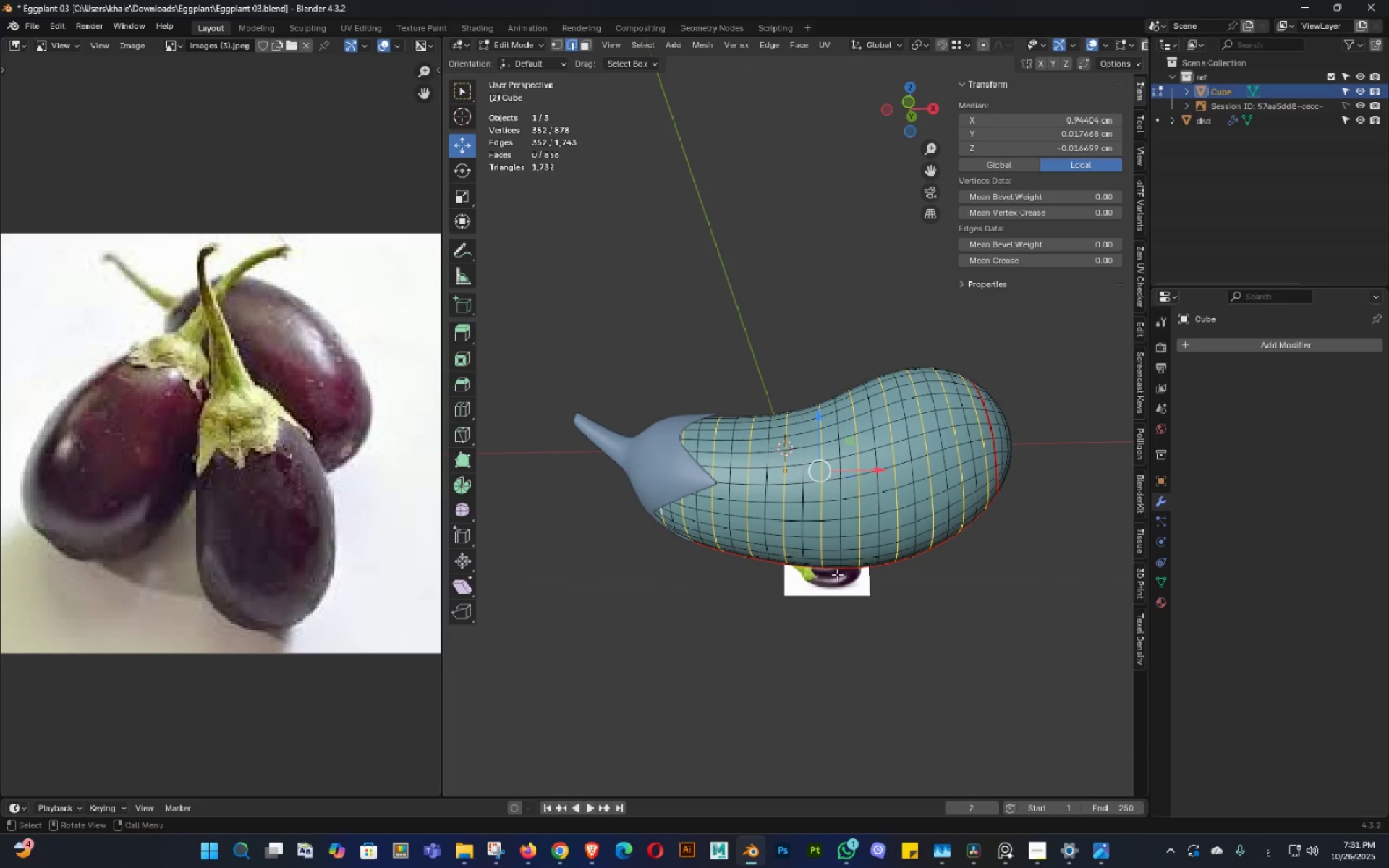 
key(X)
 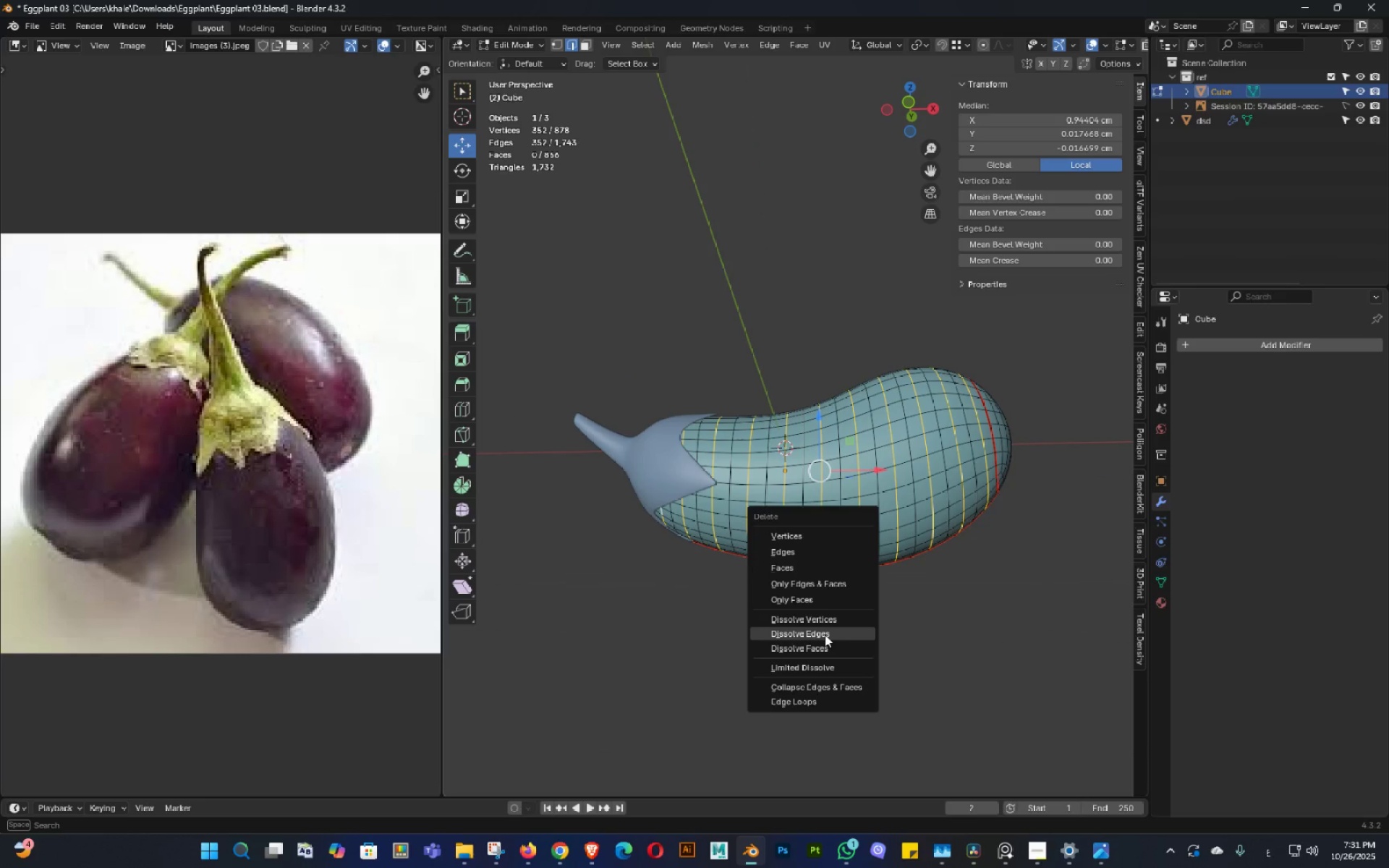 
left_click([825, 634])
 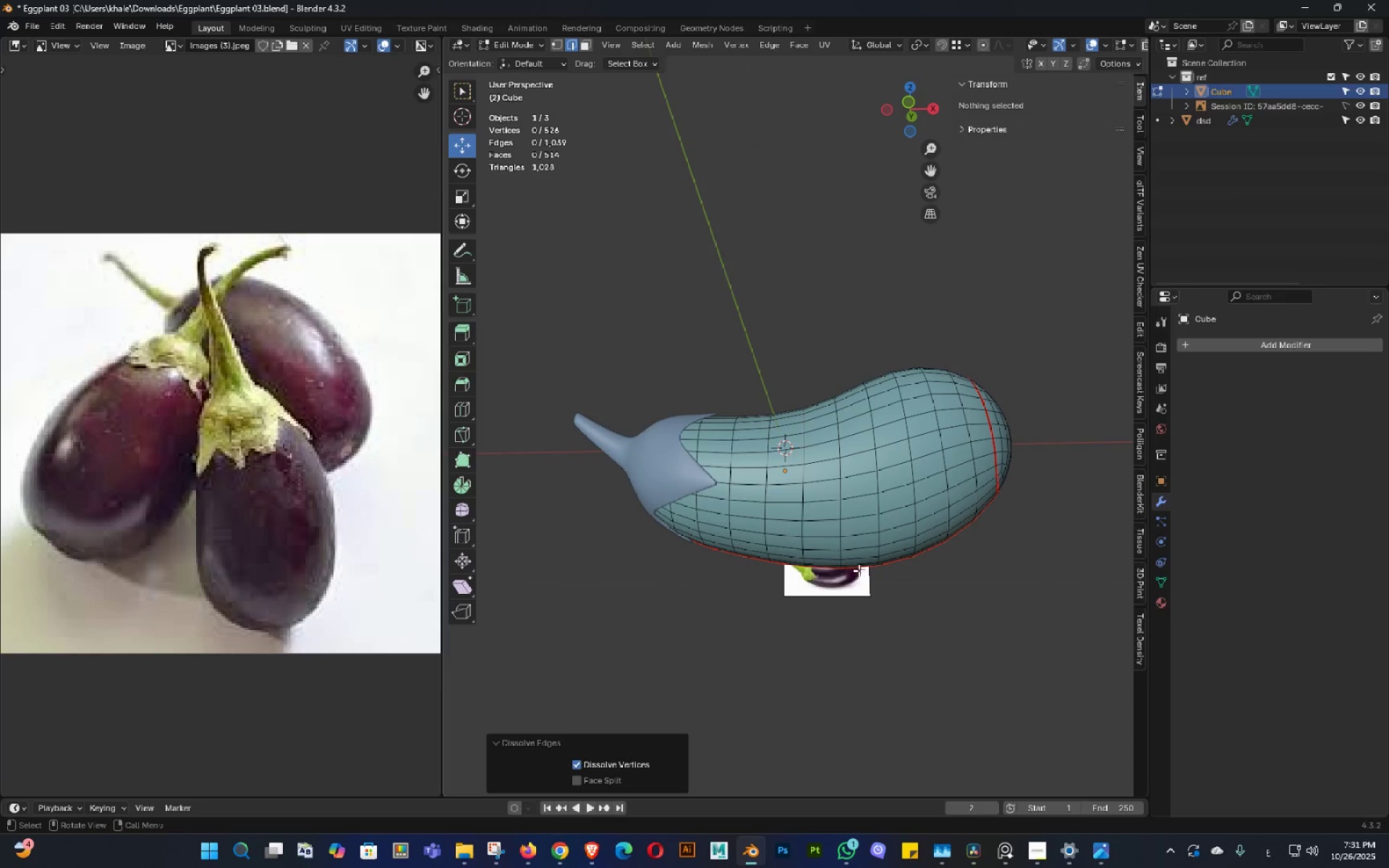 
key(Tab)
 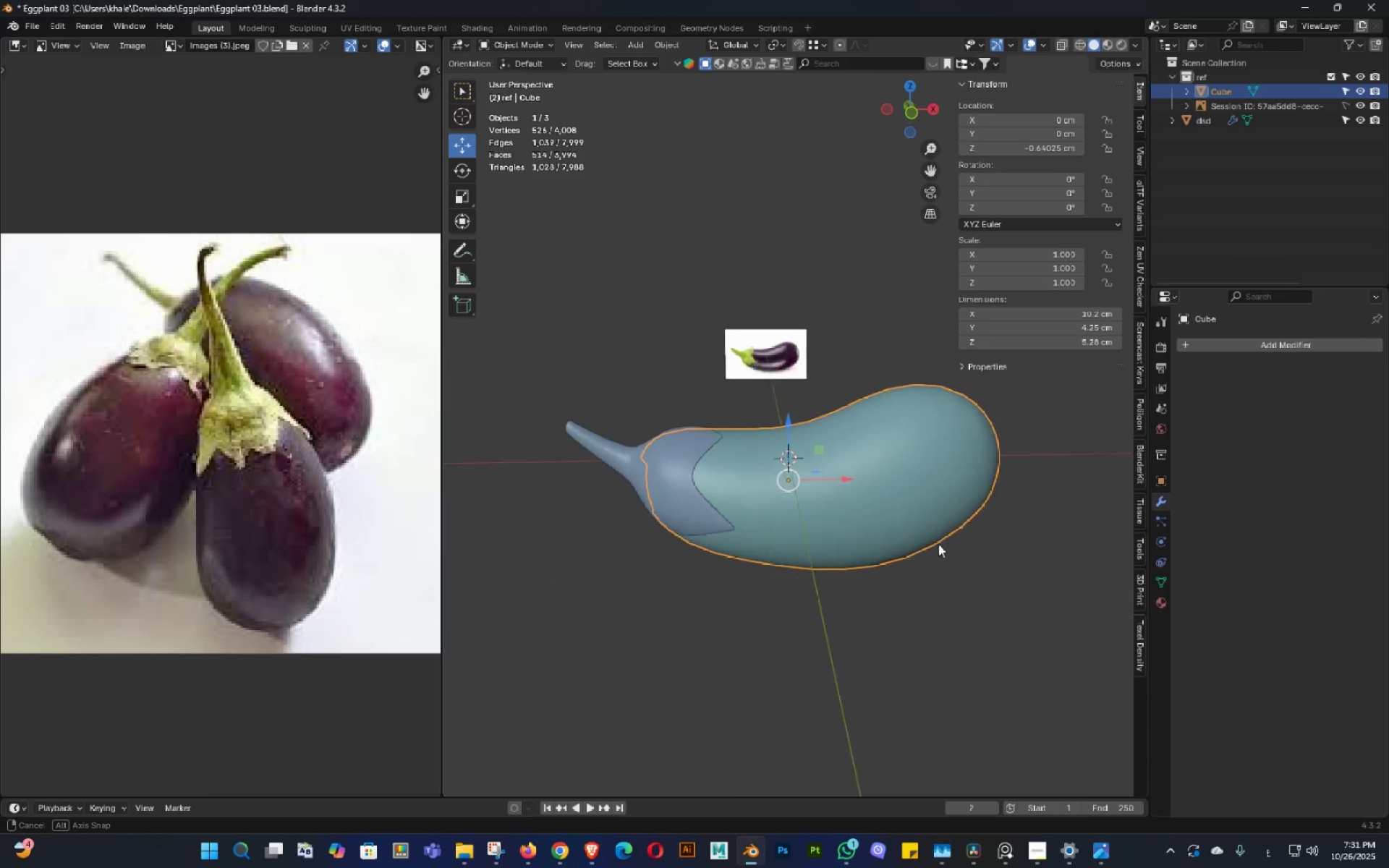 
key(Shift+ShiftLeft)
 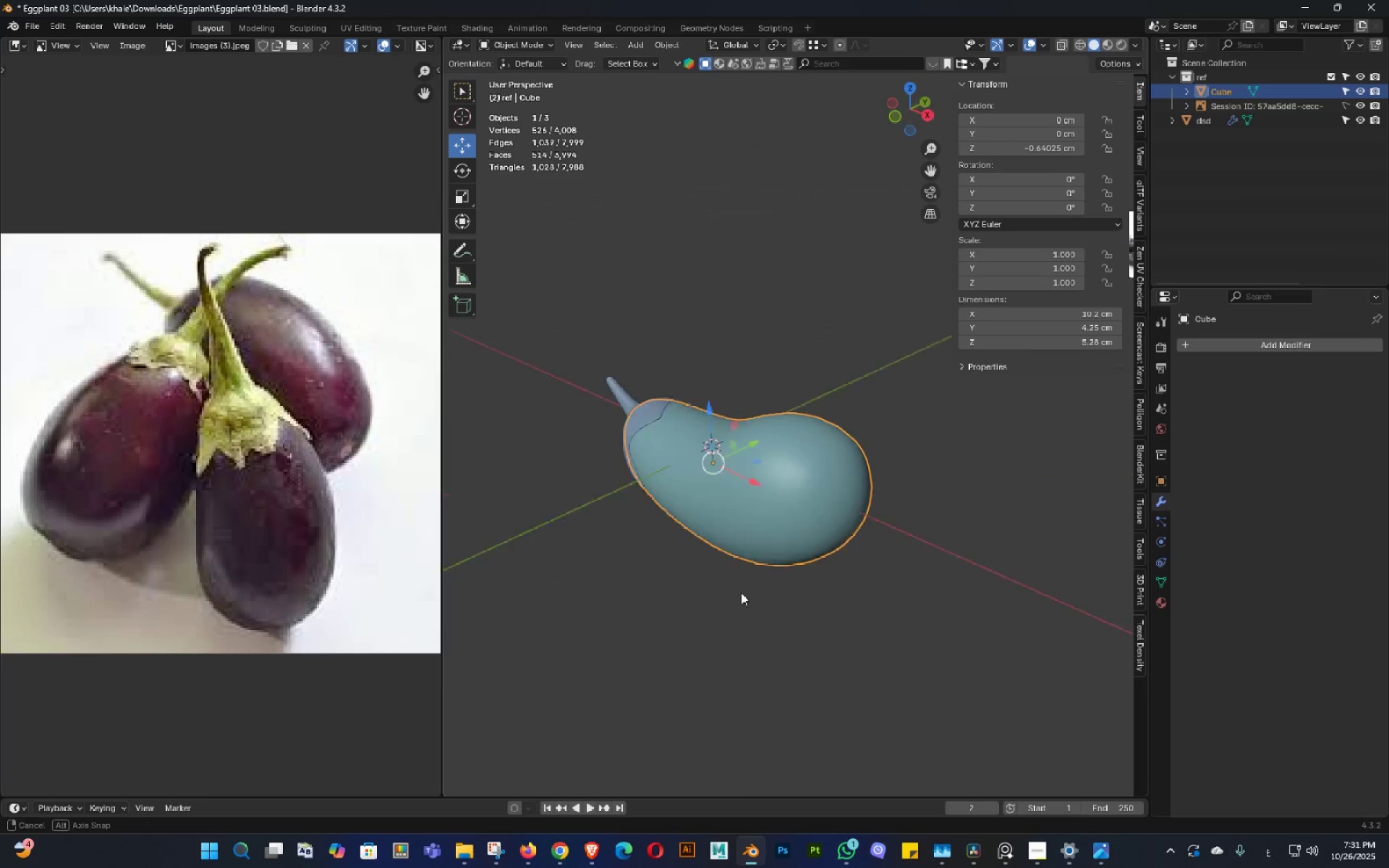 
key(Control+ControlLeft)
 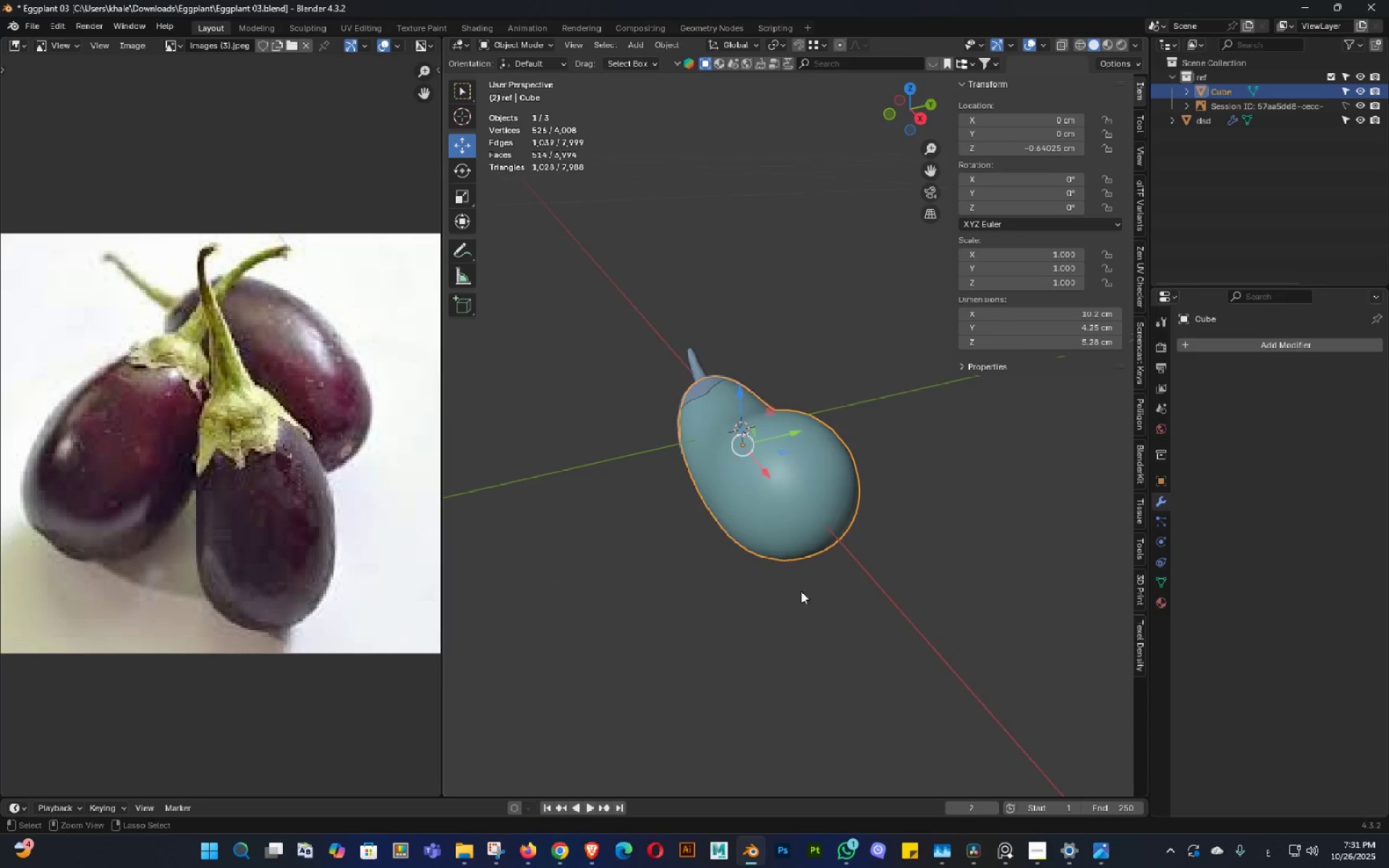 
key(Control+S)
 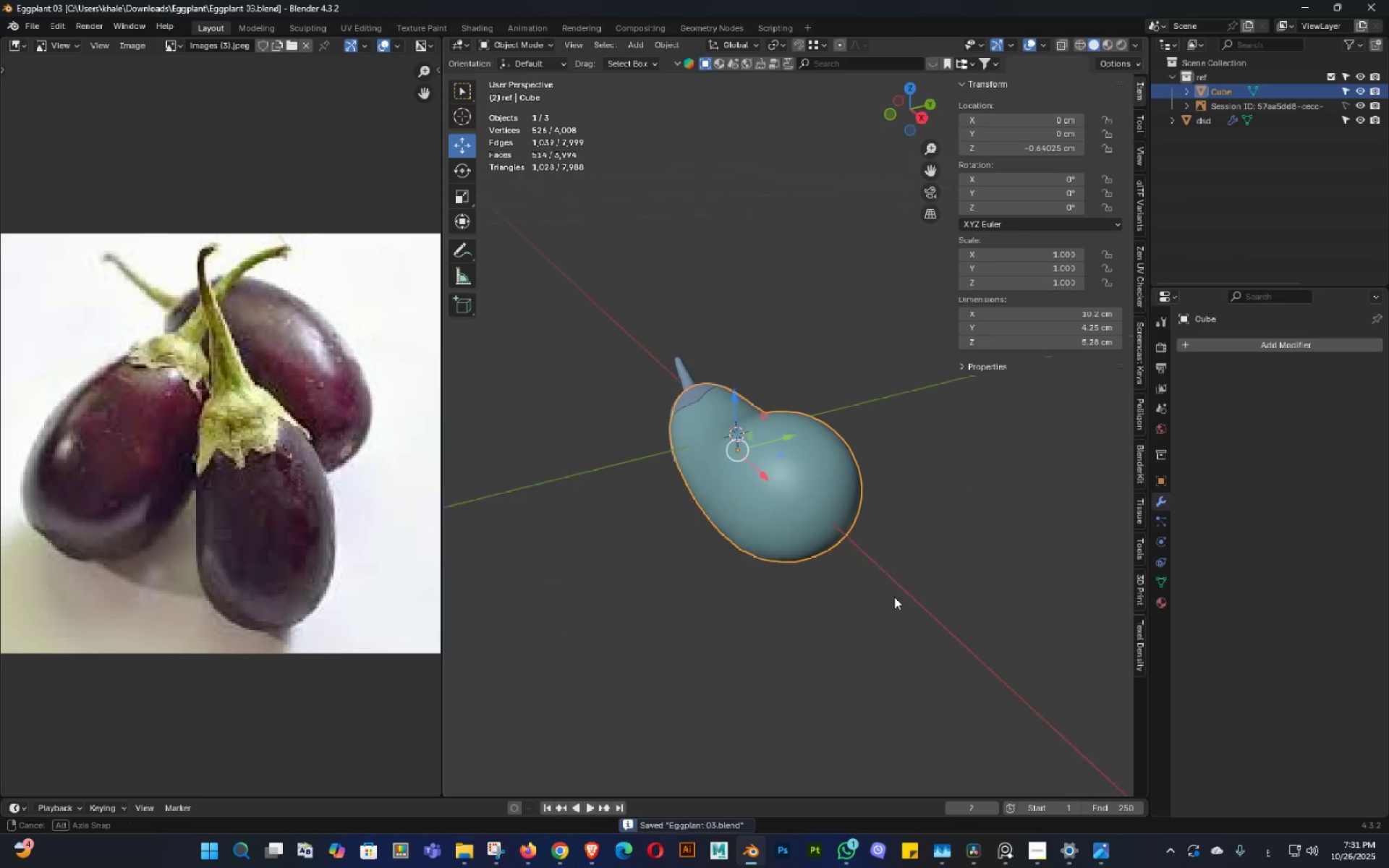 
key(Control+ControlLeft)
 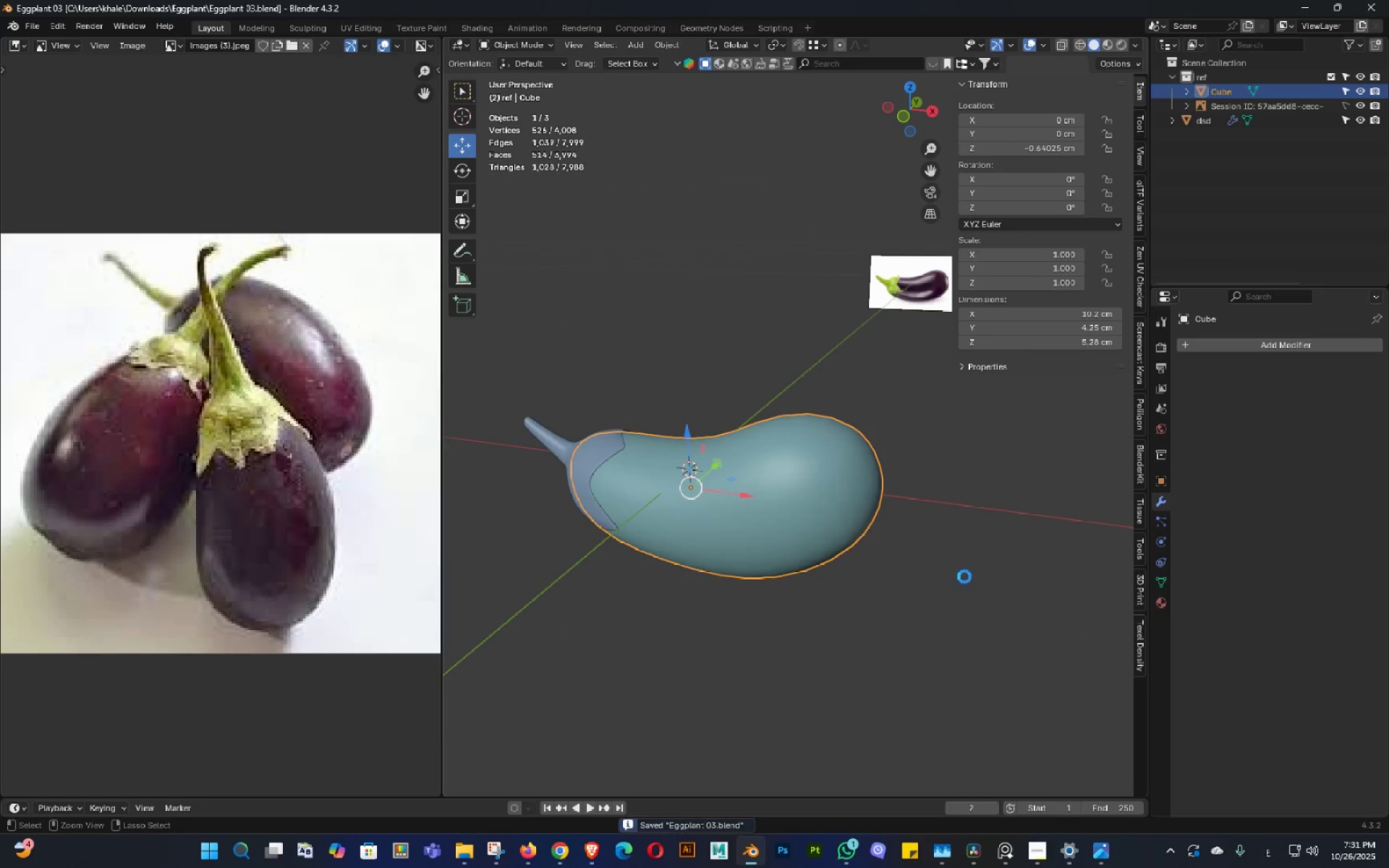 
key(Control+S)
 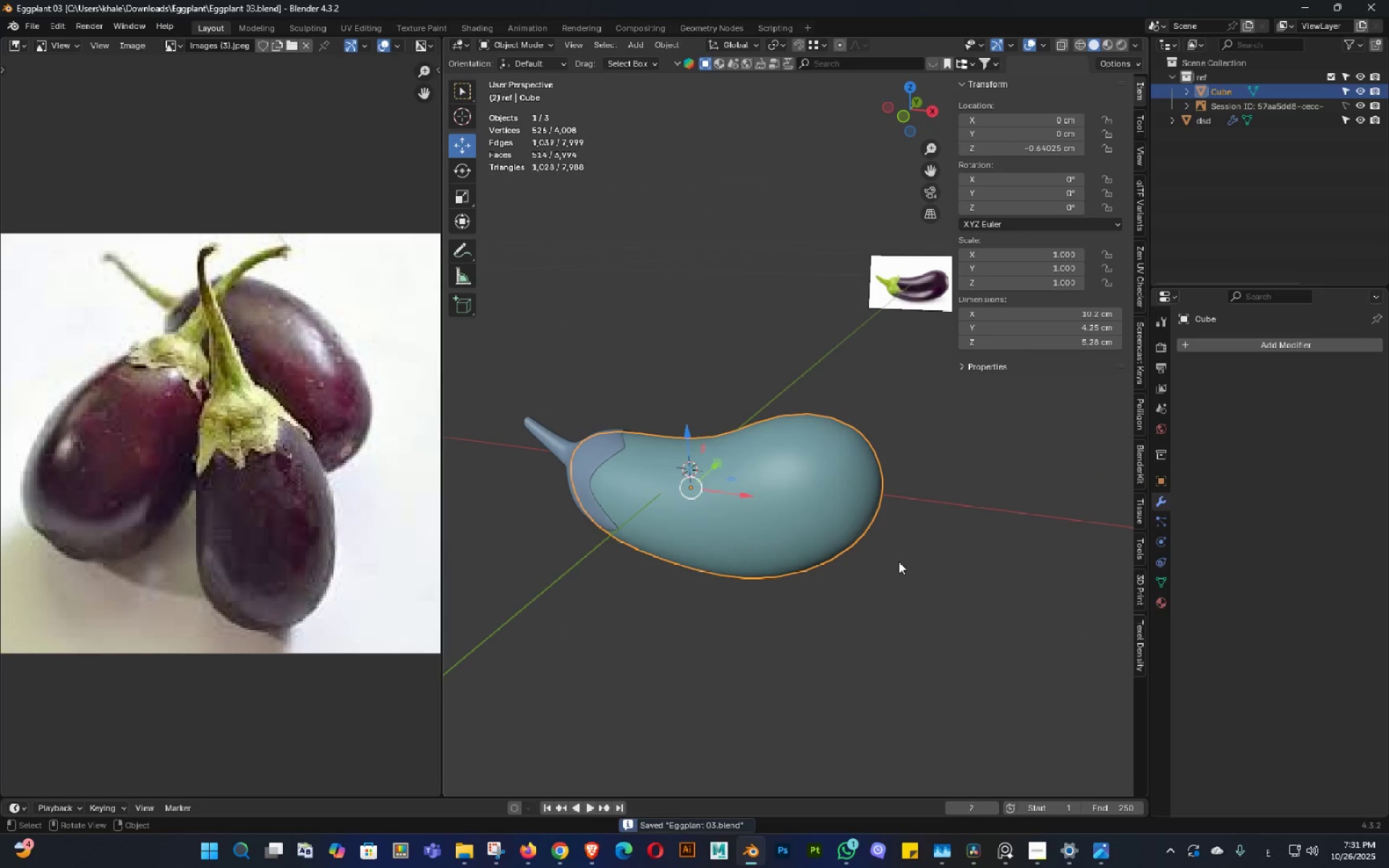 
left_click([899, 561])
 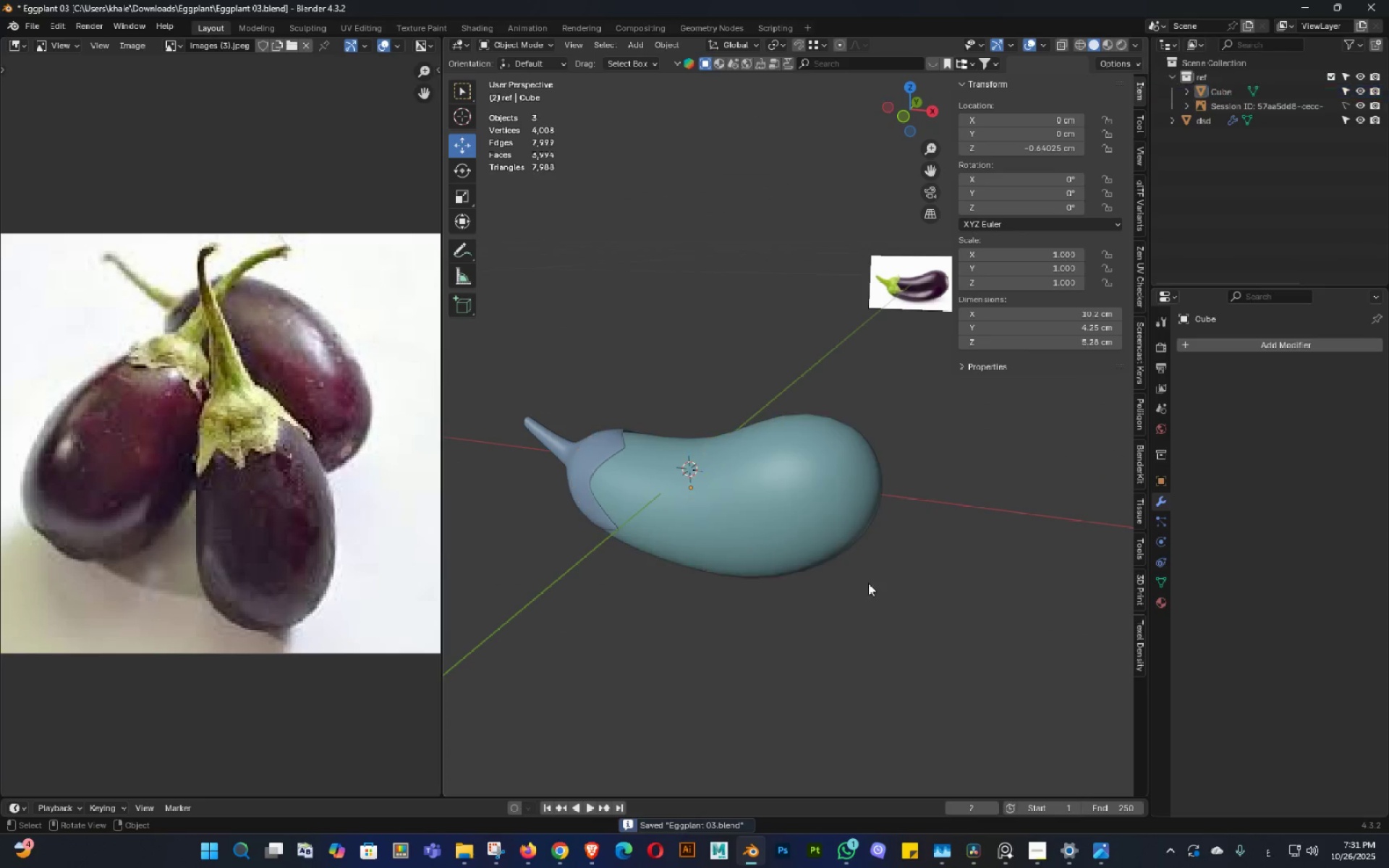 
key(Shift+ShiftLeft)
 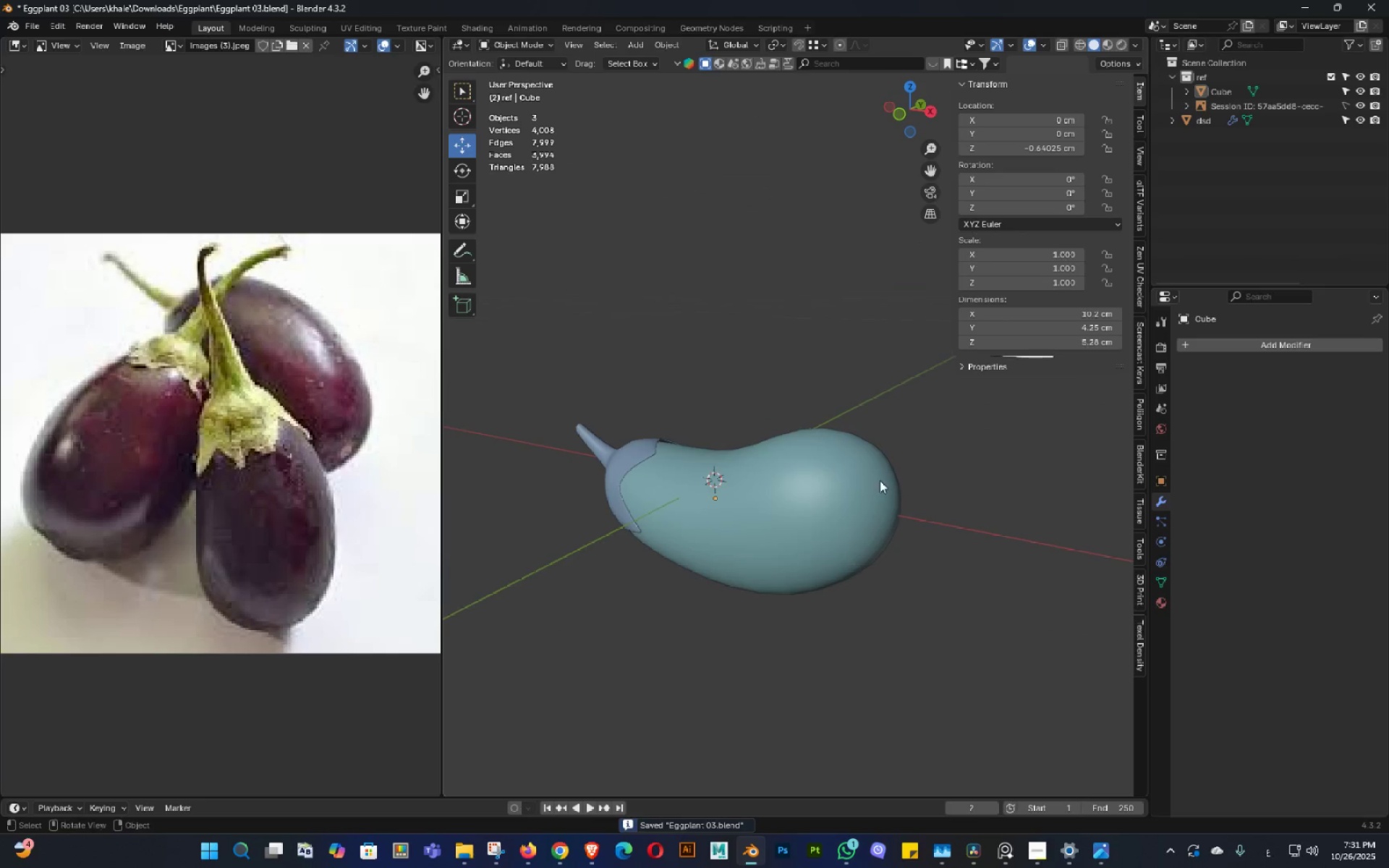 
key(Tab)
 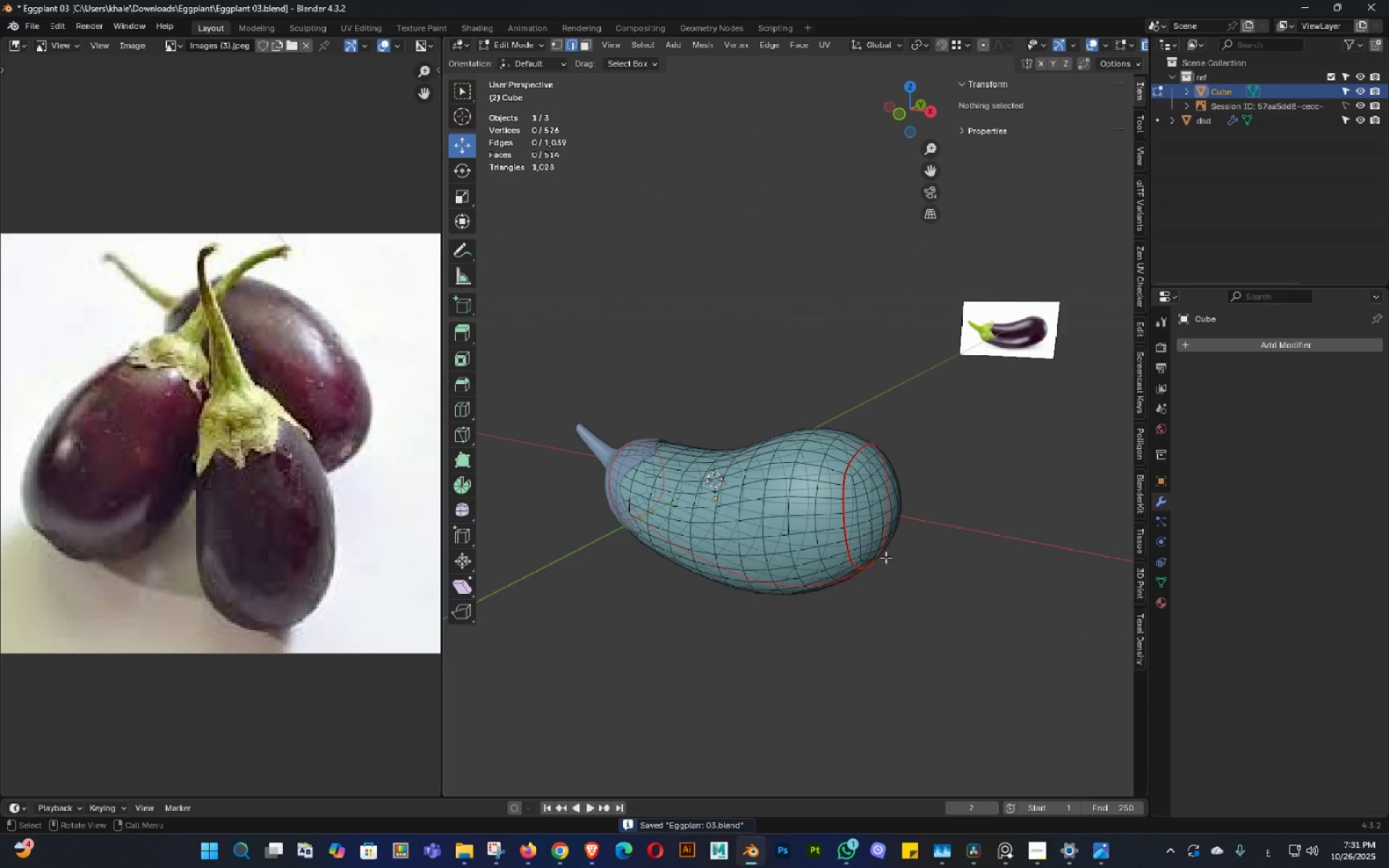 
scroll: coordinate [885, 557], scroll_direction: up, amount: 2.0
 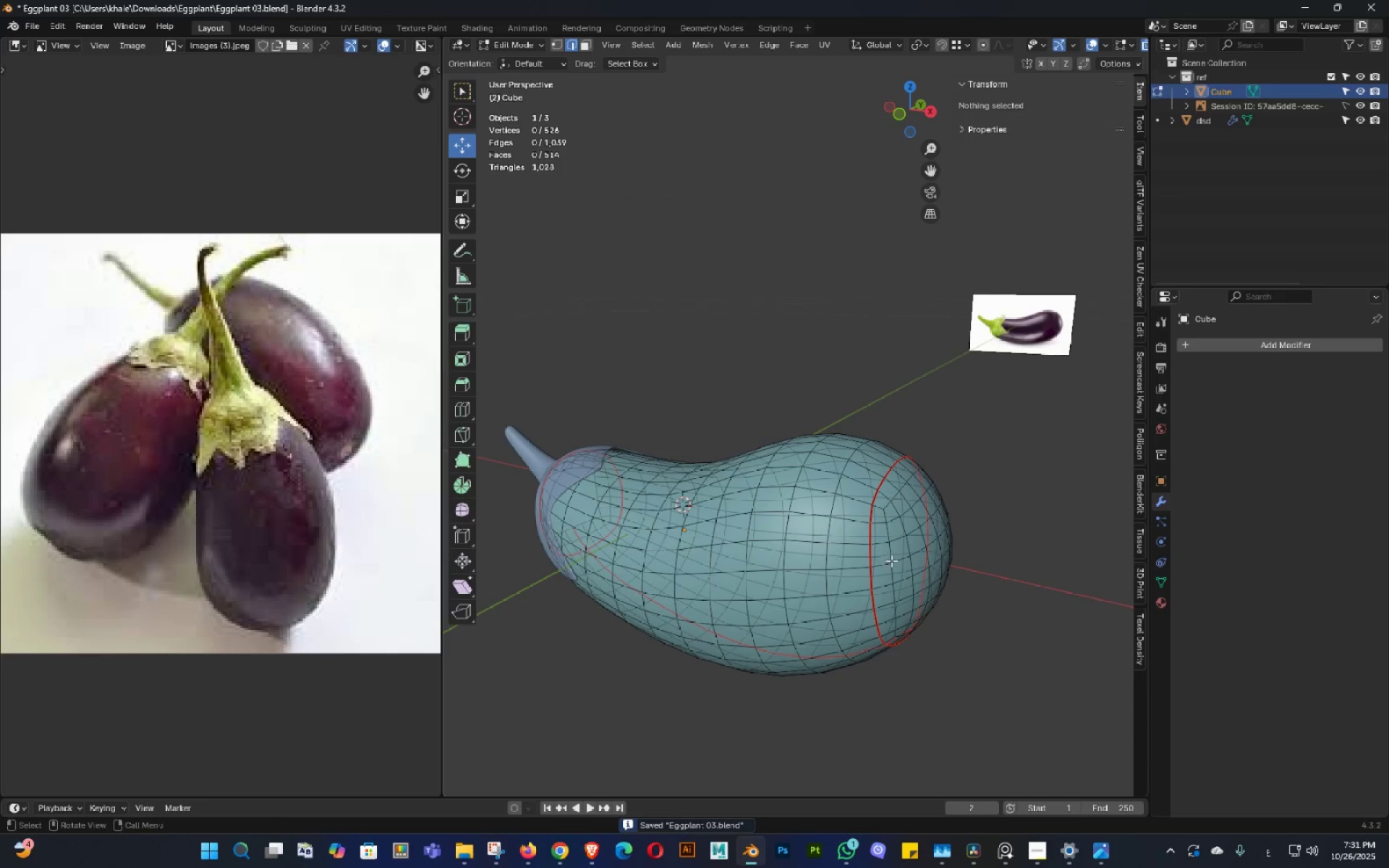 
key(Alt+AltLeft)
 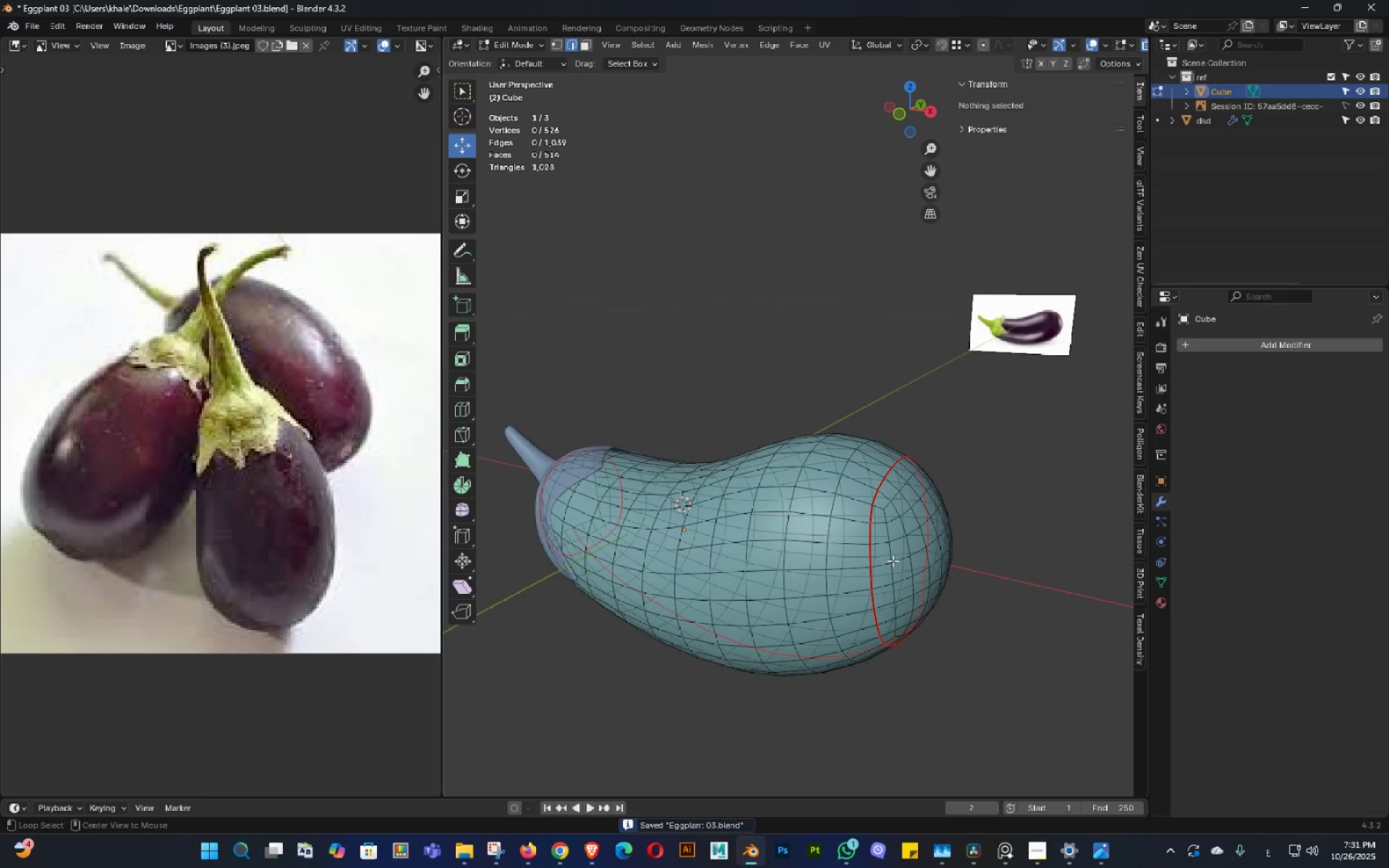 
key(Alt+Z)
 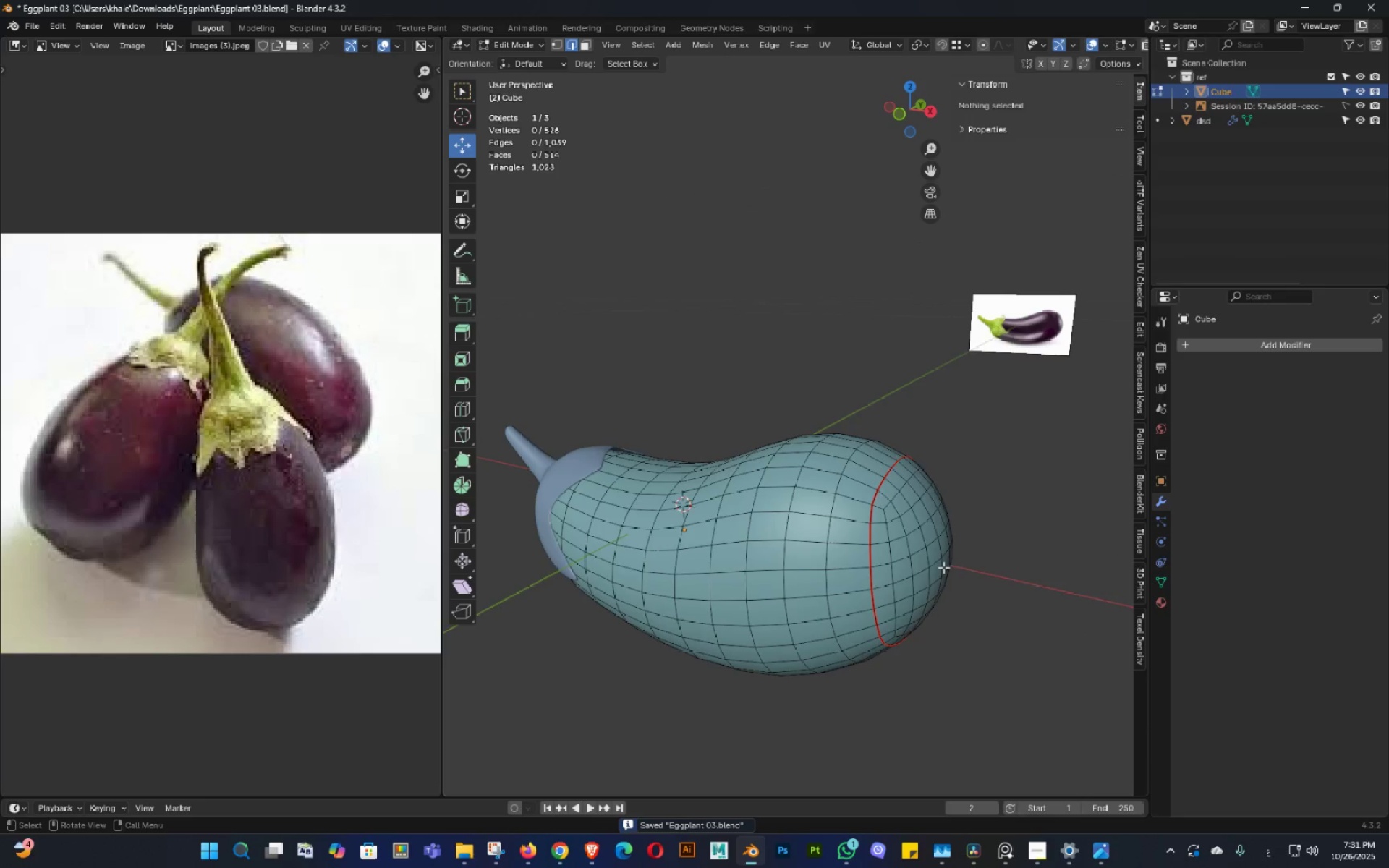 
key(Shift+ShiftLeft)
 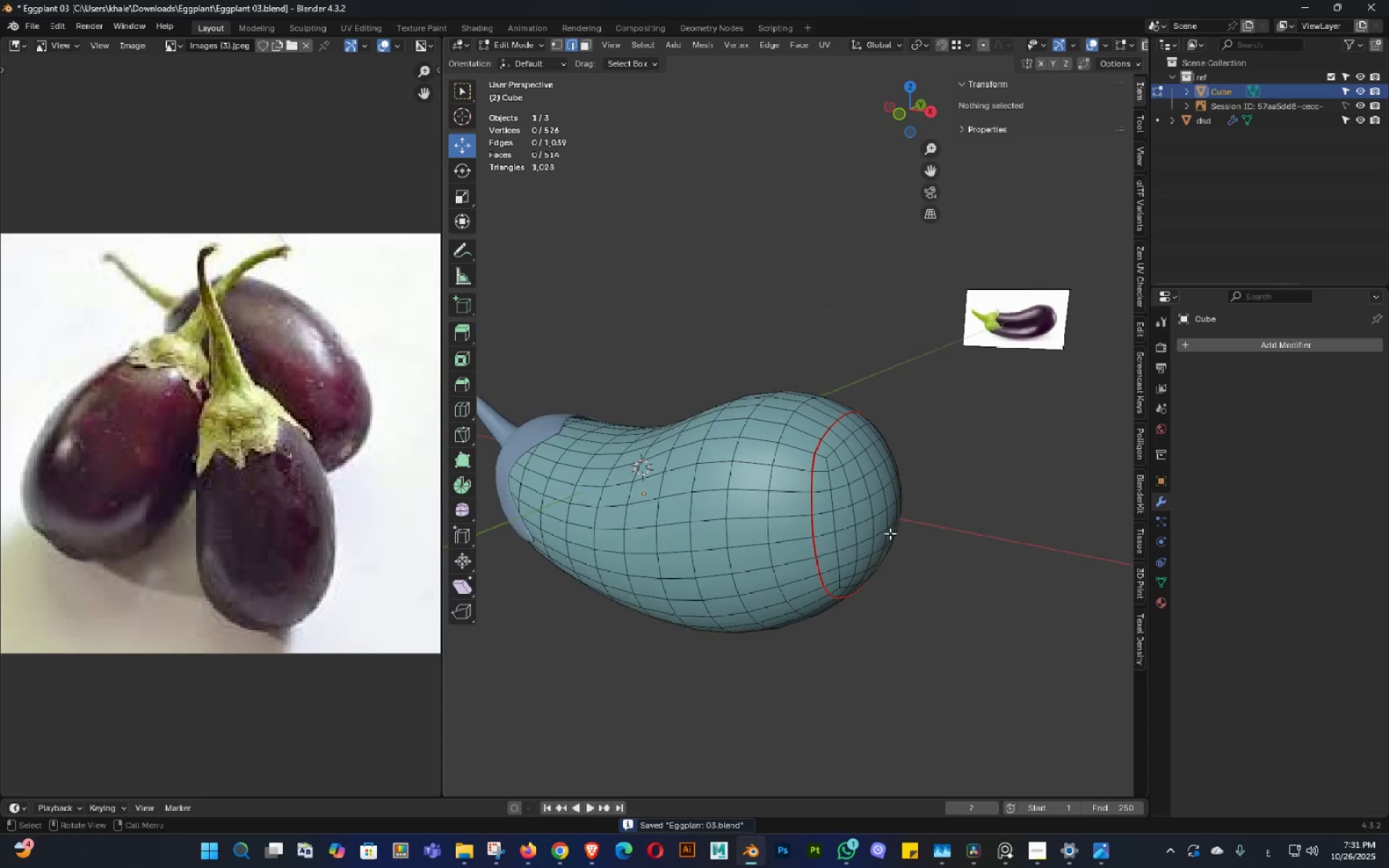 
scroll: coordinate [873, 527], scroll_direction: up, amount: 2.0
 